 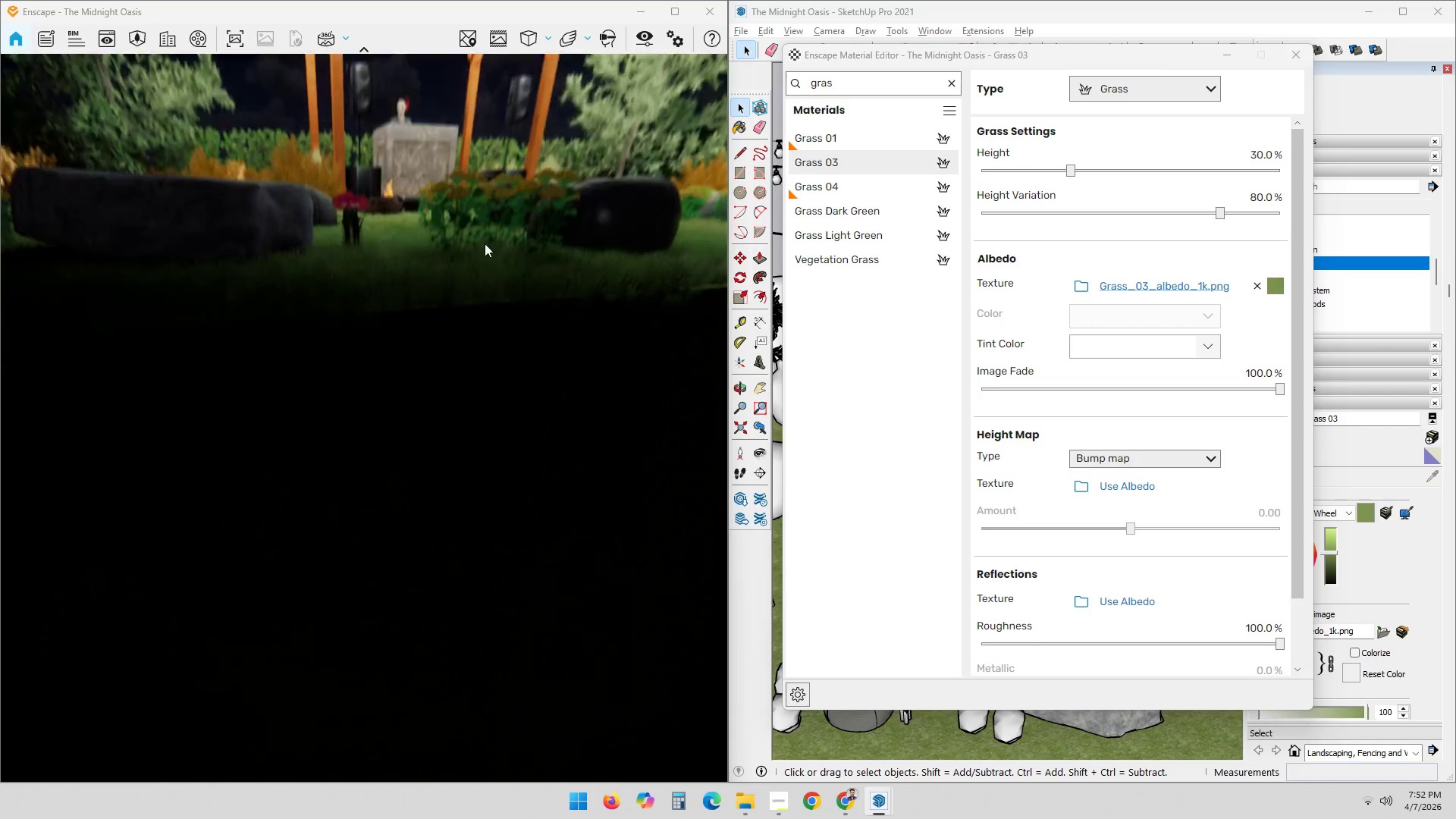 
scroll: coordinate [495, 190], scroll_direction: down, amount: 9.0
 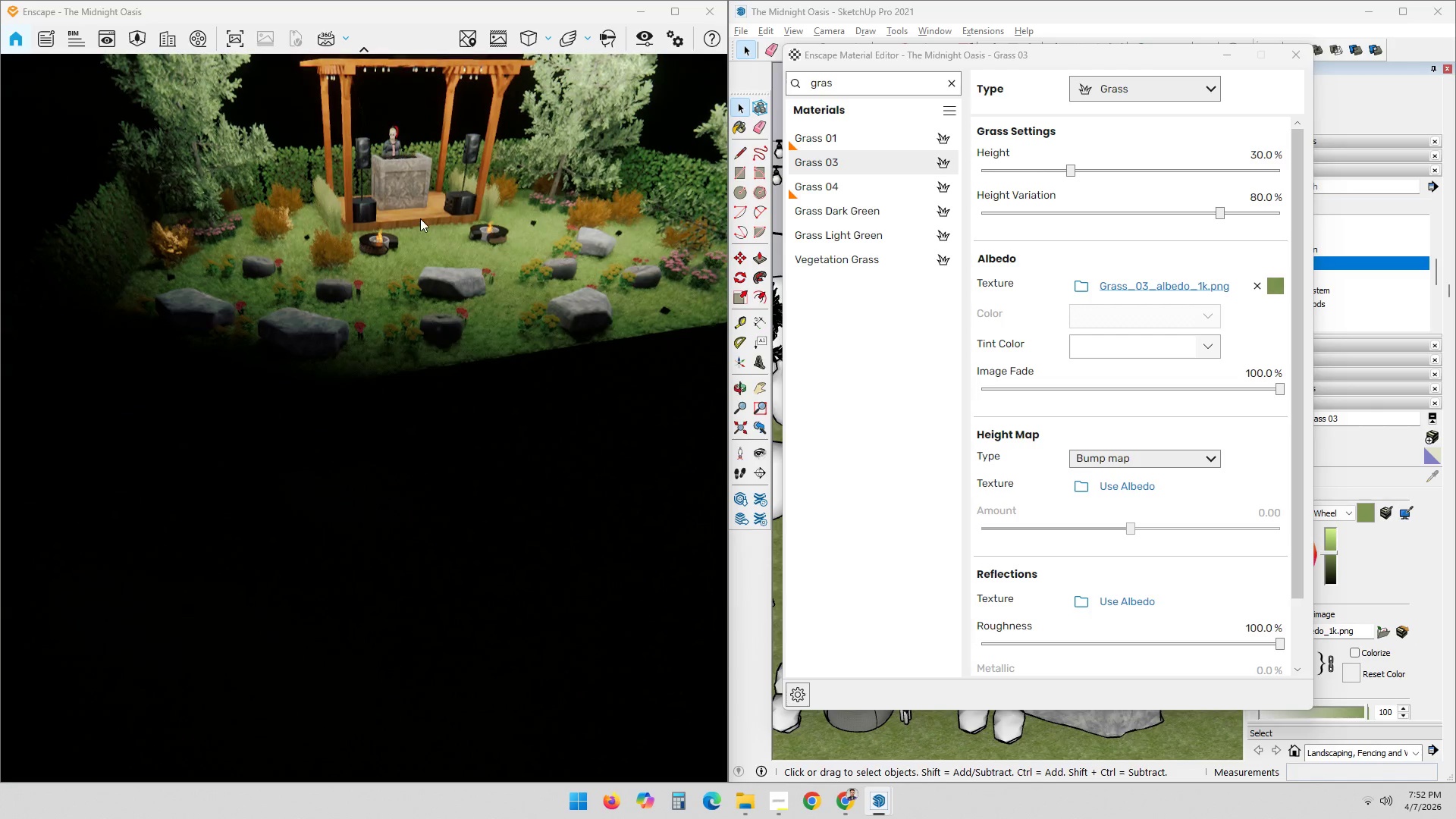 
hold_key(key=ShiftLeft, duration=0.7)
left_click_drag(start_coordinate=[410, 231], to_coordinate=[391, 495])
 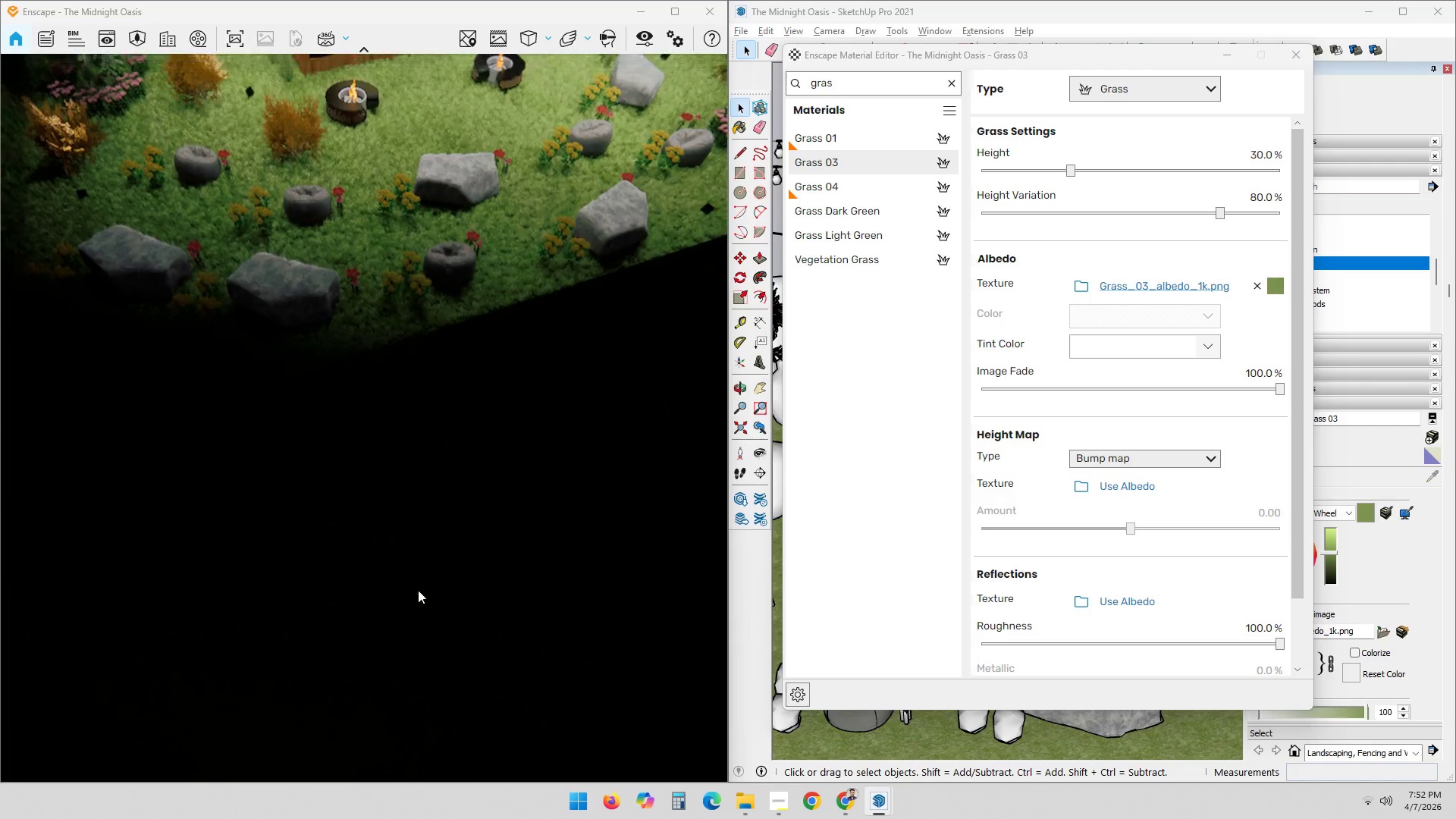 
left_click_drag(start_coordinate=[526, 377], to_coordinate=[285, 475])
 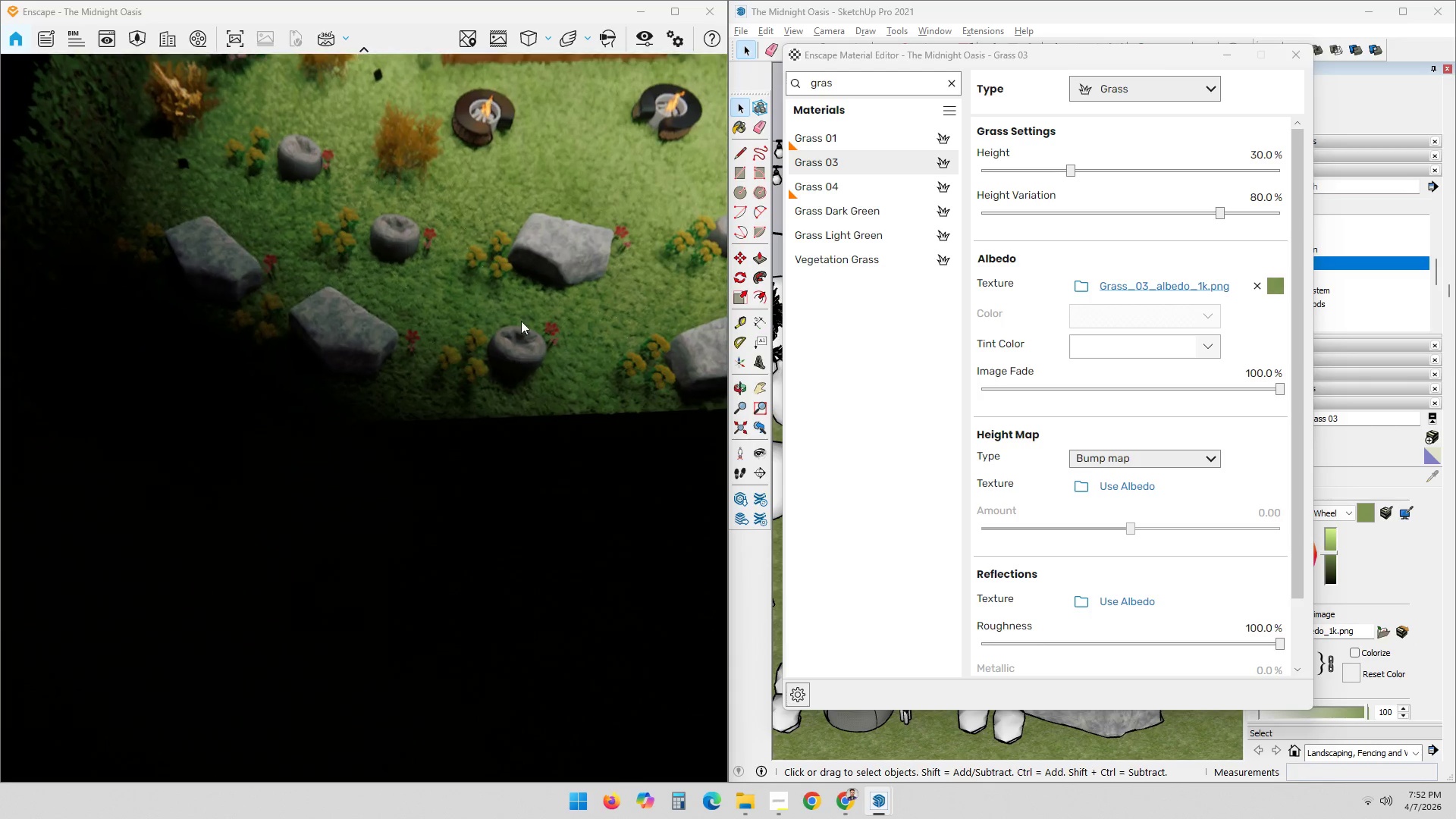 
left_click_drag(start_coordinate=[510, 276], to_coordinate=[362, 334])
 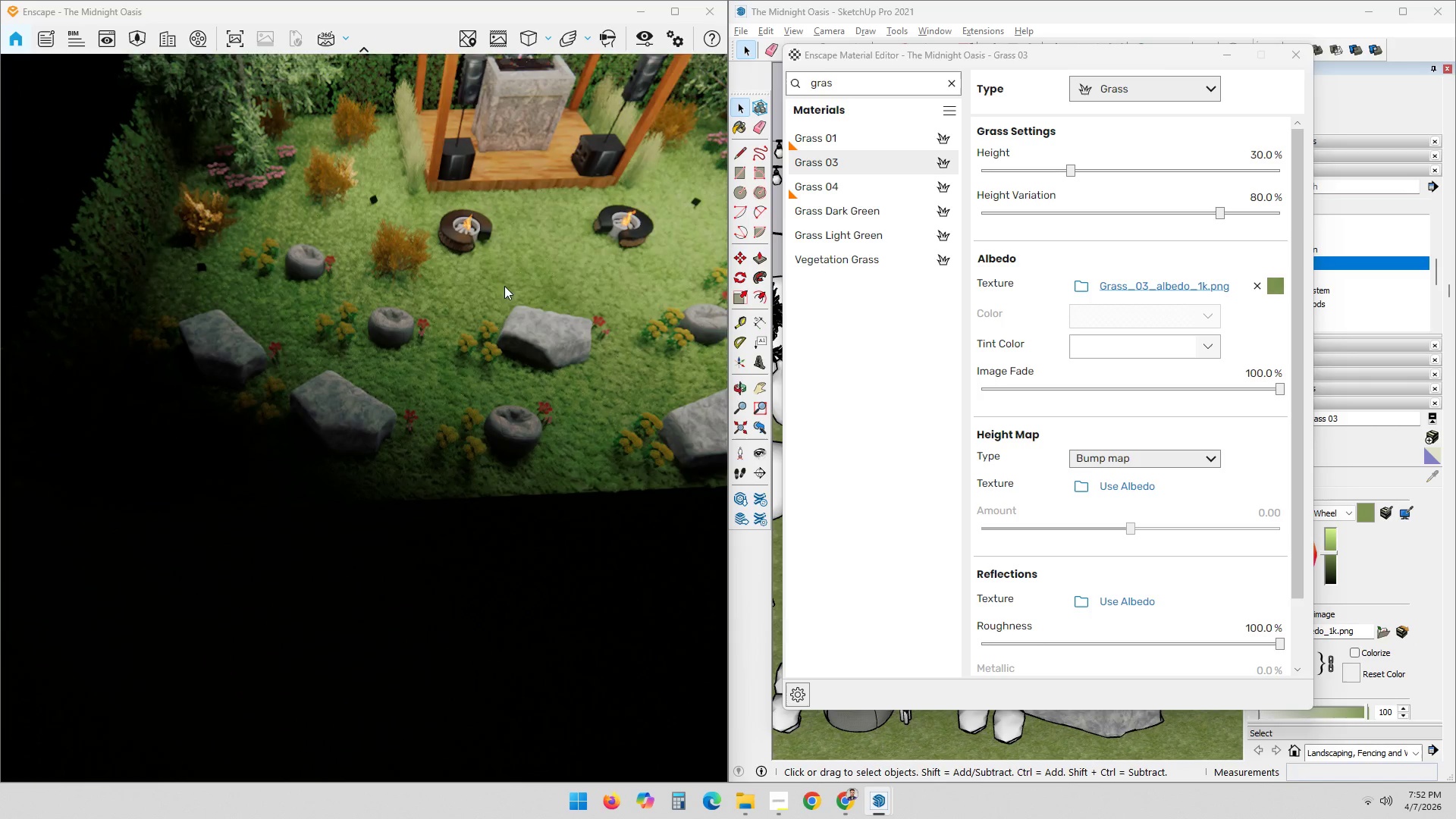 
hold_key(key=ShiftLeft, duration=0.86)
 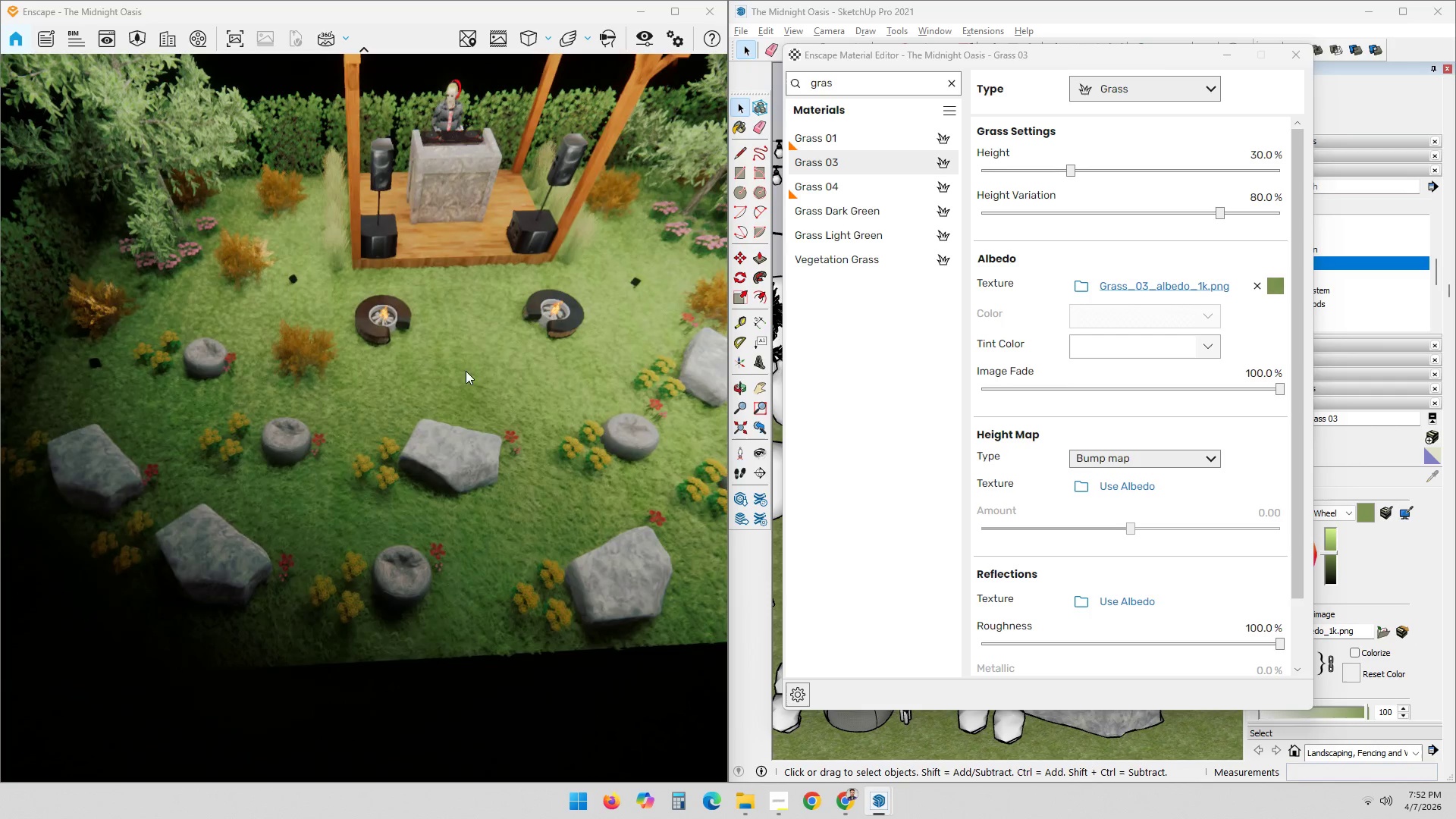 
scroll: coordinate [548, 275], scroll_direction: up, amount: 1.0
 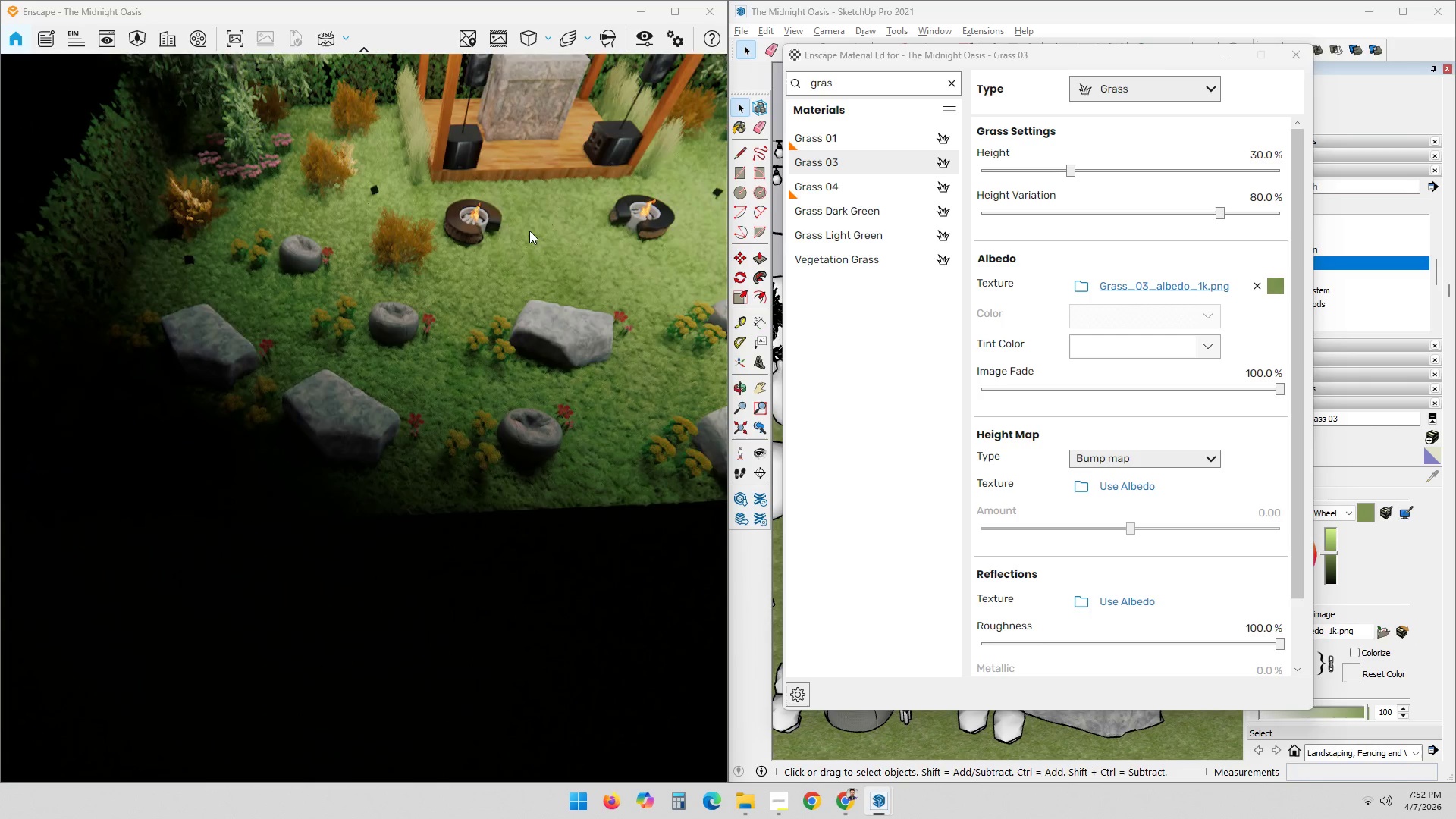 
left_click_drag(start_coordinate=[460, 375], to_coordinate=[431, 340])
 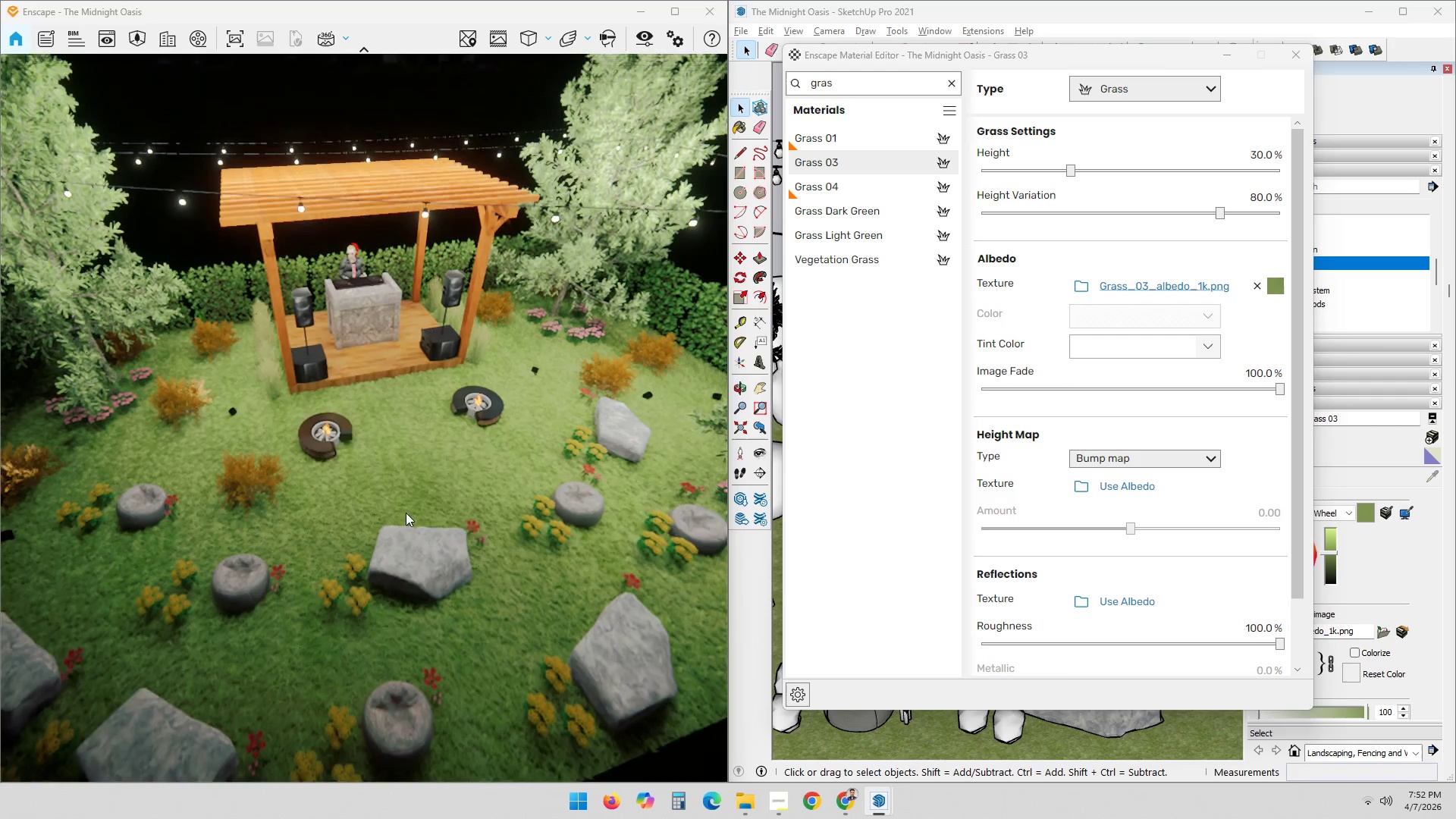 
scroll: coordinate [457, 500], scroll_direction: up, amount: 2.0
 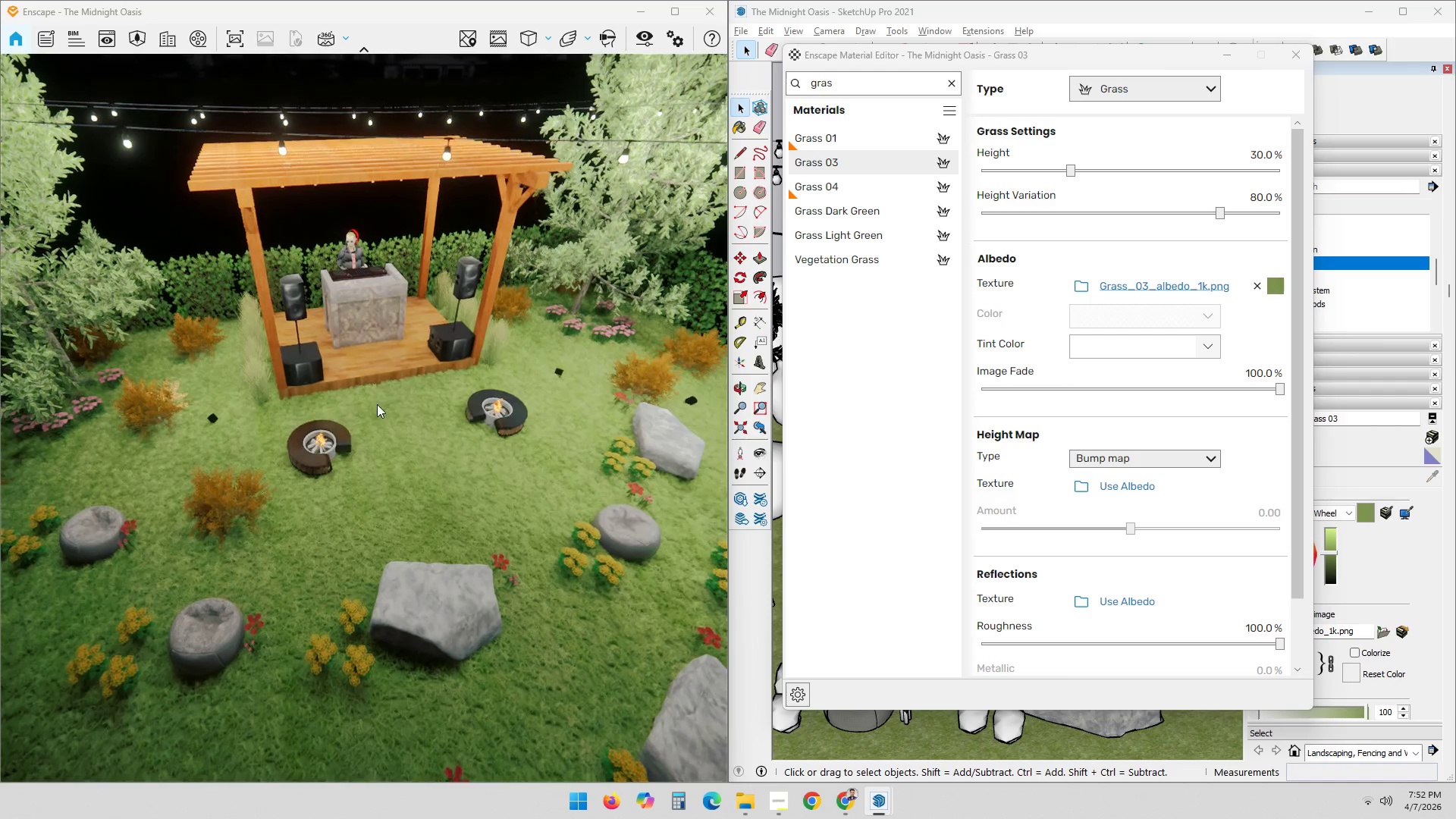 
hold_key(key=ShiftLeft, duration=0.97)
 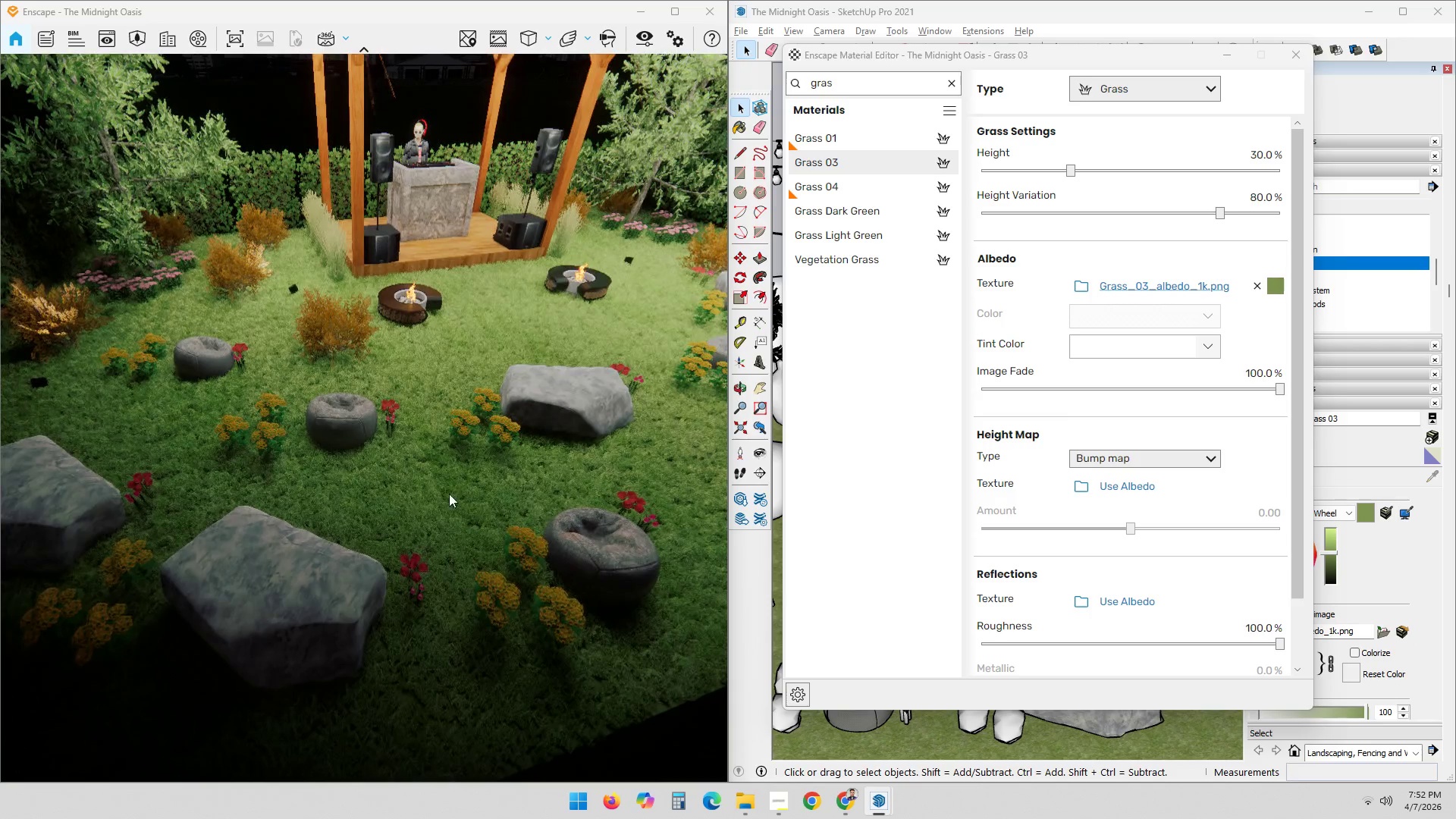 
scroll: coordinate [413, 509], scroll_direction: down, amount: 1.0
 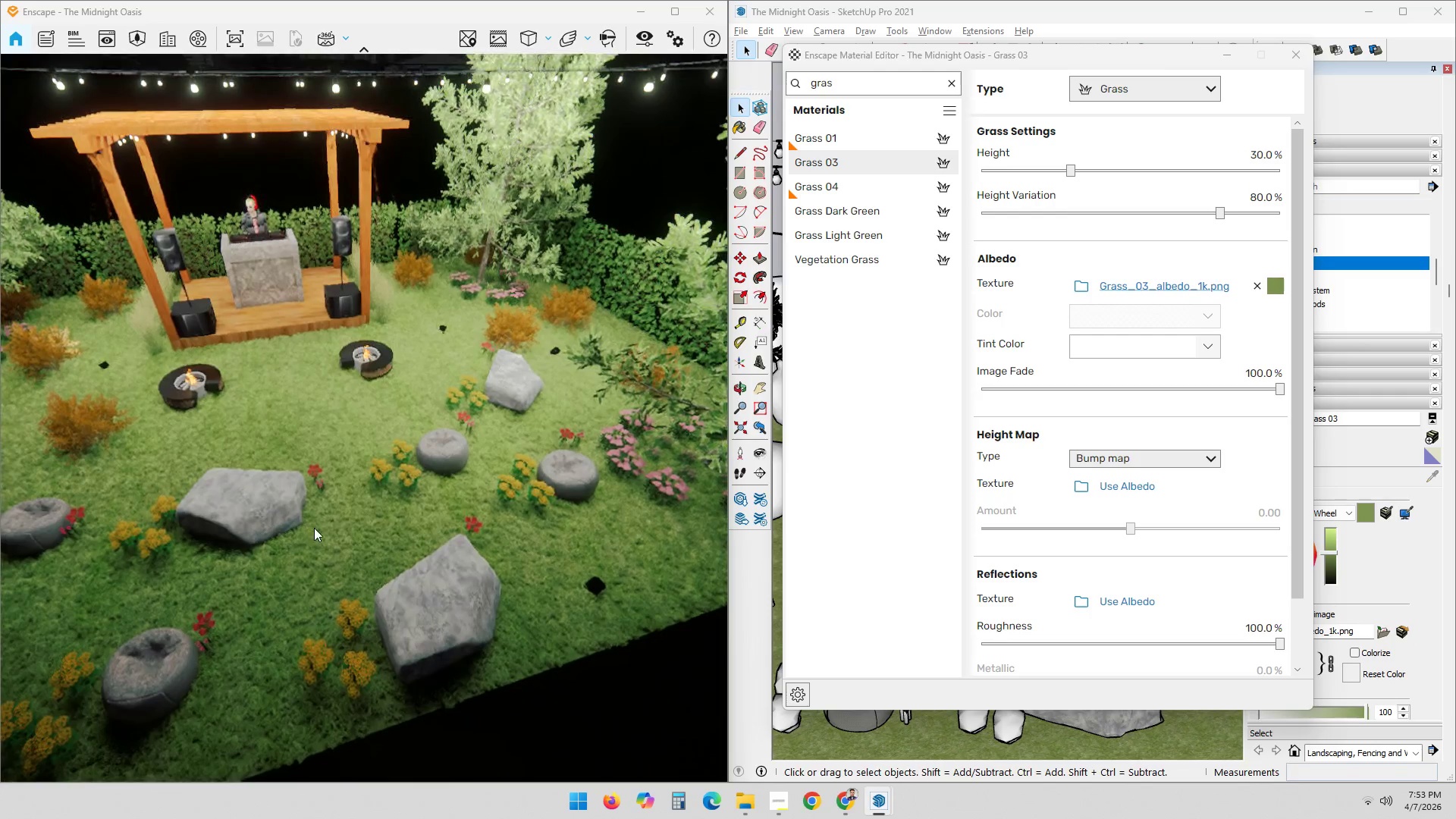 
wait(6.02)
 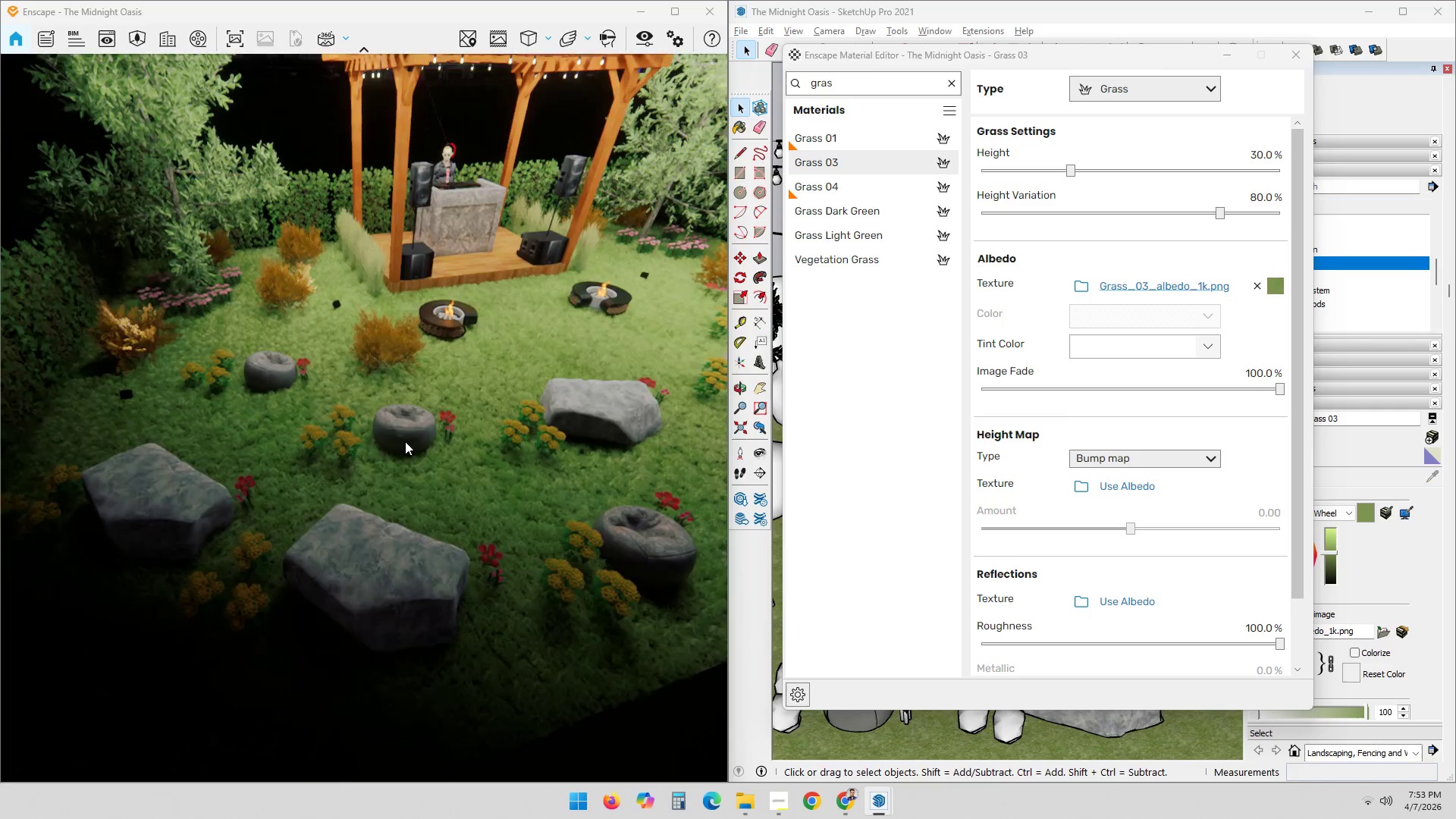 
hold_key(key=ShiftLeft, duration=1.52)
 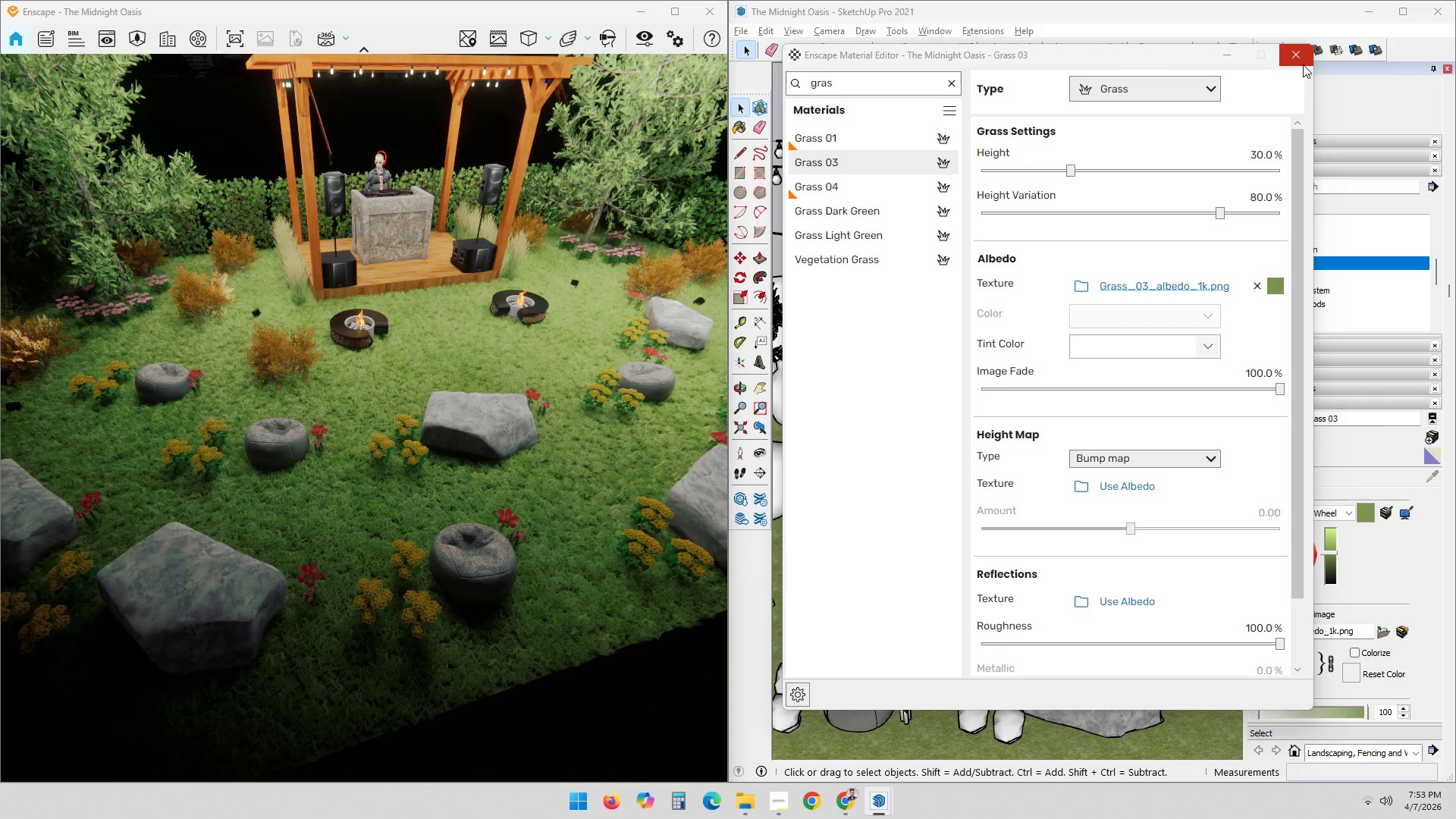 
scroll: coordinate [511, 416], scroll_direction: down, amount: 5.0
 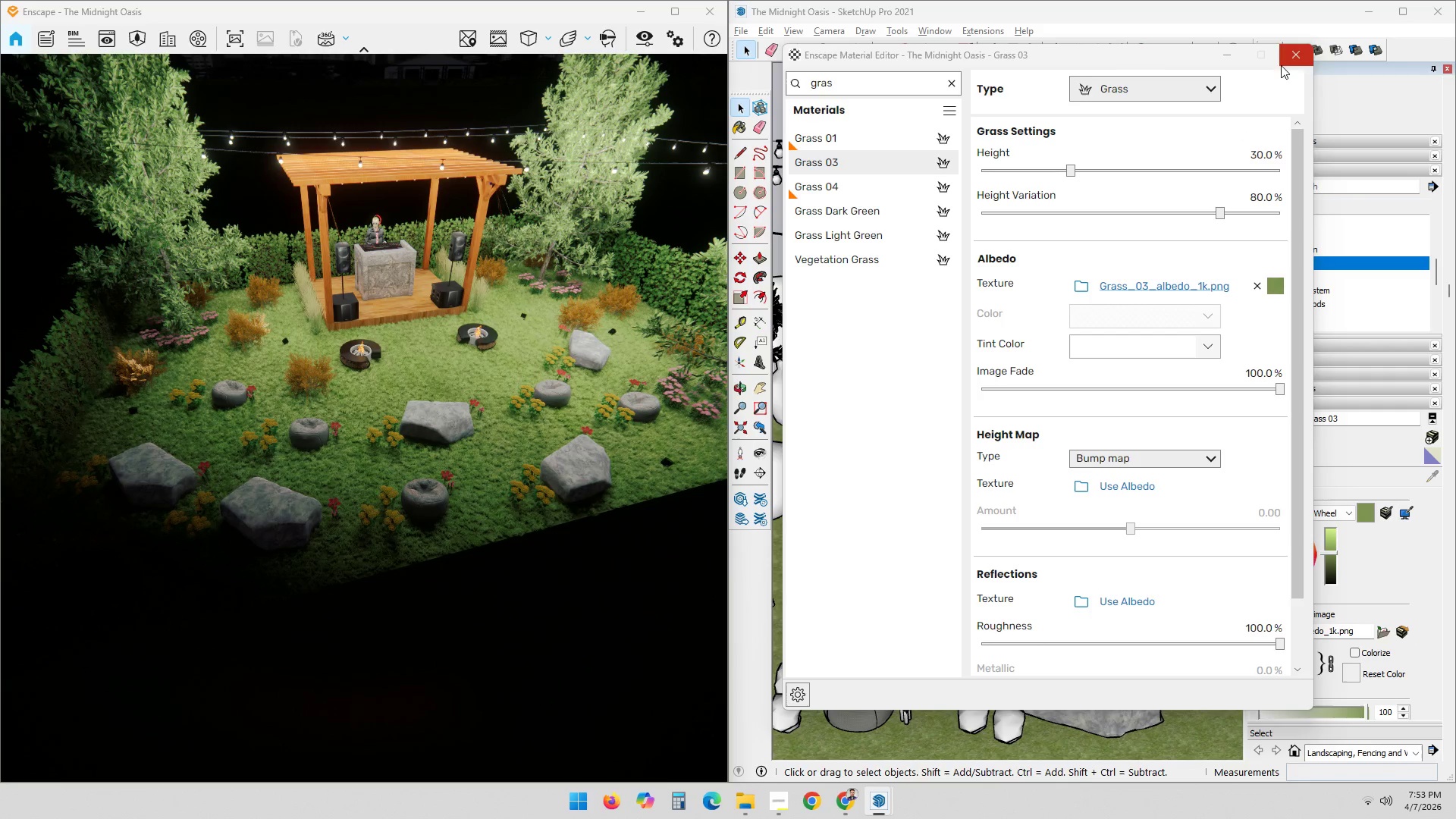 
left_click([1288, 58])
 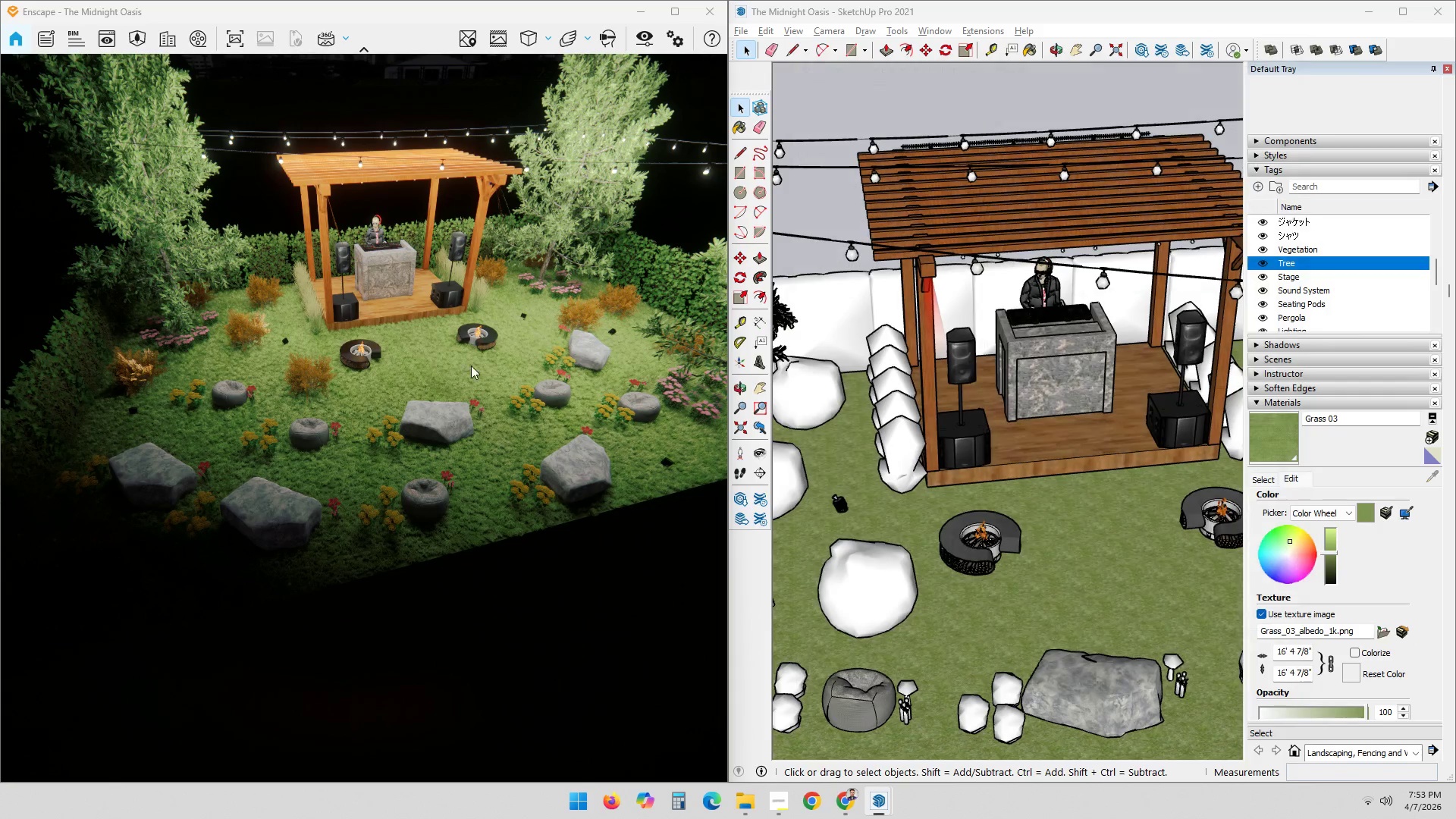 
left_click_drag(start_coordinate=[522, 444], to_coordinate=[331, 413])
 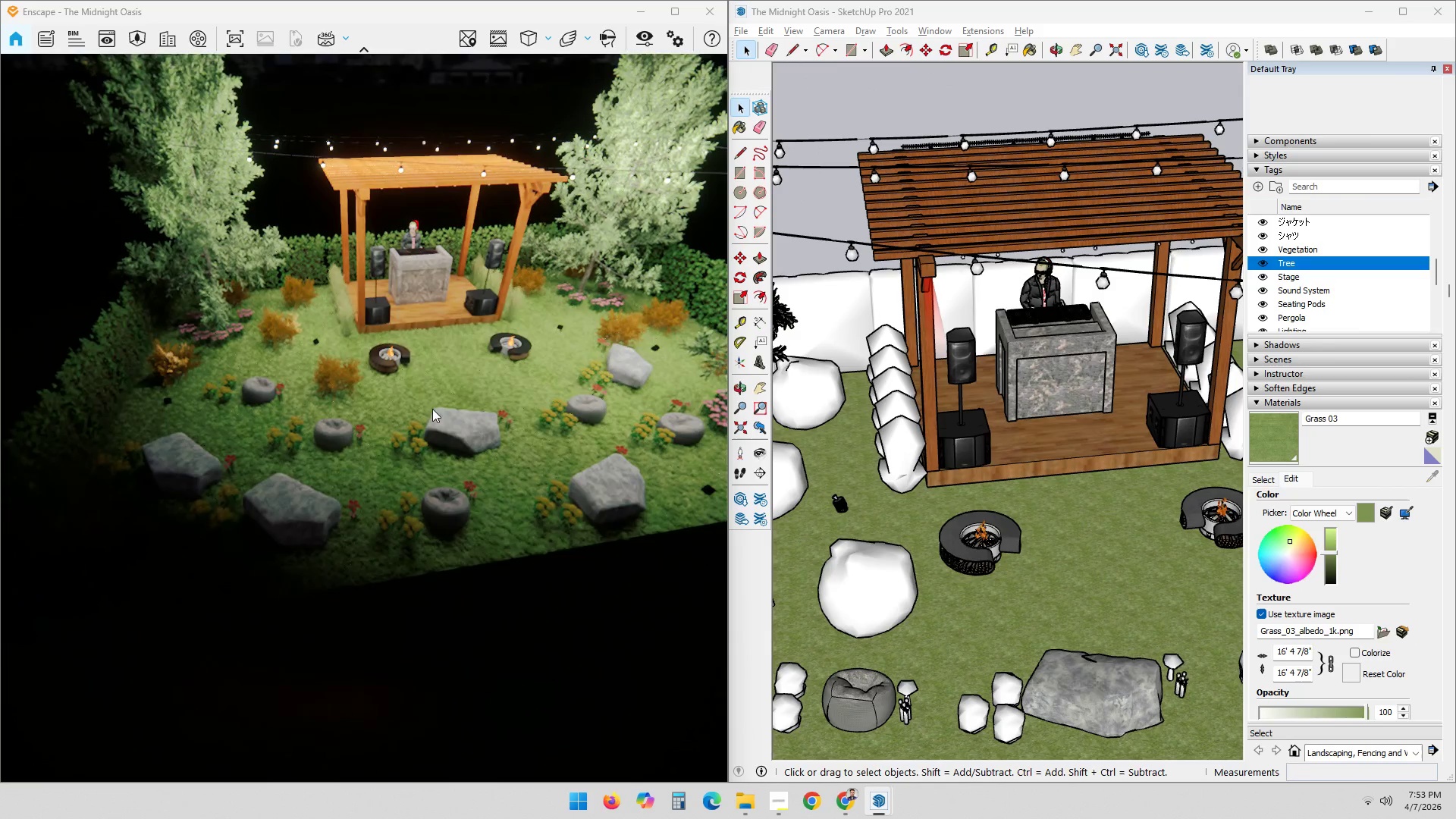 
hold_key(key=ShiftLeft, duration=0.66)
 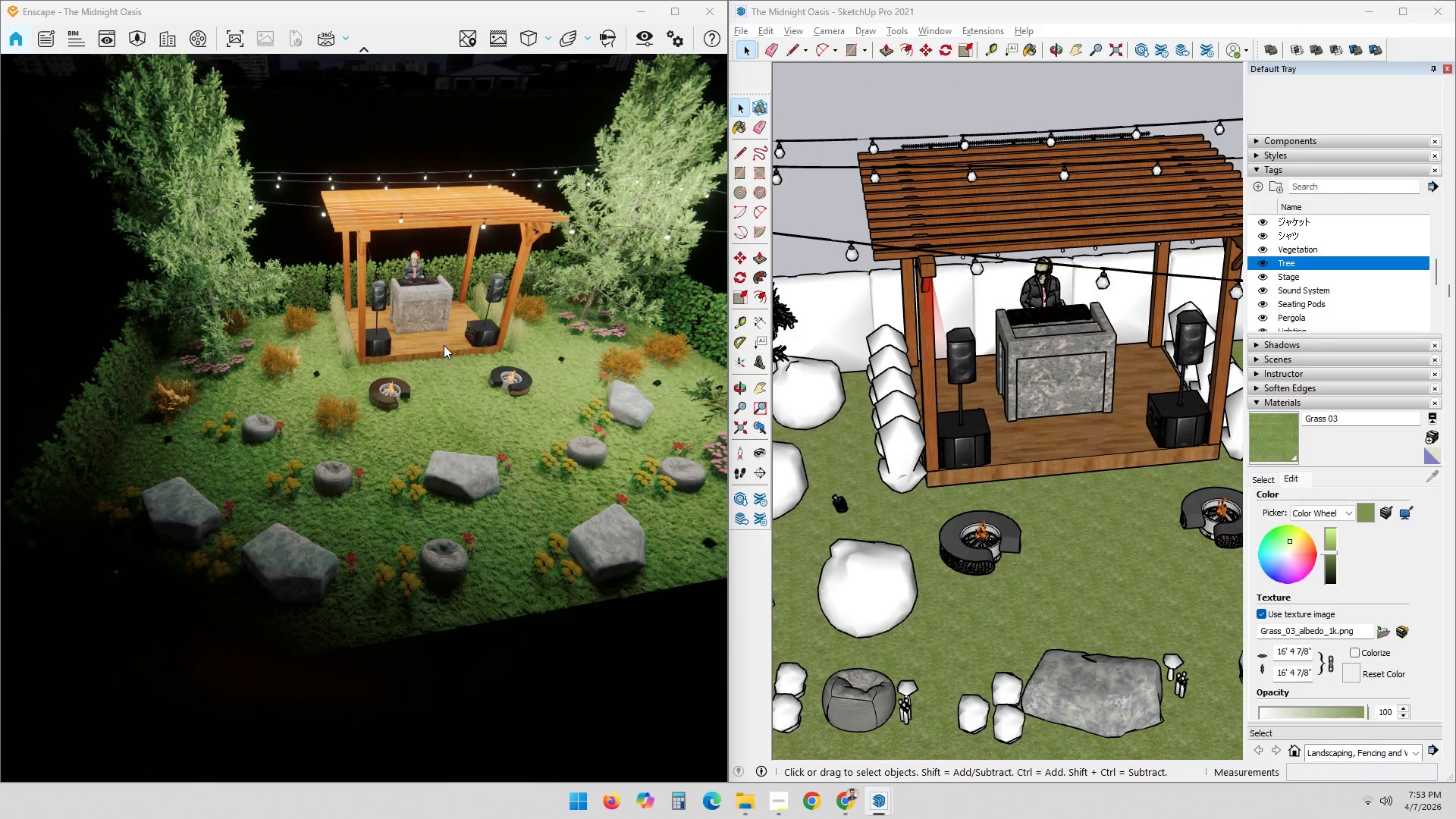 
left_click_drag(start_coordinate=[367, 442], to_coordinate=[325, 346])
 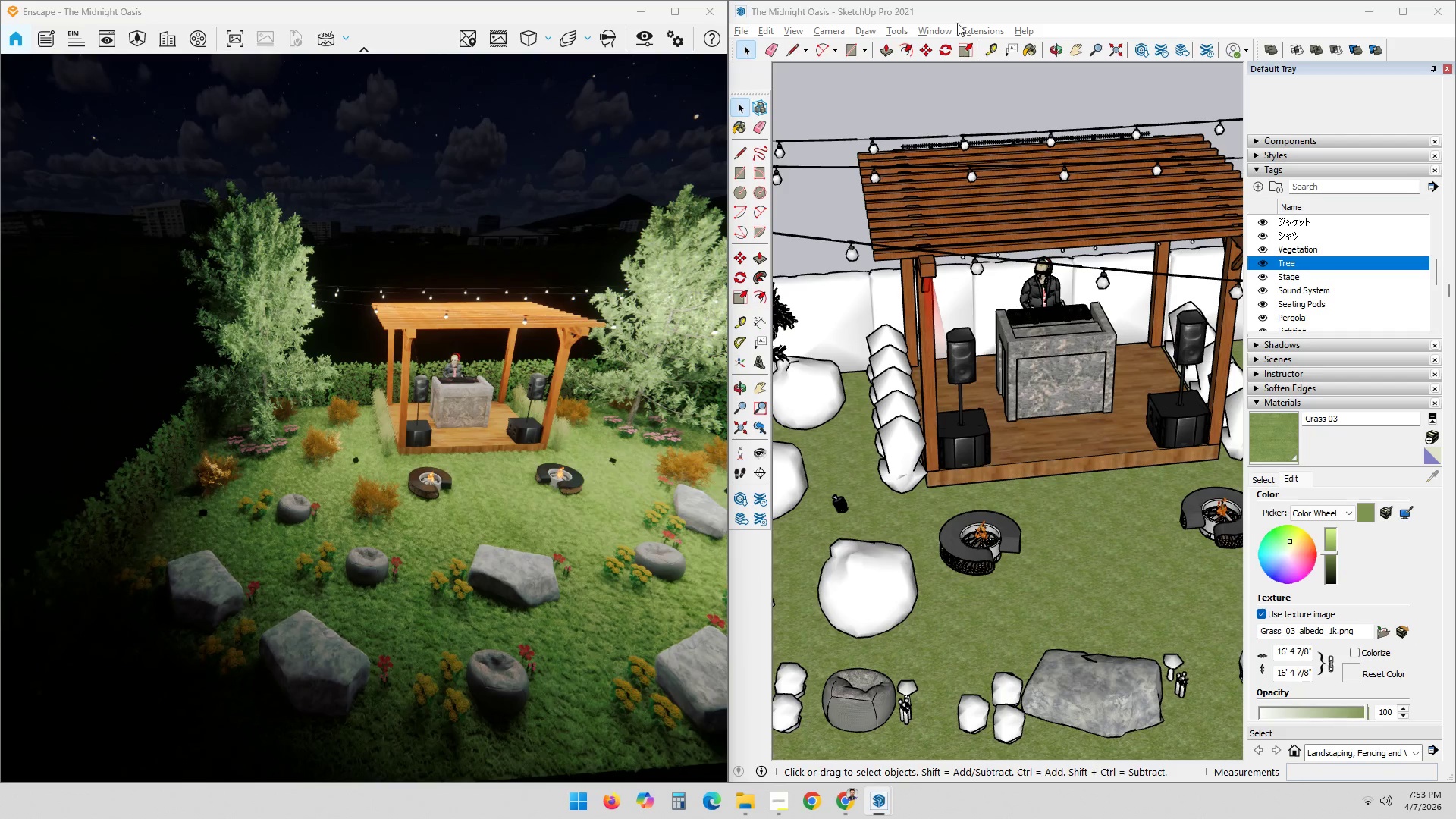 
double_click([942, 29])
 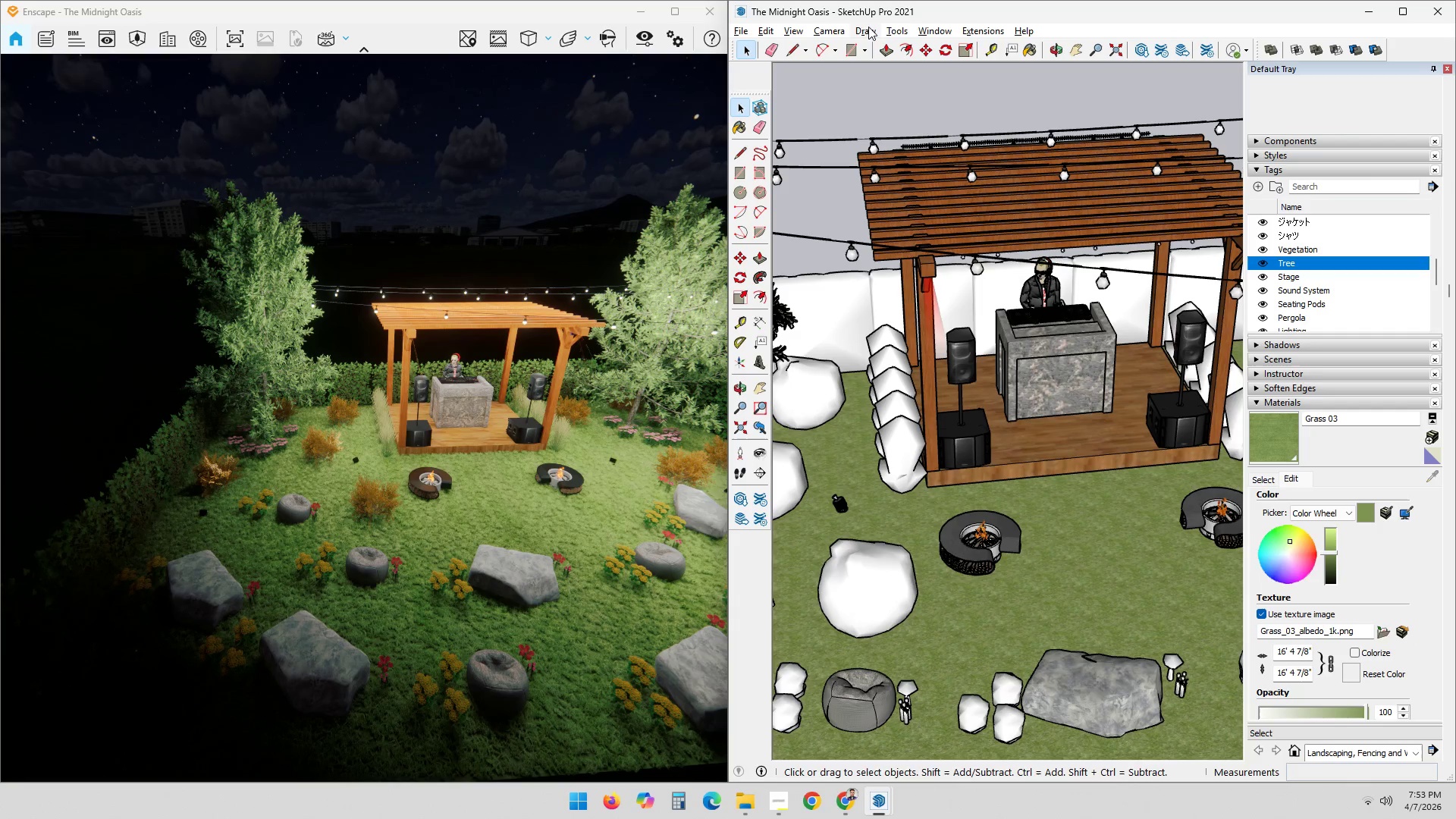 
left_click([824, 27])
 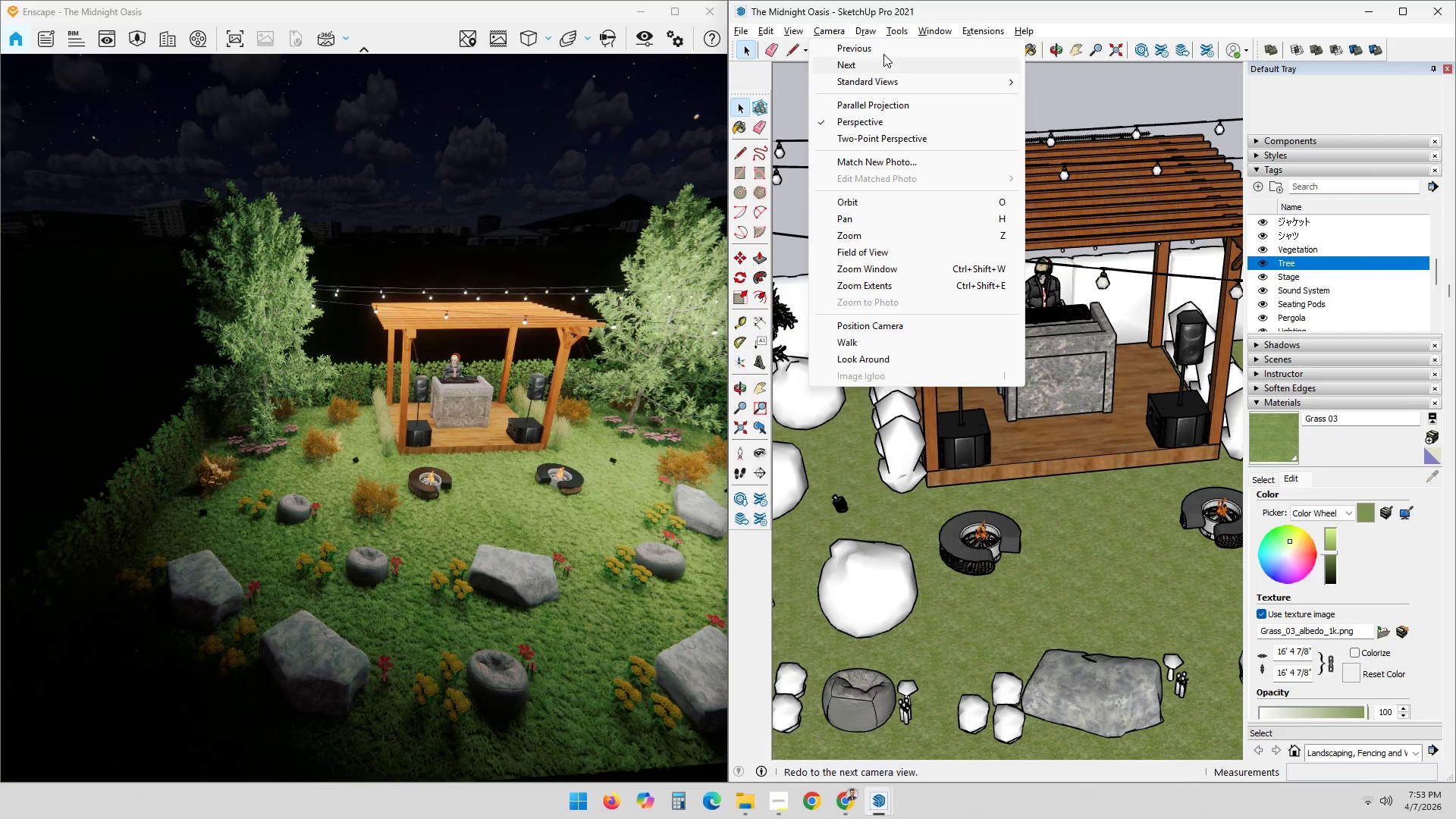 
wait(7.81)
 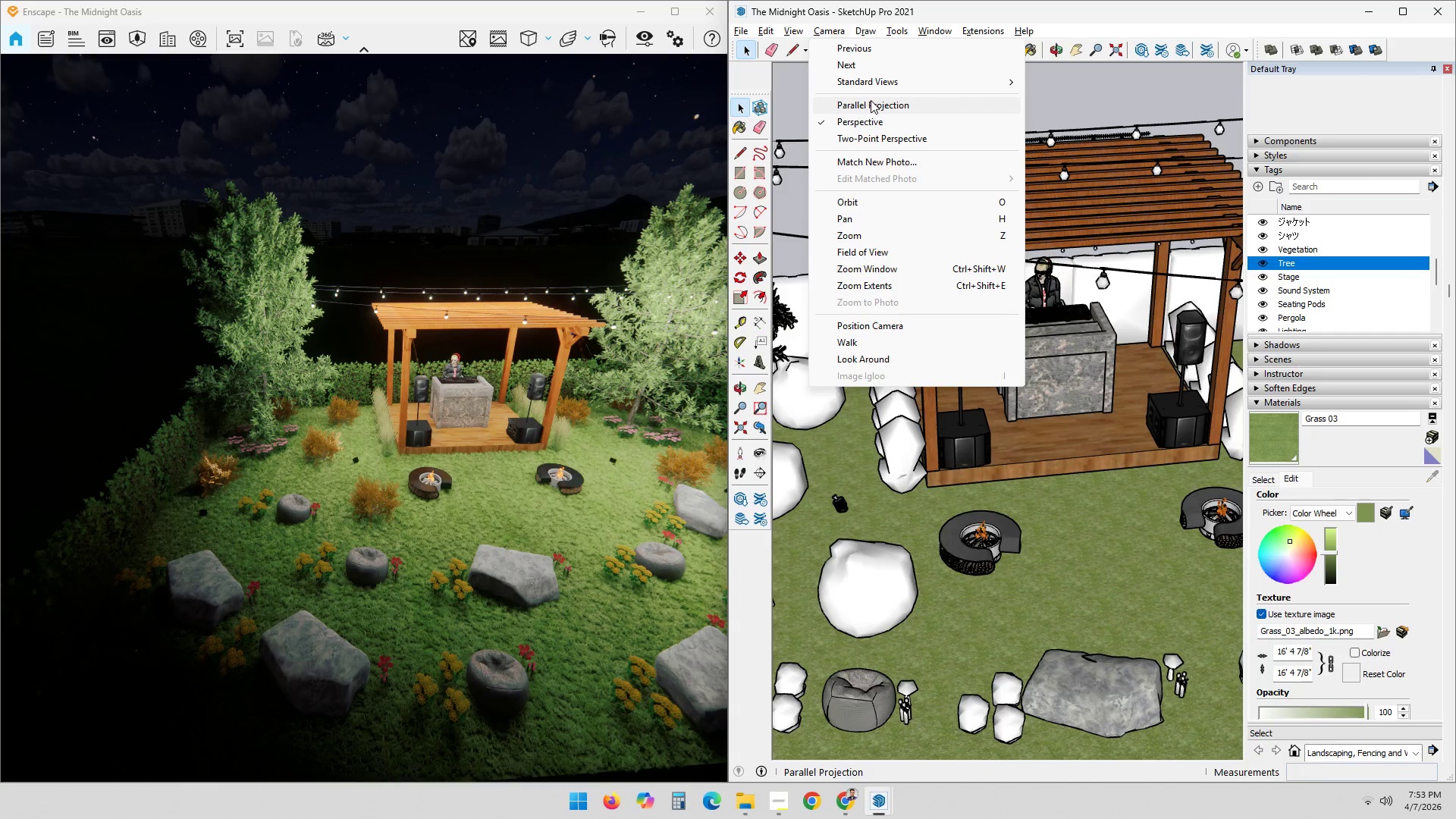 
left_click_drag(start_coordinate=[493, 519], to_coordinate=[286, 392])
 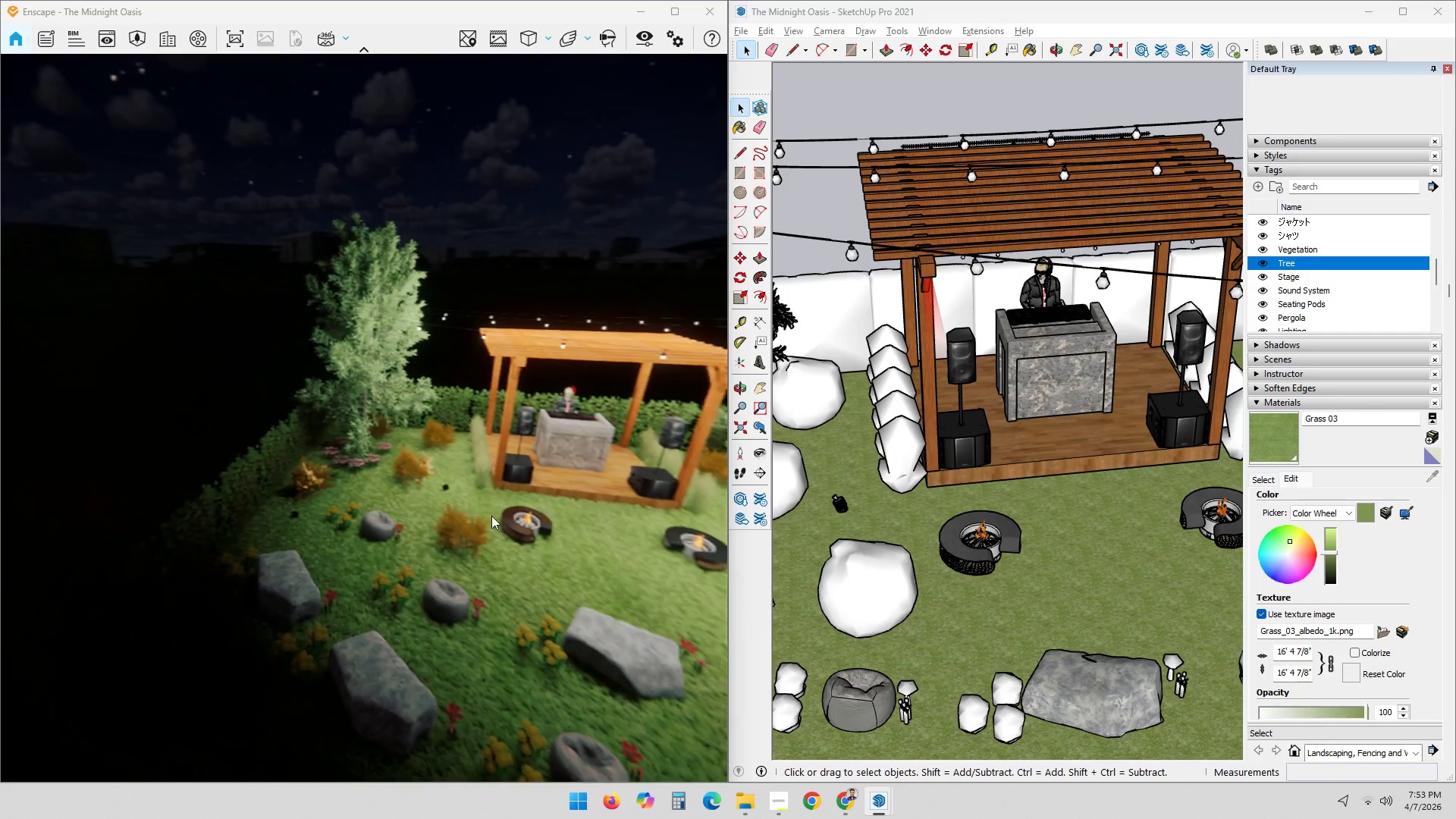 
hold_key(key=ShiftLeft, duration=0.66)
 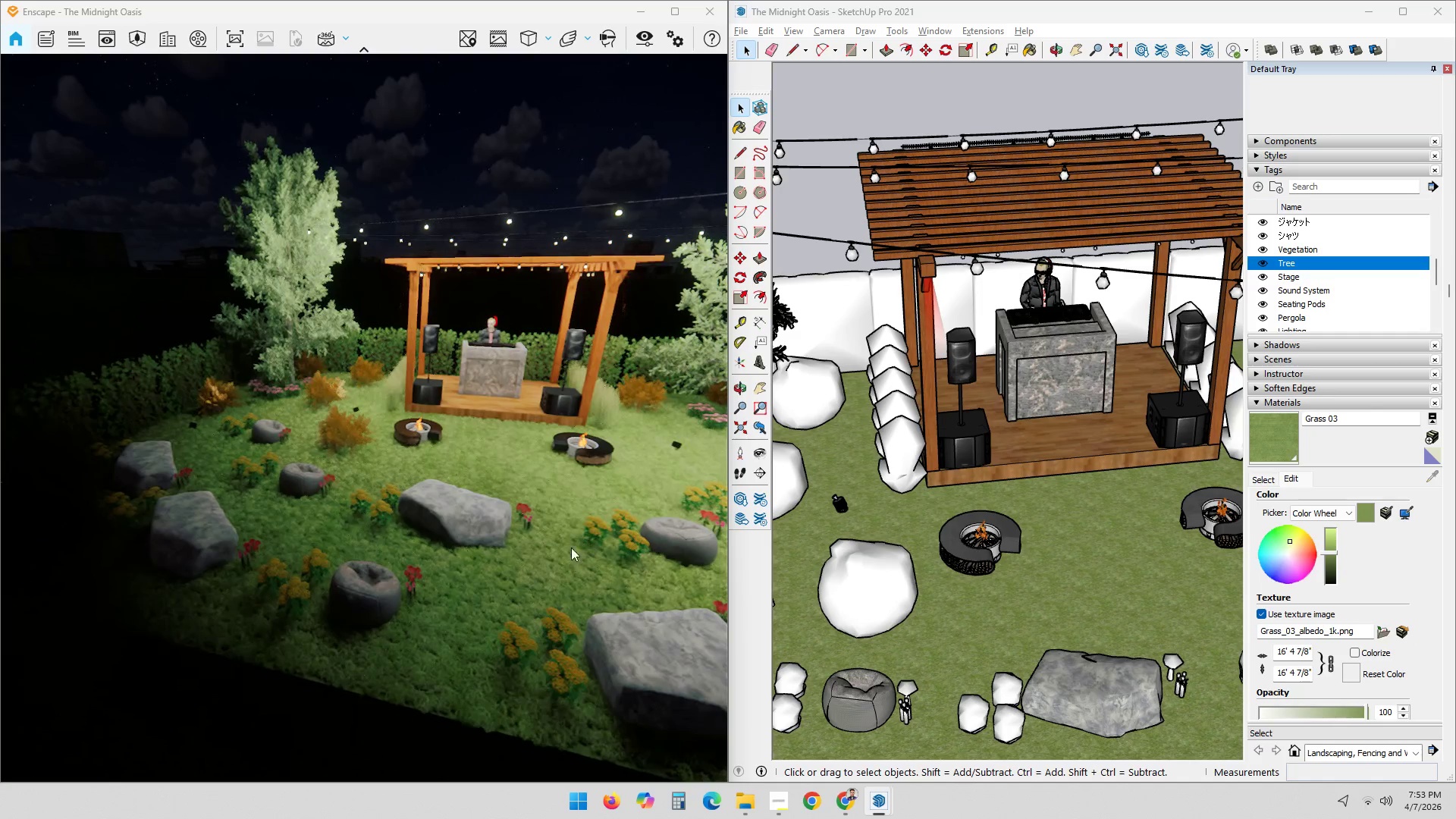 
left_click_drag(start_coordinate=[539, 586], to_coordinate=[391, 353])
 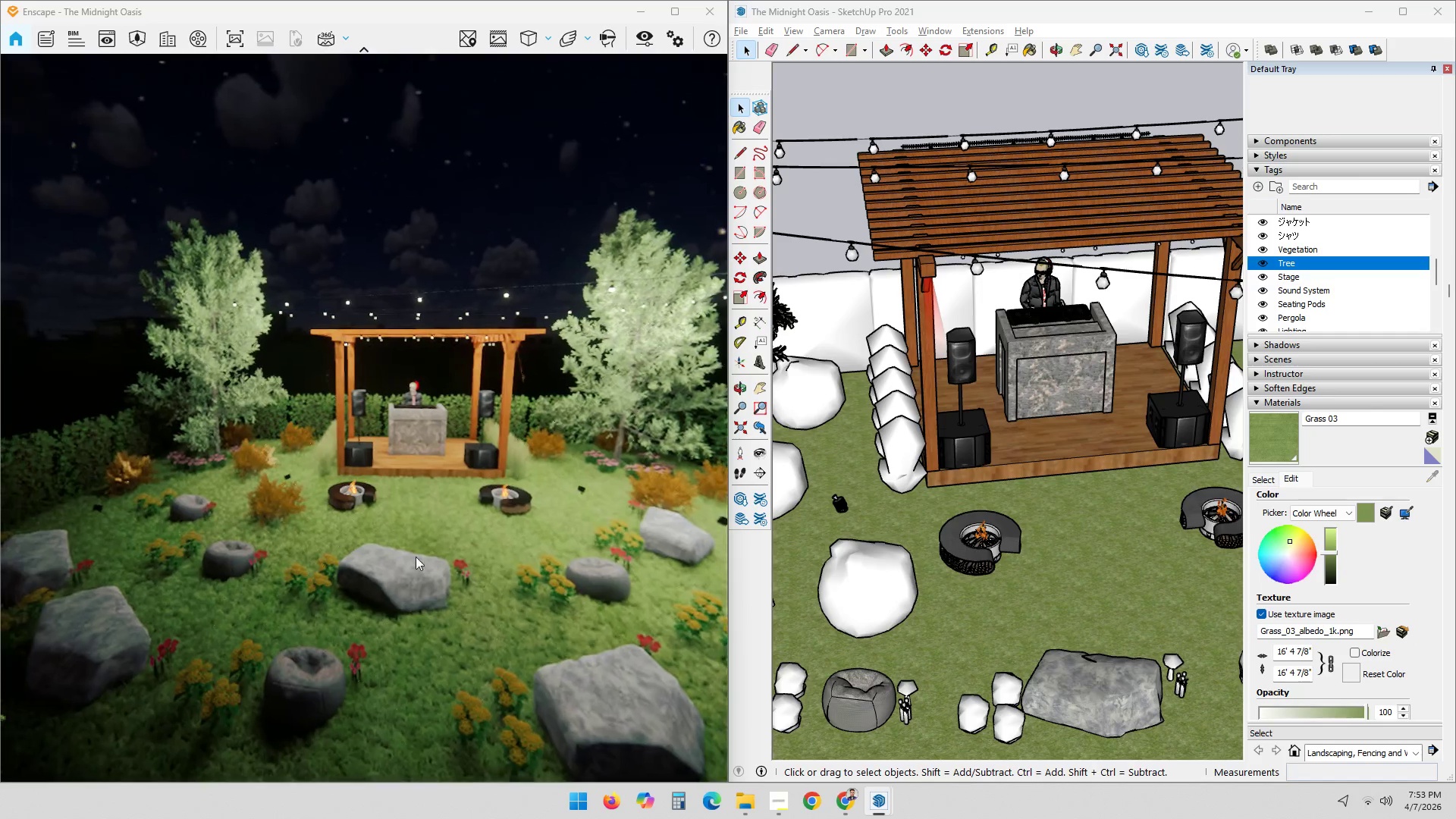 
left_click_drag(start_coordinate=[395, 548], to_coordinate=[369, 381])
 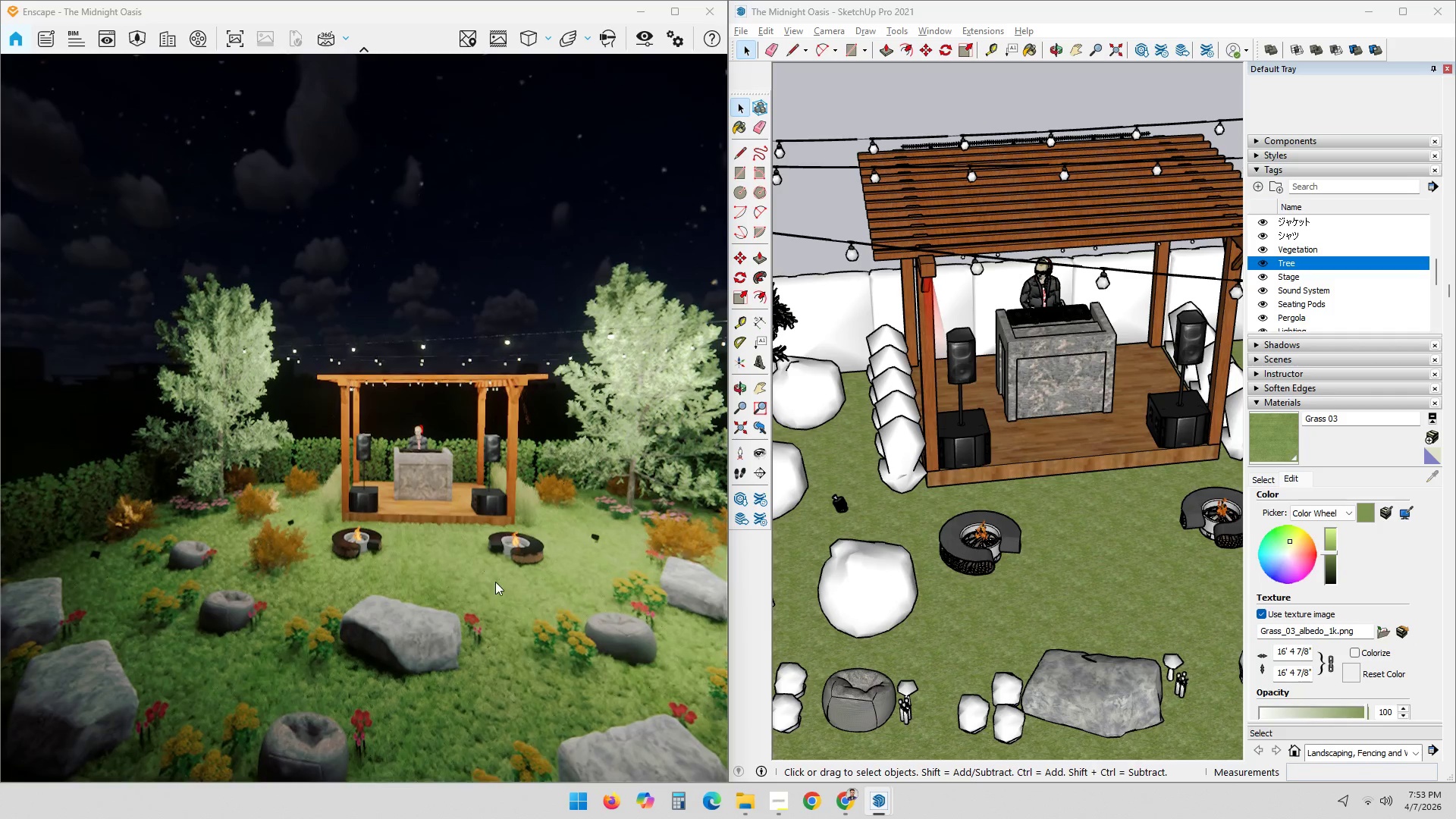 
key(Space)
 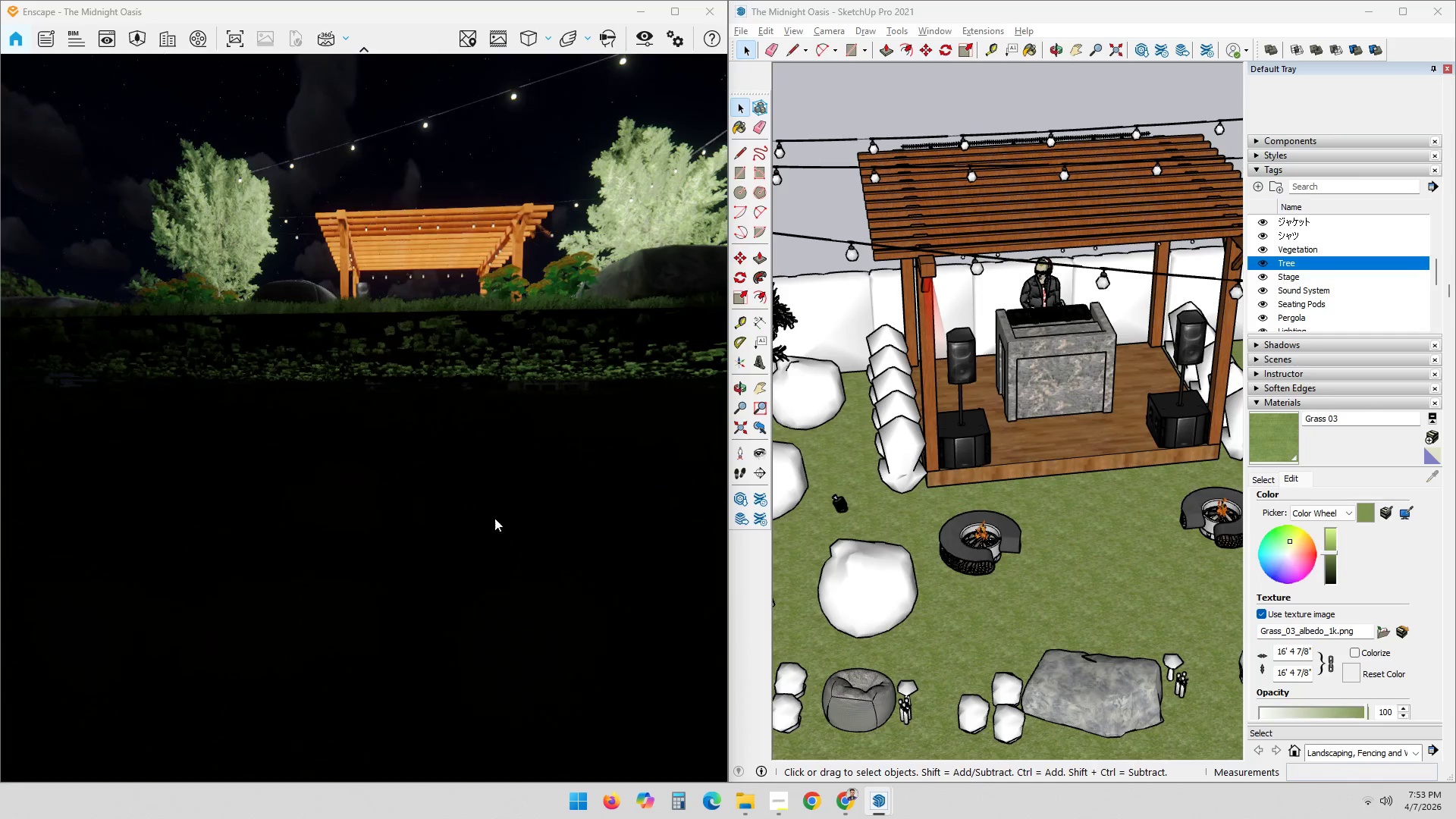 
left_click_drag(start_coordinate=[286, 511], to_coordinate=[405, 448])
 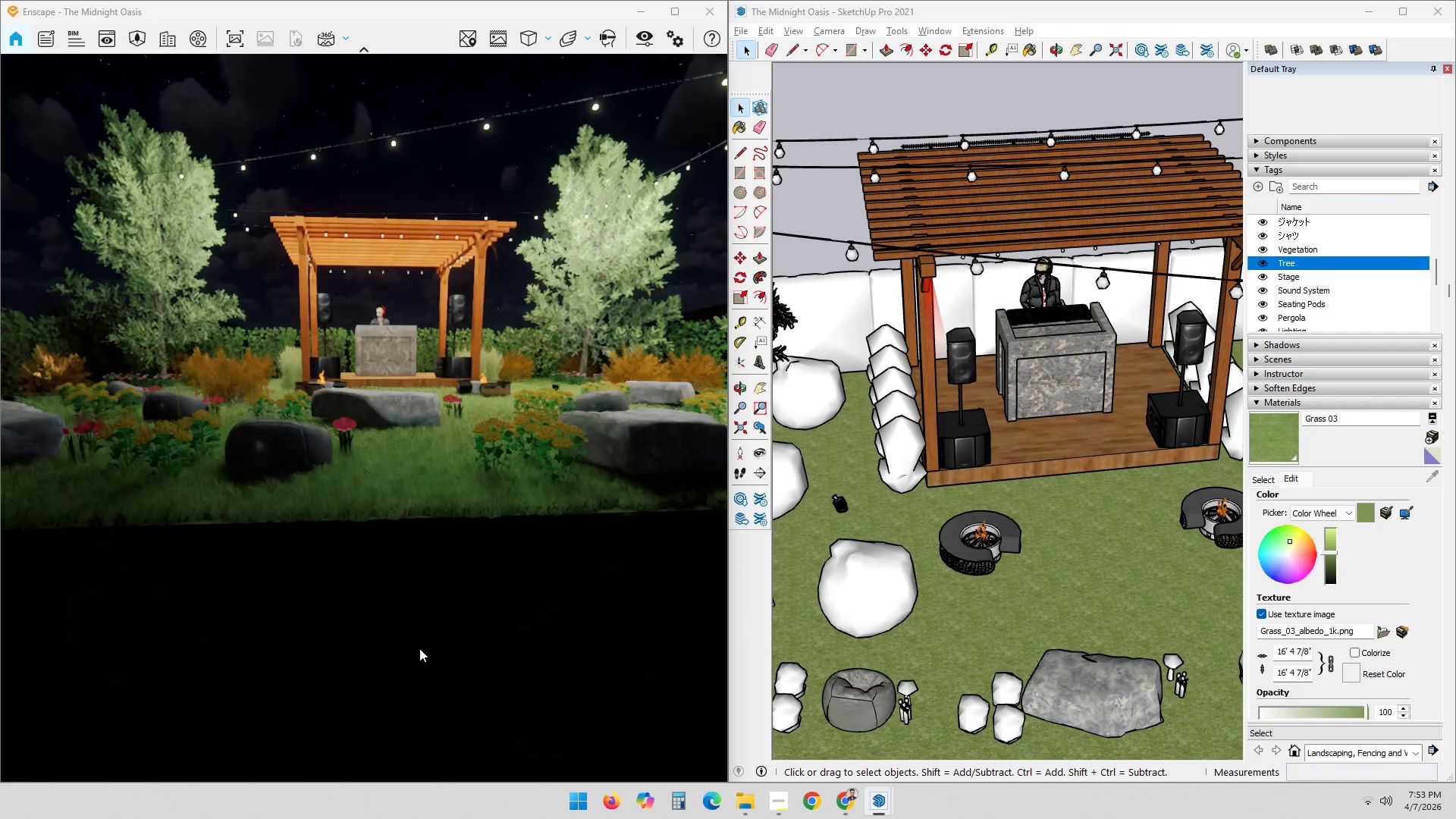 
left_click_drag(start_coordinate=[281, 456], to_coordinate=[406, 485])
 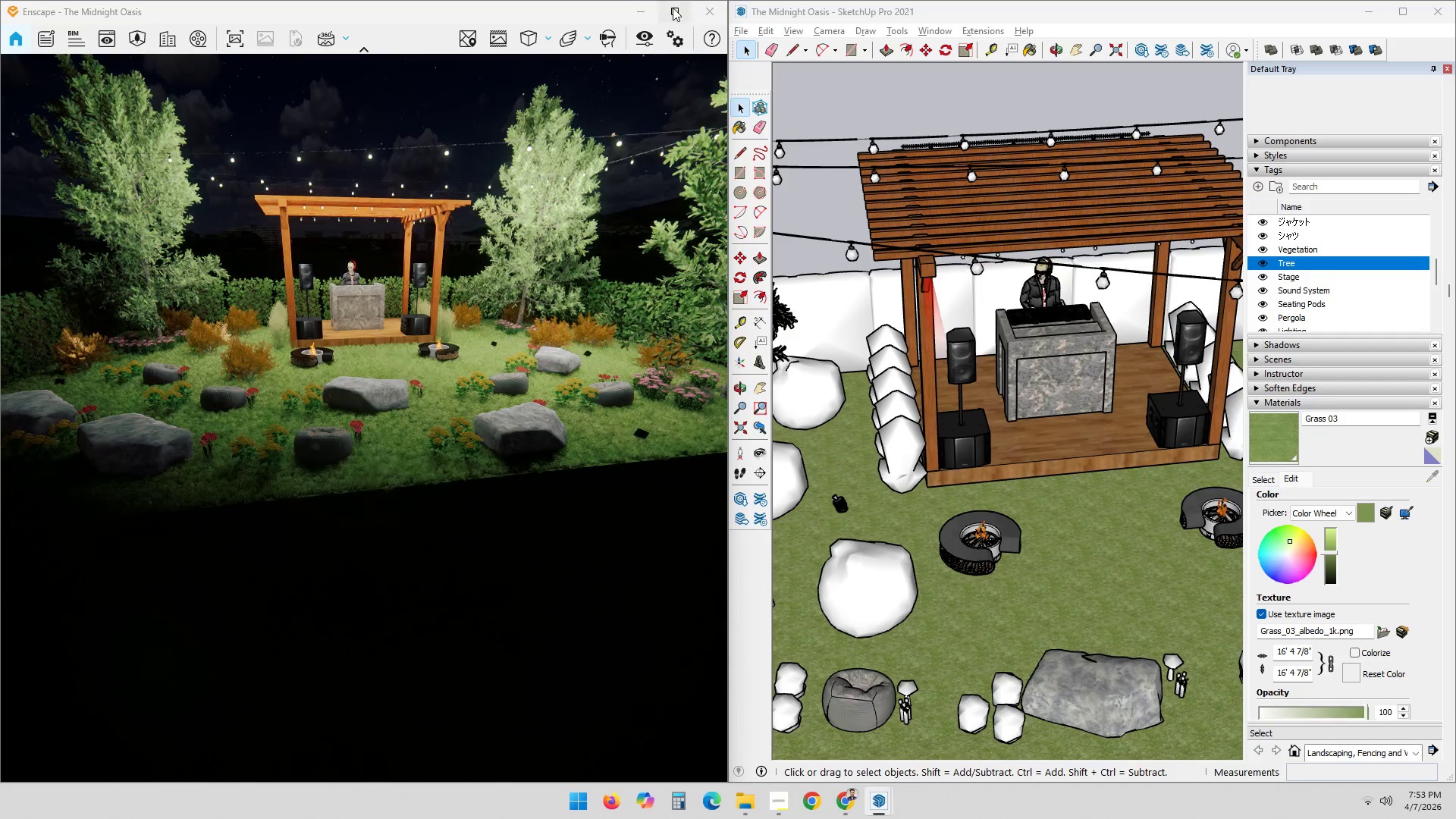 
scroll: coordinate [269, 371], scroll_direction: down, amount: 4.0
 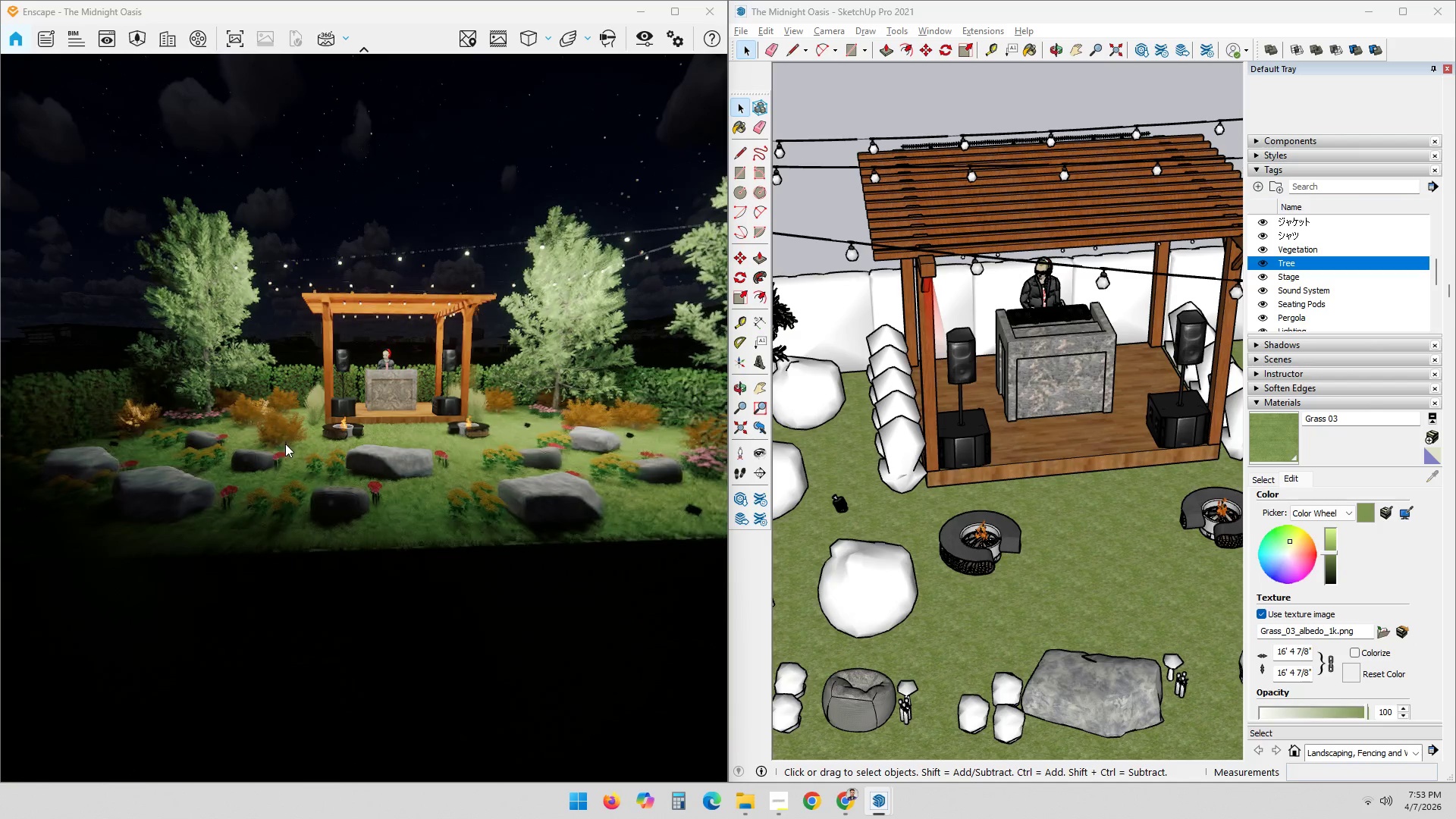 
left_click([672, 8])
 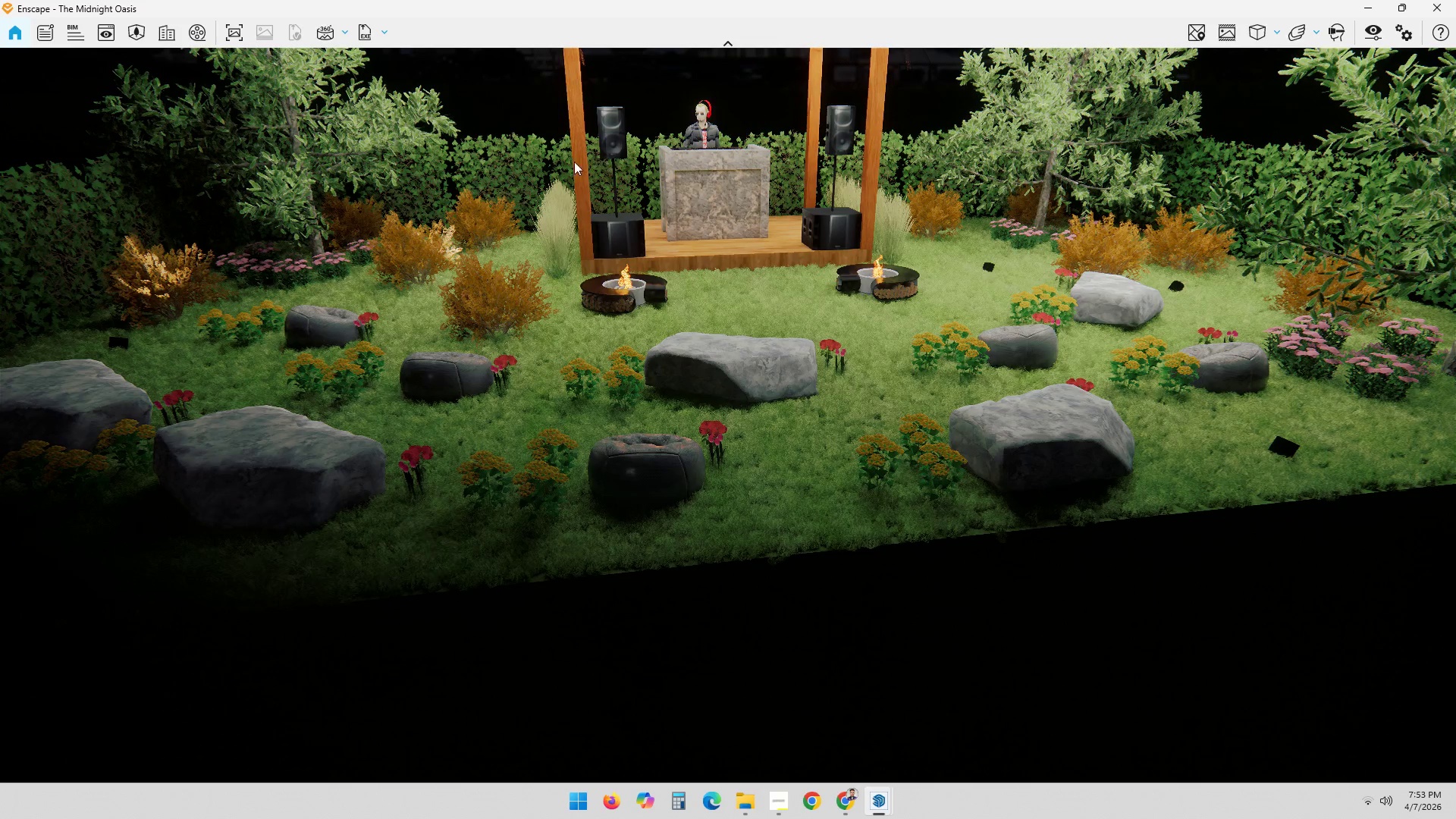 
left_click_drag(start_coordinate=[548, 292], to_coordinate=[802, 505])
 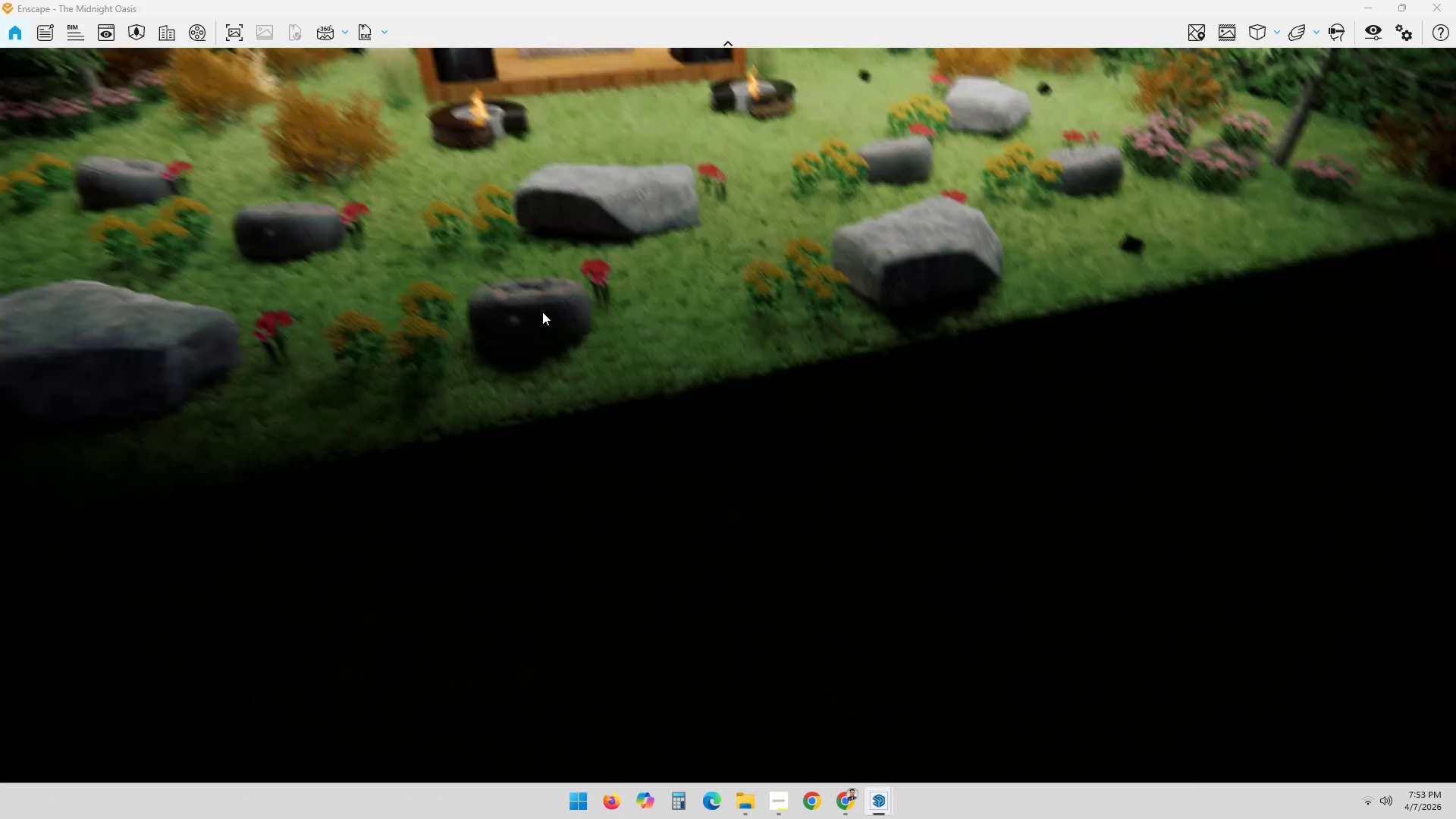 
left_click_drag(start_coordinate=[503, 286], to_coordinate=[768, 255])
 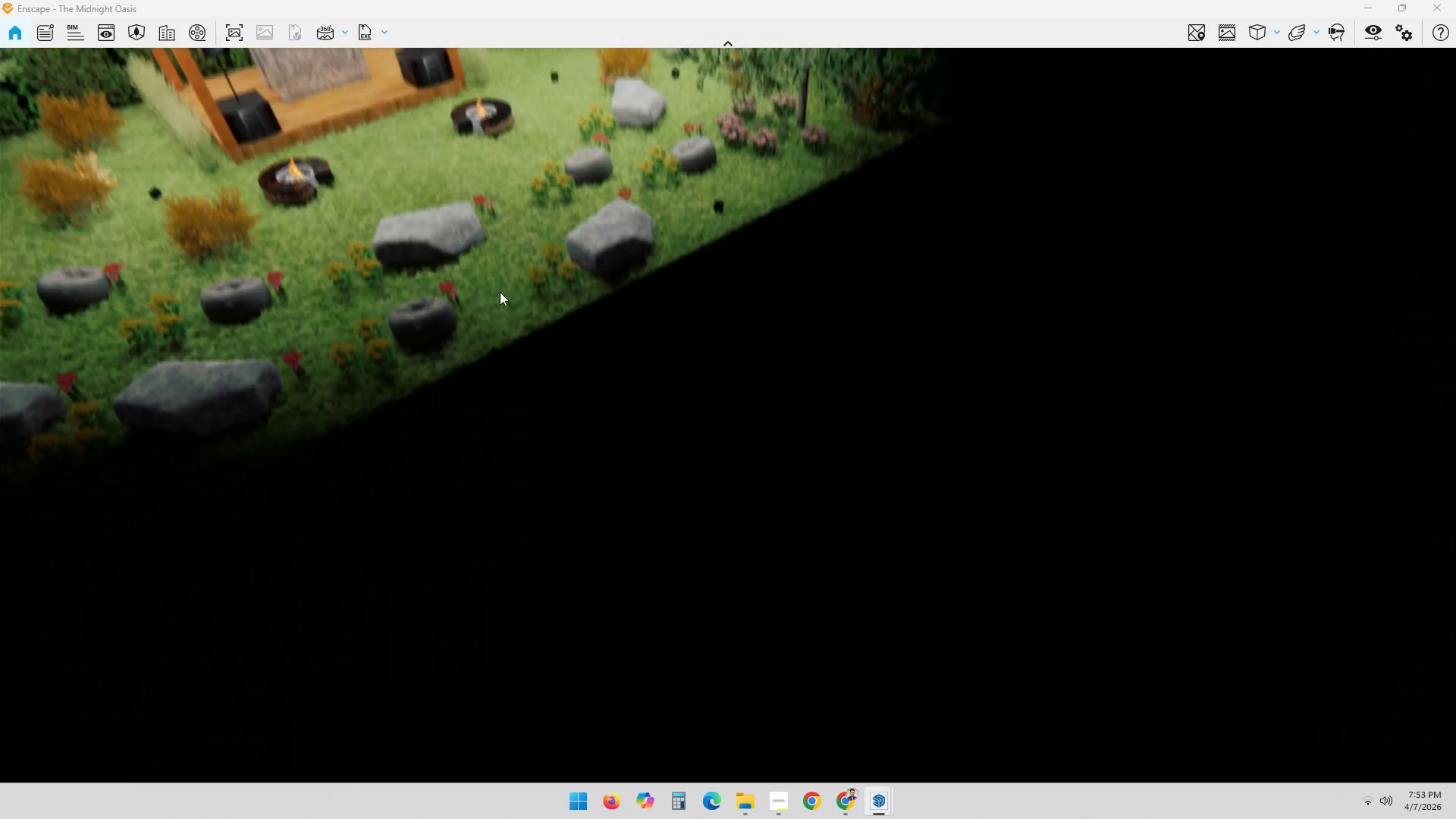 
scroll: coordinate [533, 280], scroll_direction: down, amount: 10.0
 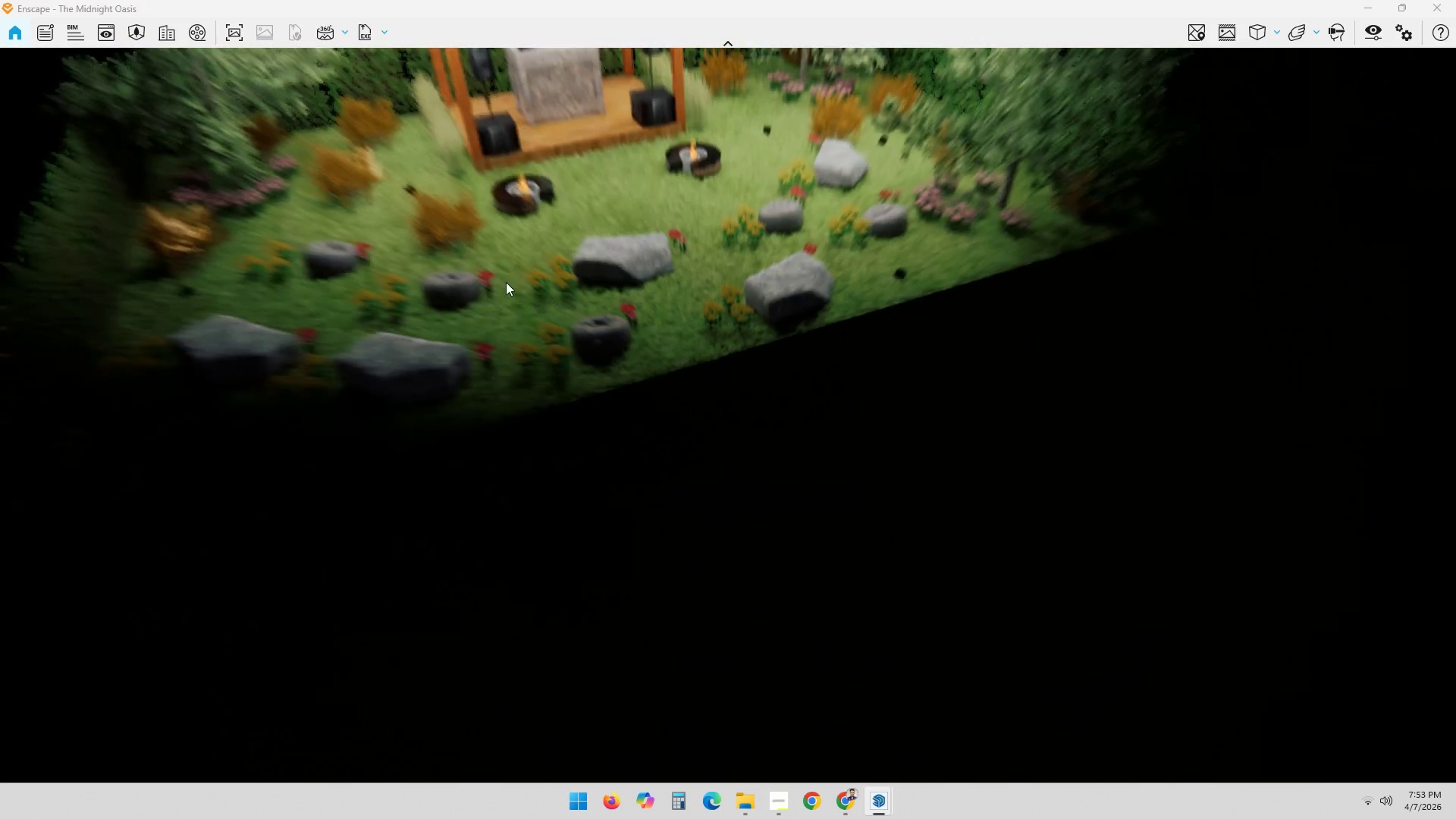 
hold_key(key=ShiftLeft, duration=0.78)
scroll: coordinate [447, 369], scroll_direction: down, amount: 3.0
 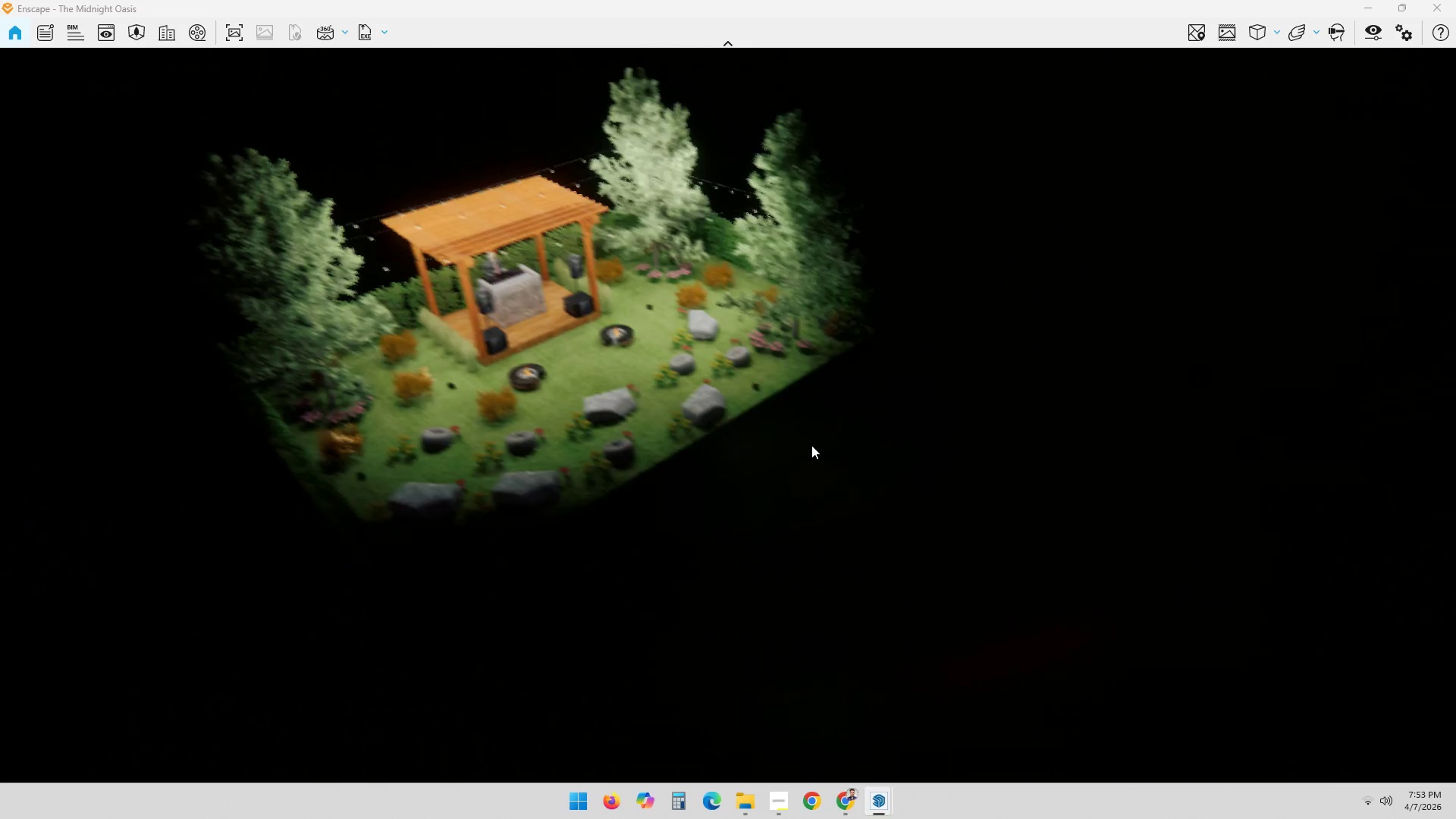 
scroll: coordinate [428, 418], scroll_direction: up, amount: 6.0
 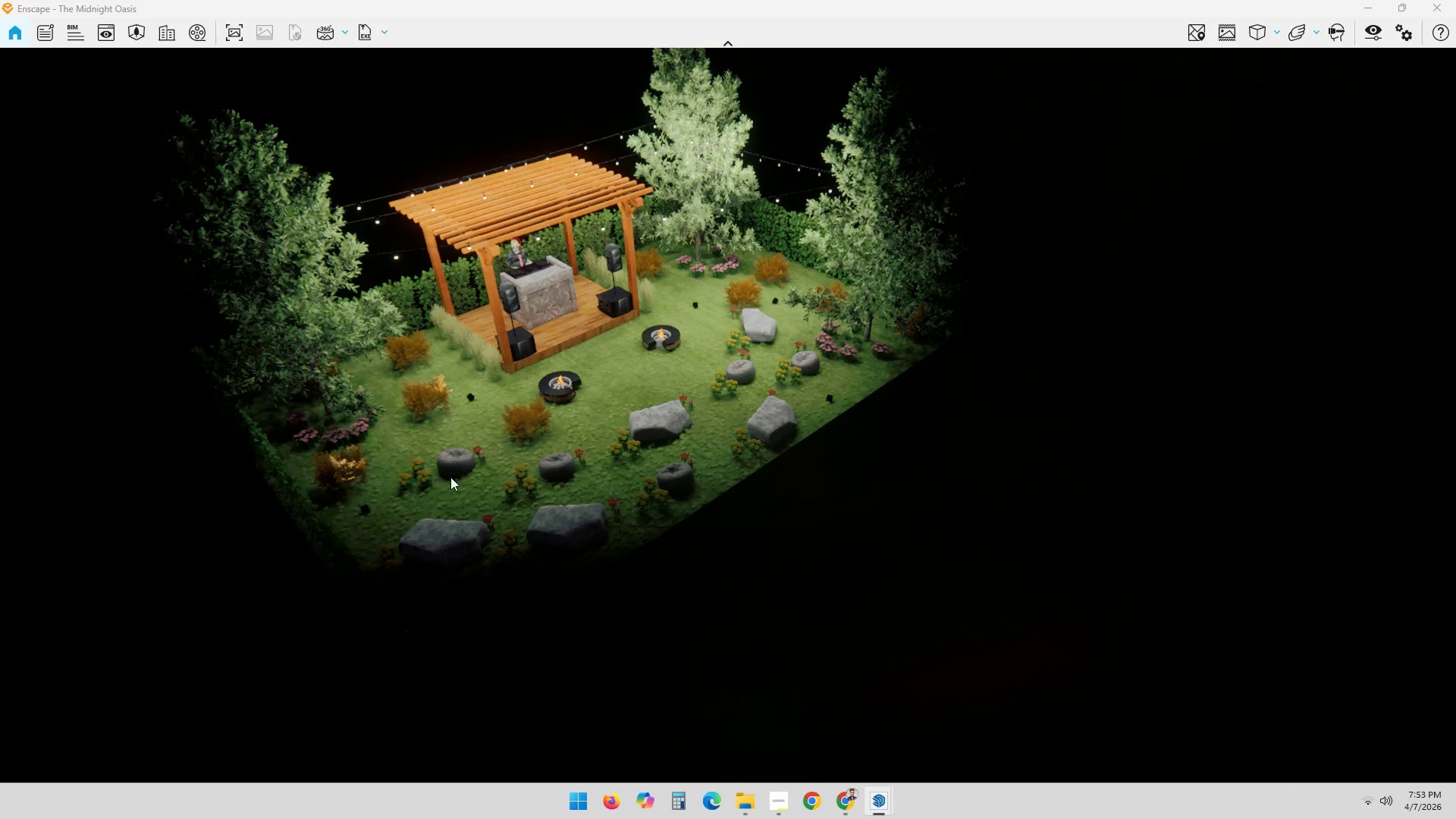 
left_click_drag(start_coordinate=[529, 472], to_coordinate=[818, 400])
 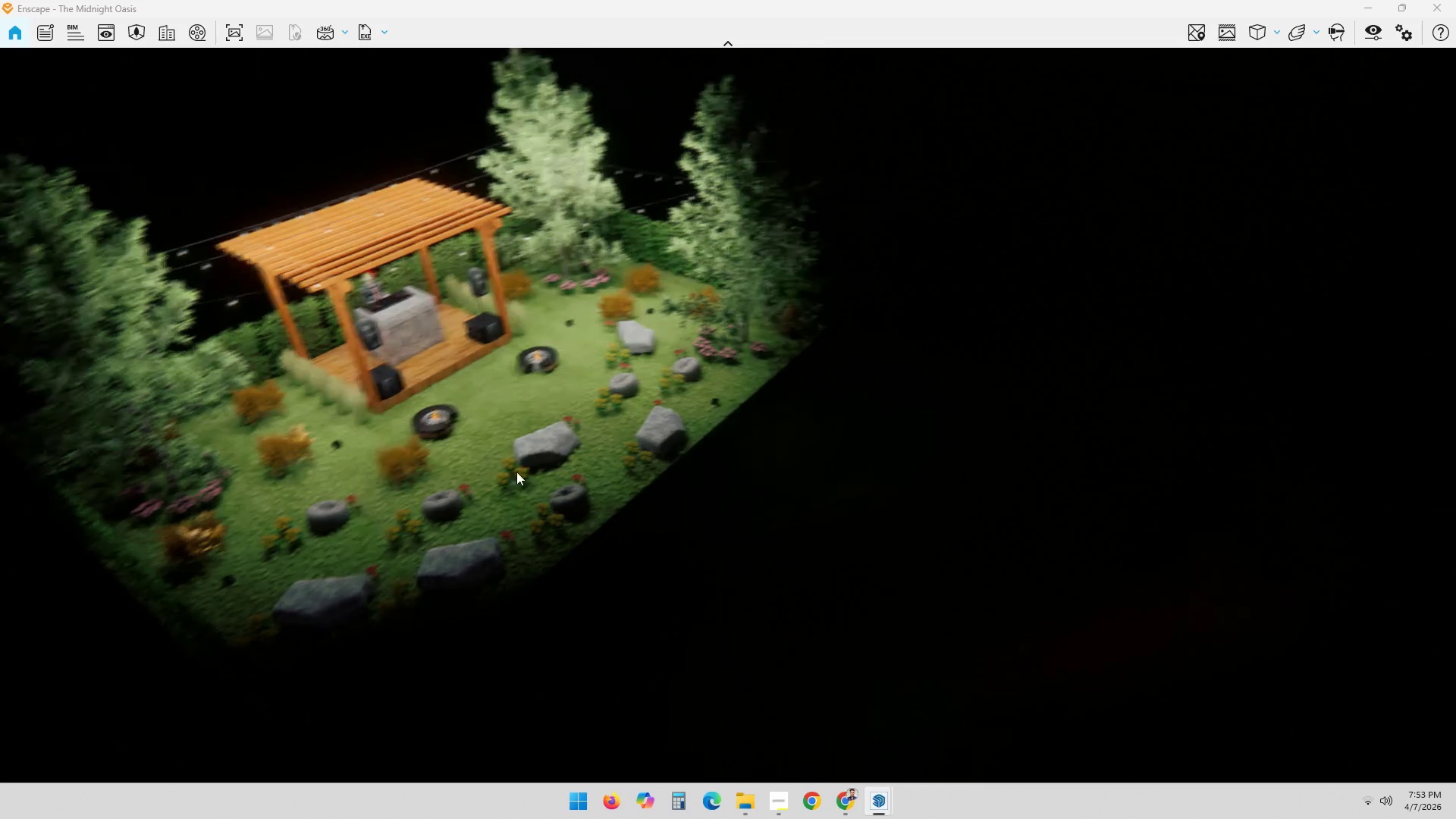 
hold_key(key=ShiftLeft, duration=1.02)
 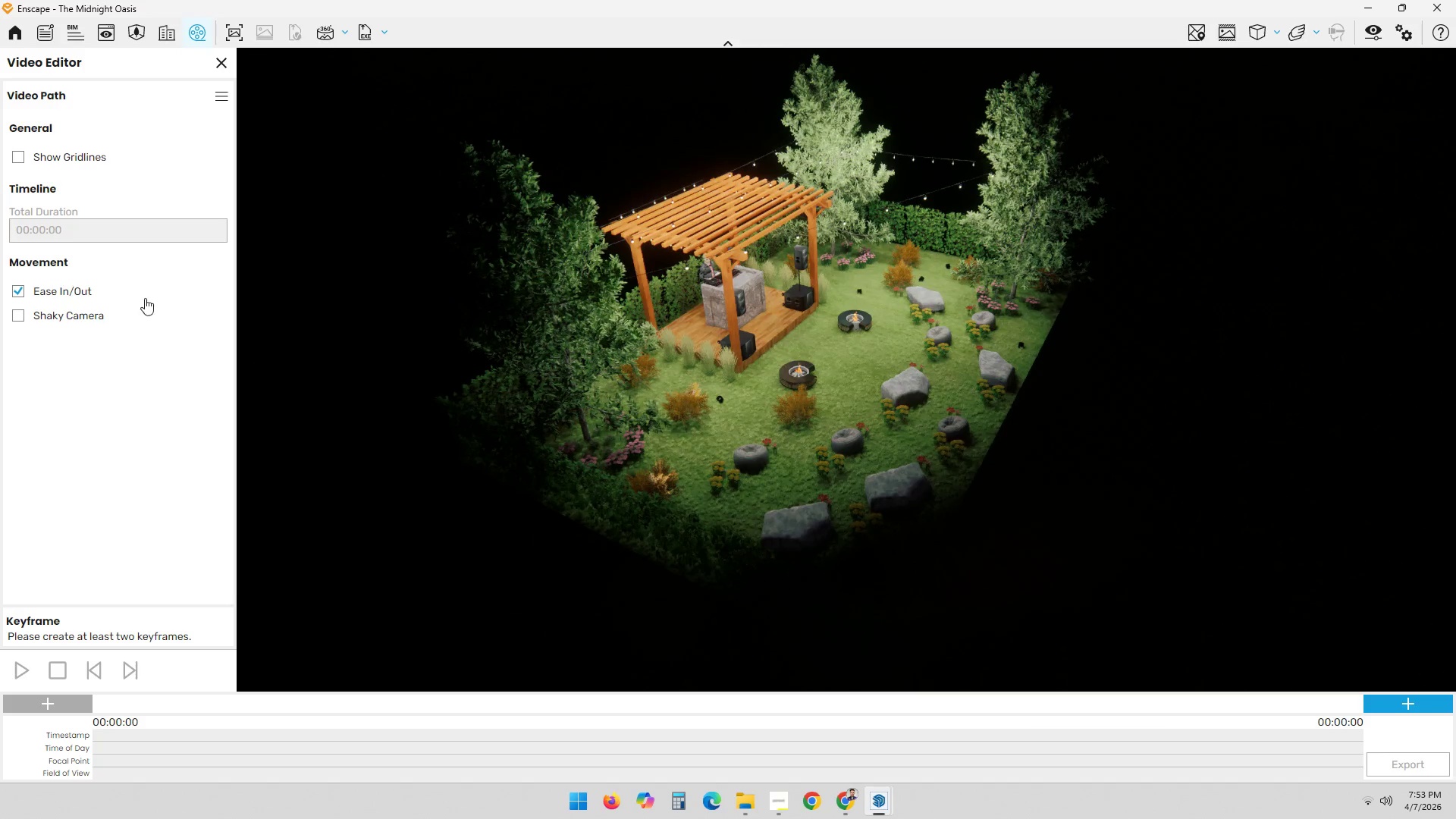 
left_click([55, 161])
 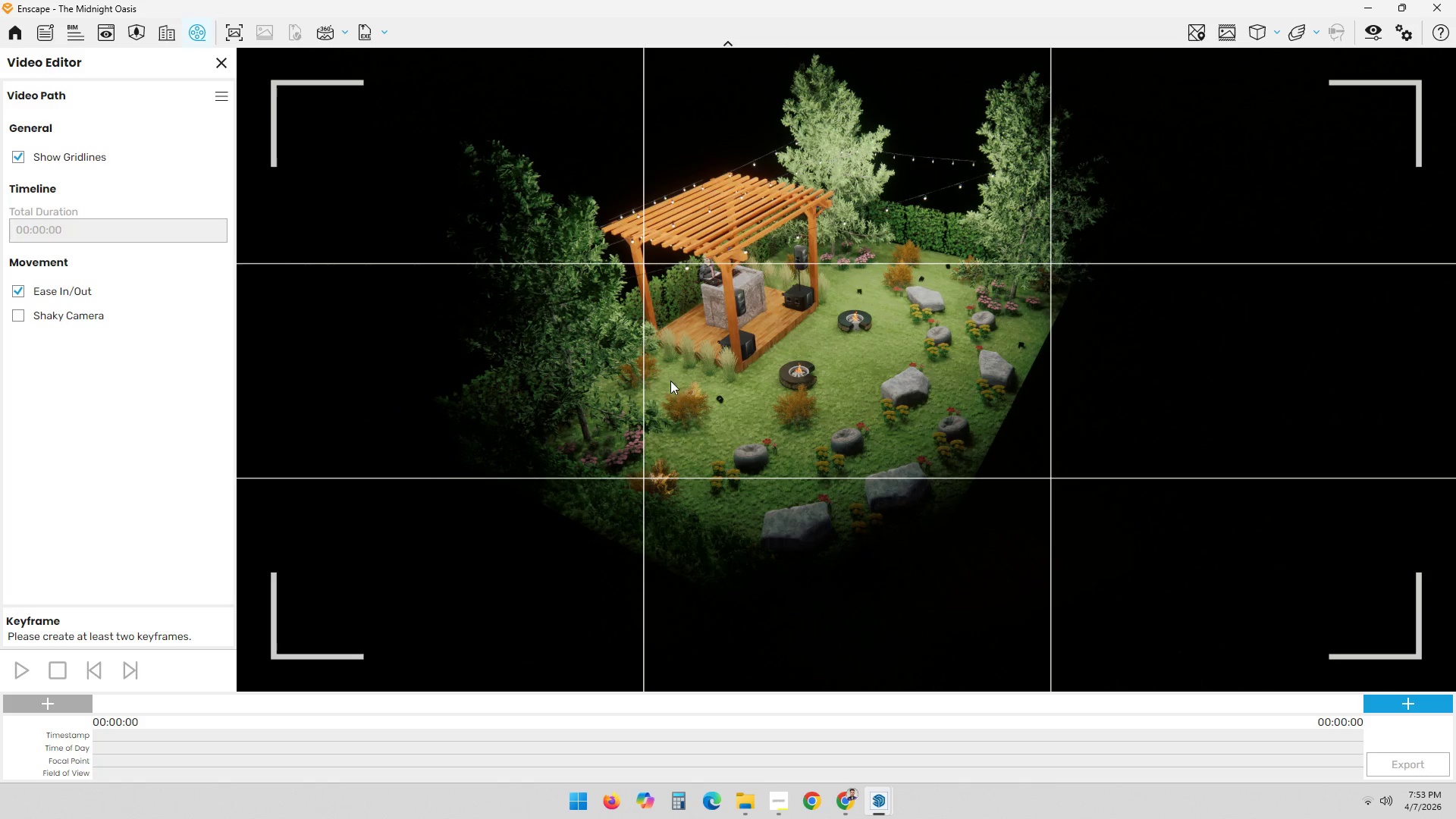 
left_click_drag(start_coordinate=[648, 357], to_coordinate=[839, 353])
 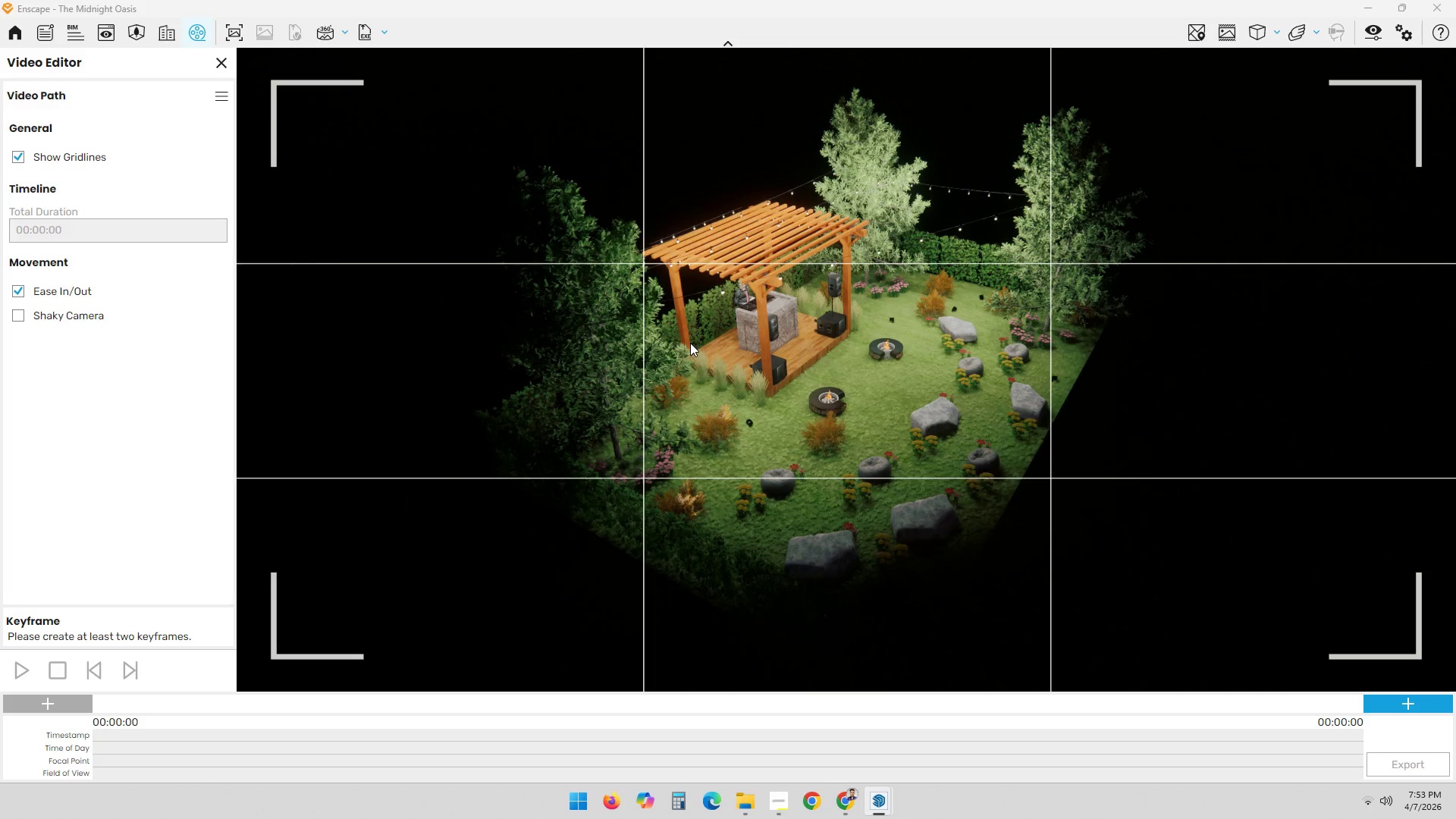 
key(ArrowRight)
 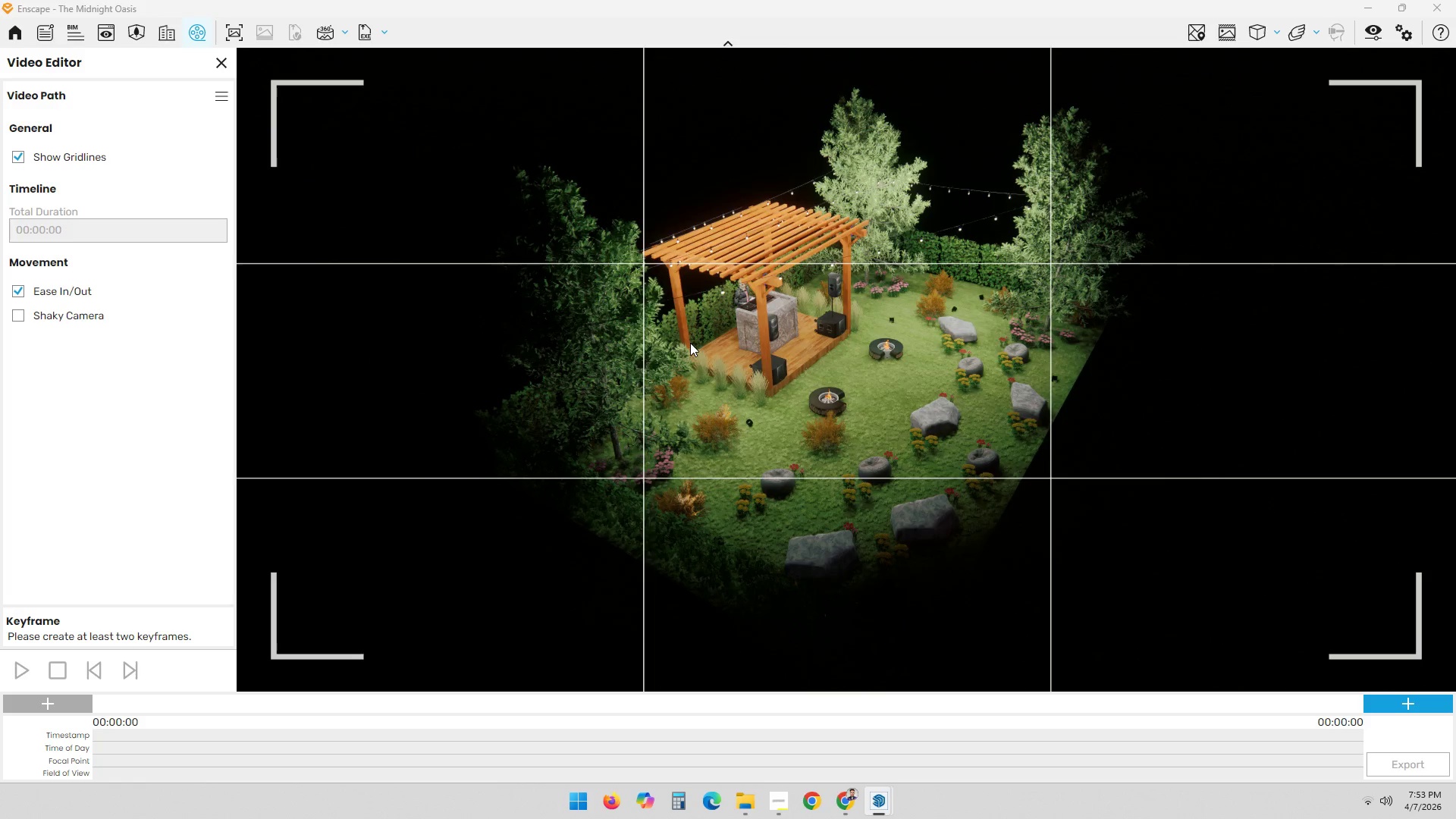 
hold_key(key=ArrowRight, duration=0.73)
 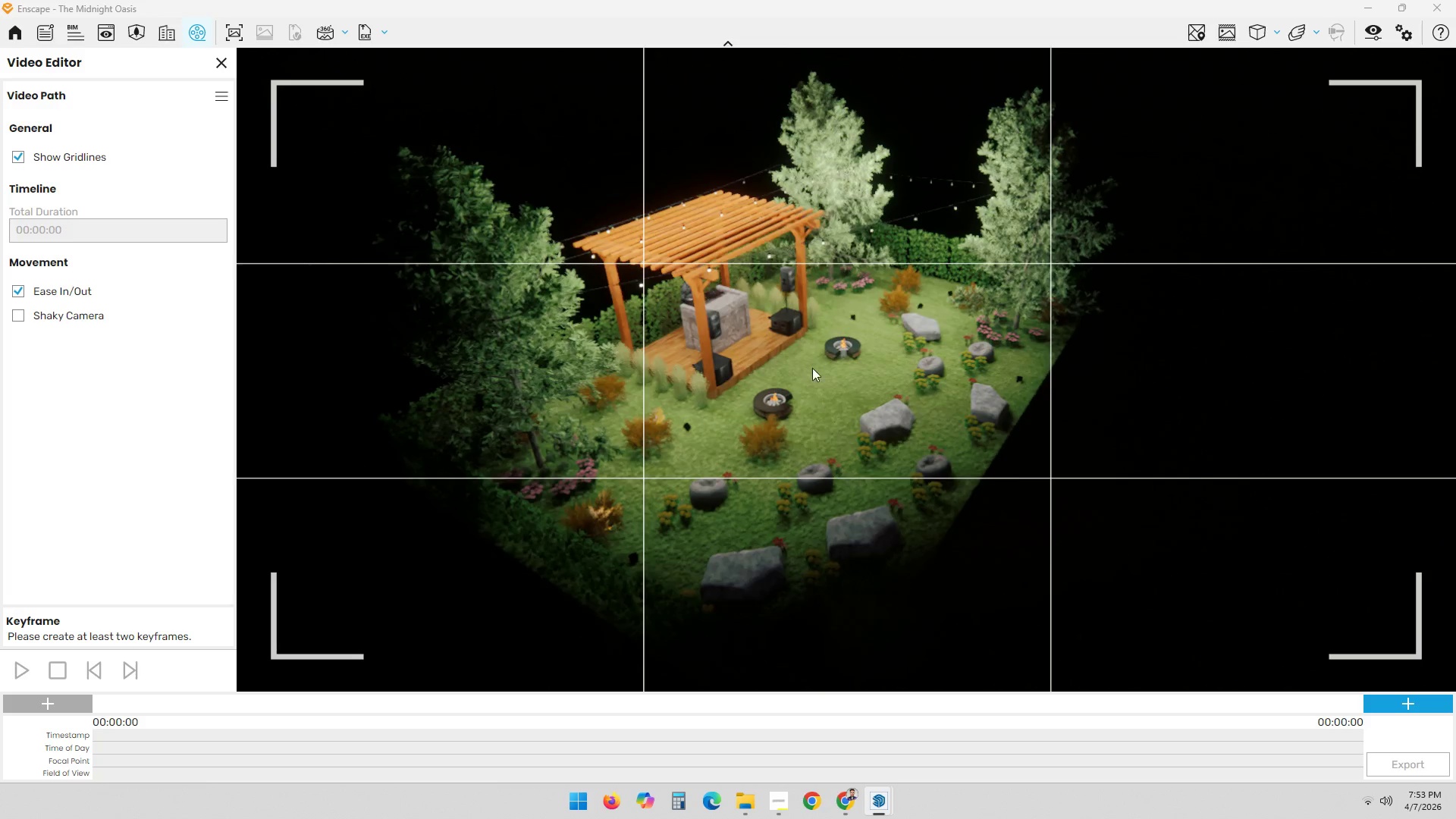 
hold_key(key=ArrowUp, duration=0.61)
 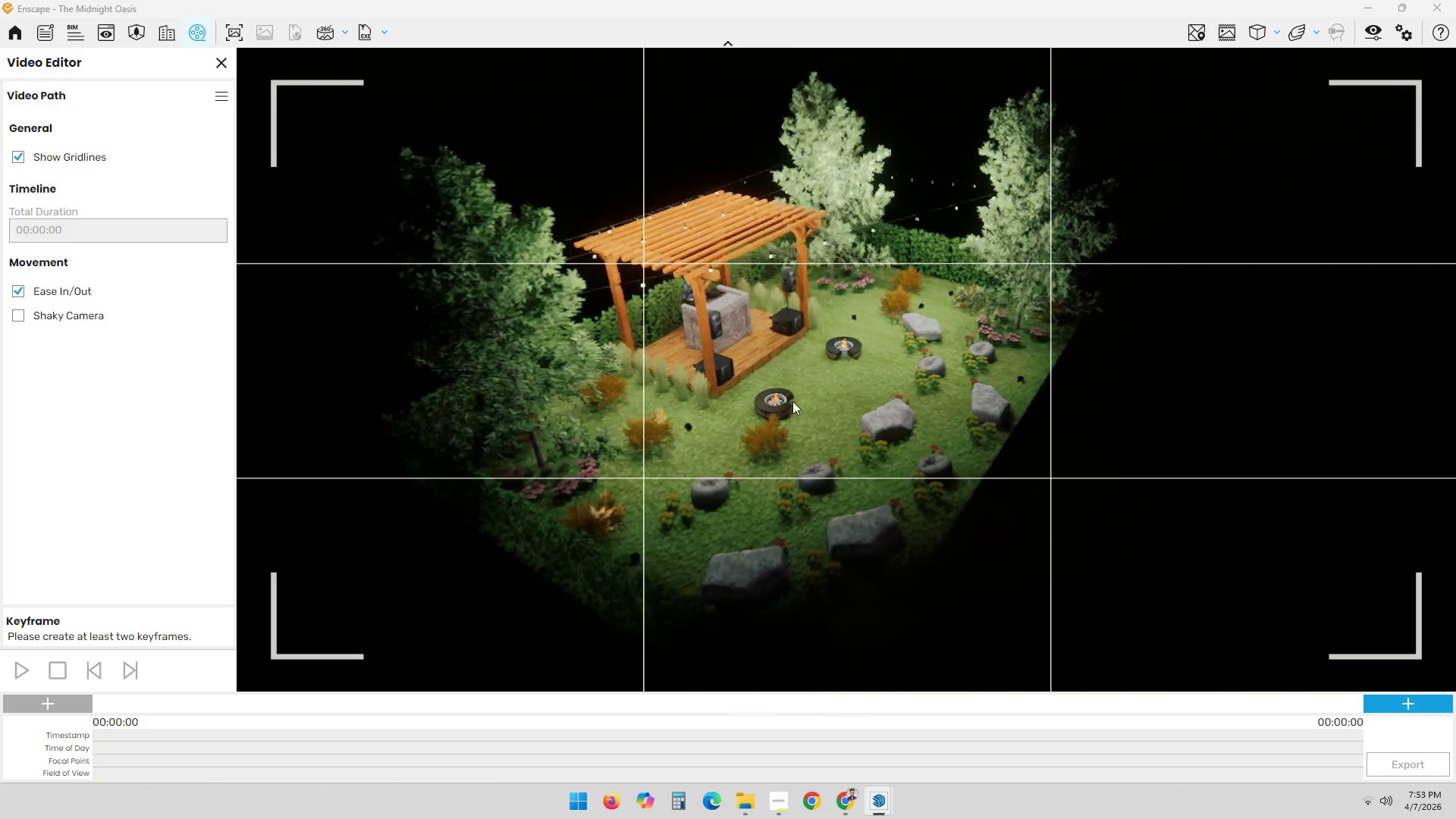 
left_click_drag(start_coordinate=[842, 384], to_coordinate=[777, 362])
 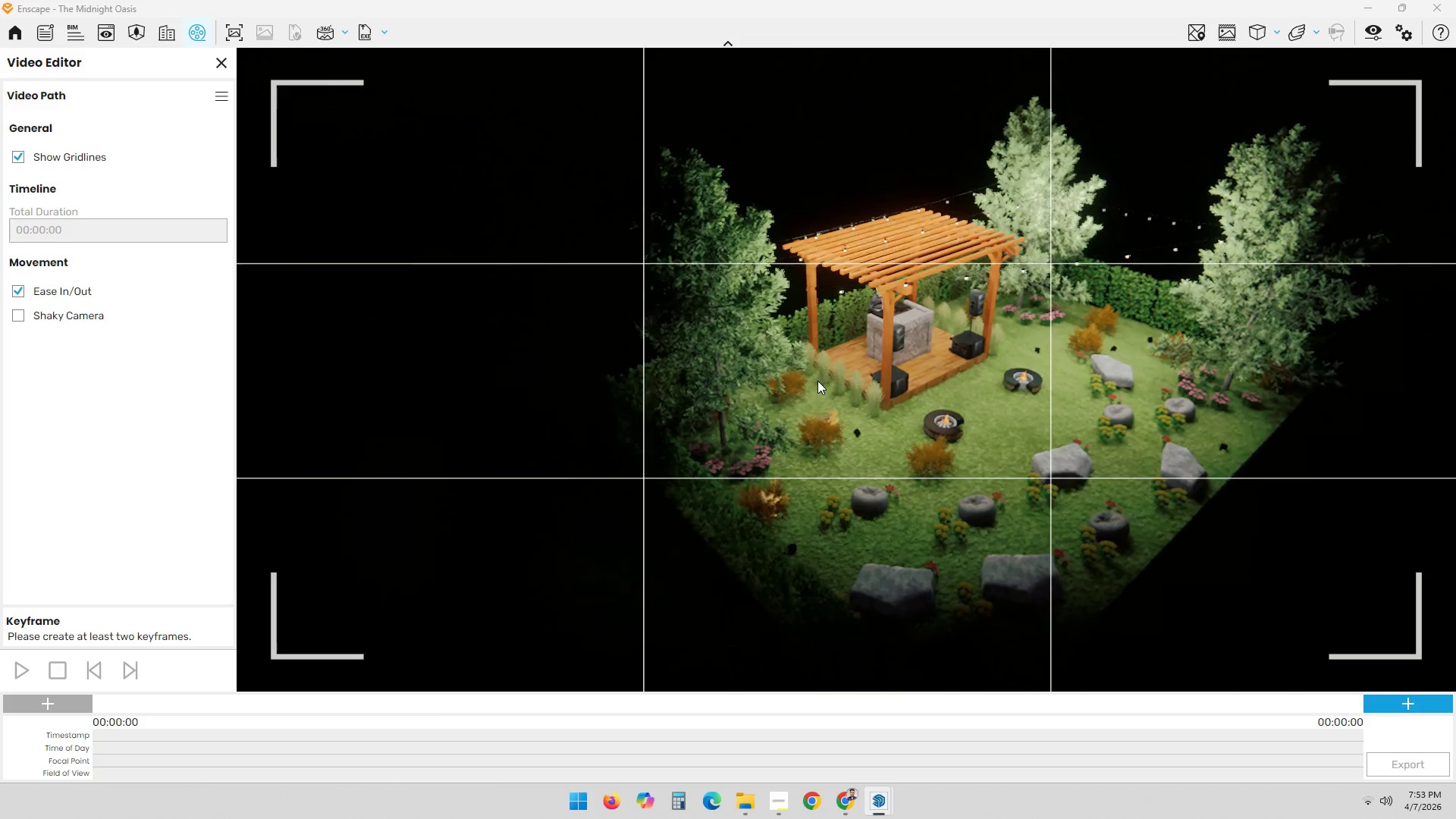 
key(ArrowDown)
 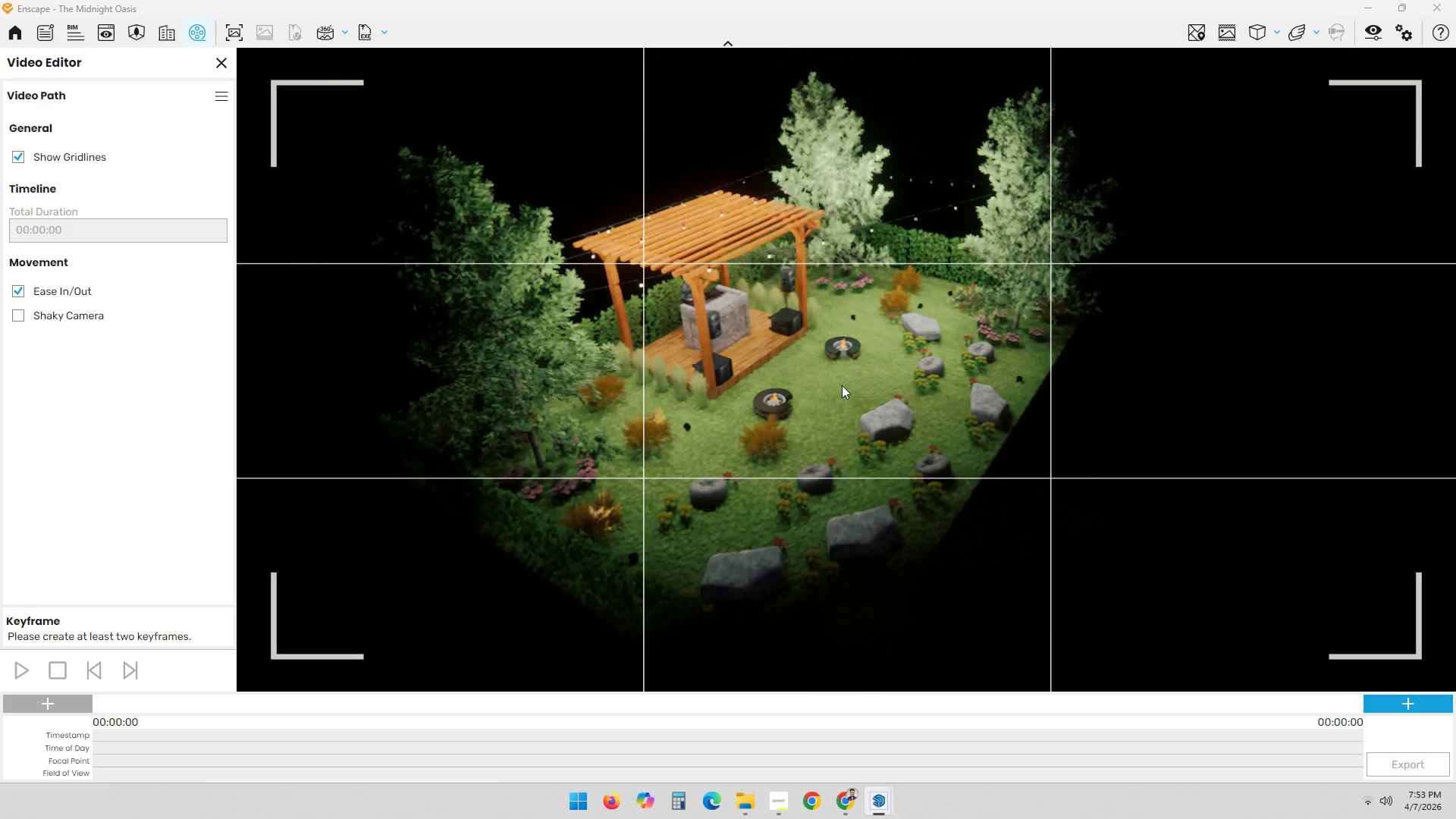 
hold_key(key=ArrowLeft, duration=0.31)
 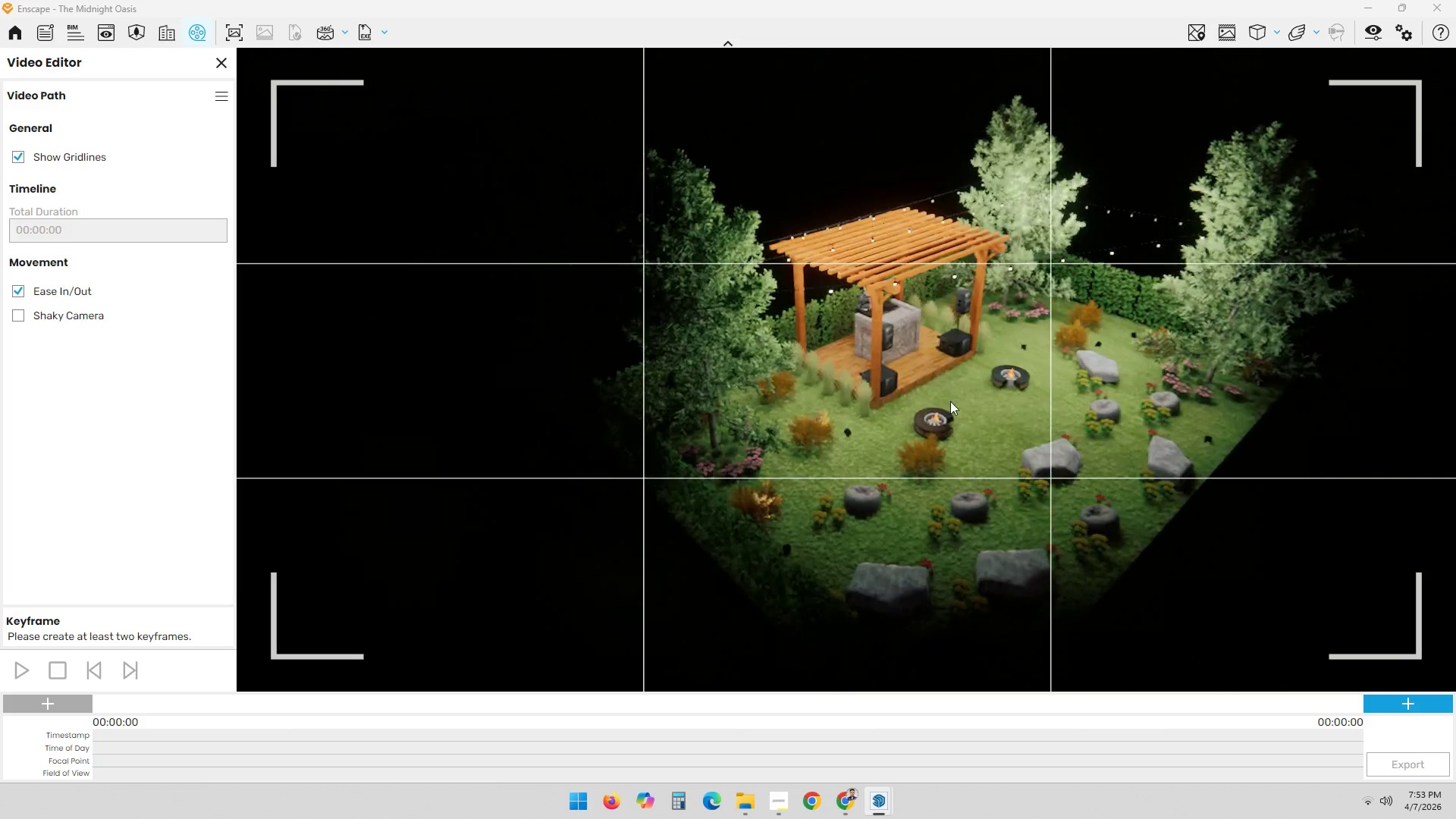 
hold_key(key=ArrowRight, duration=4.19)
 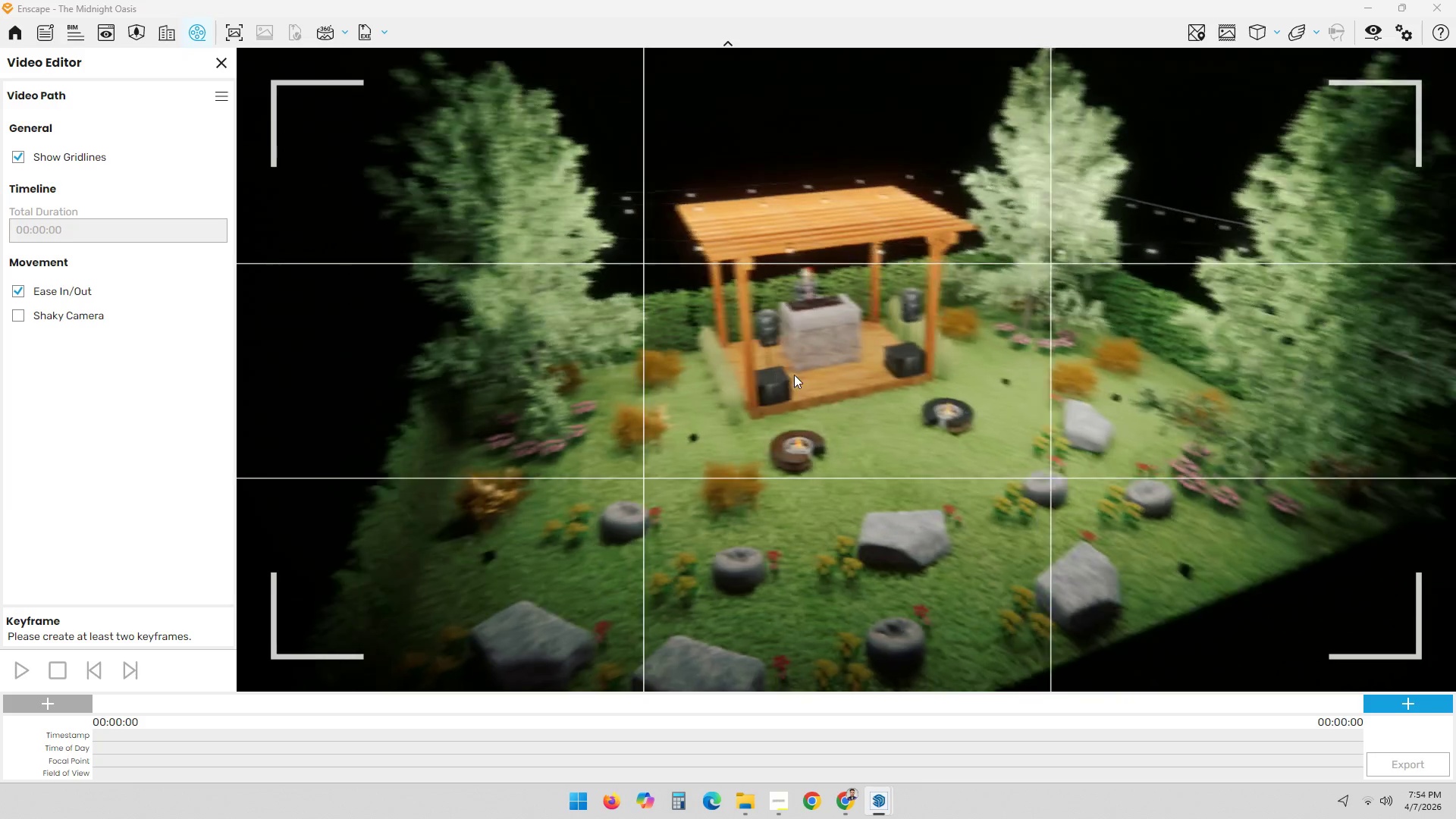 
left_click_drag(start_coordinate=[1003, 392], to_coordinate=[913, 387])
 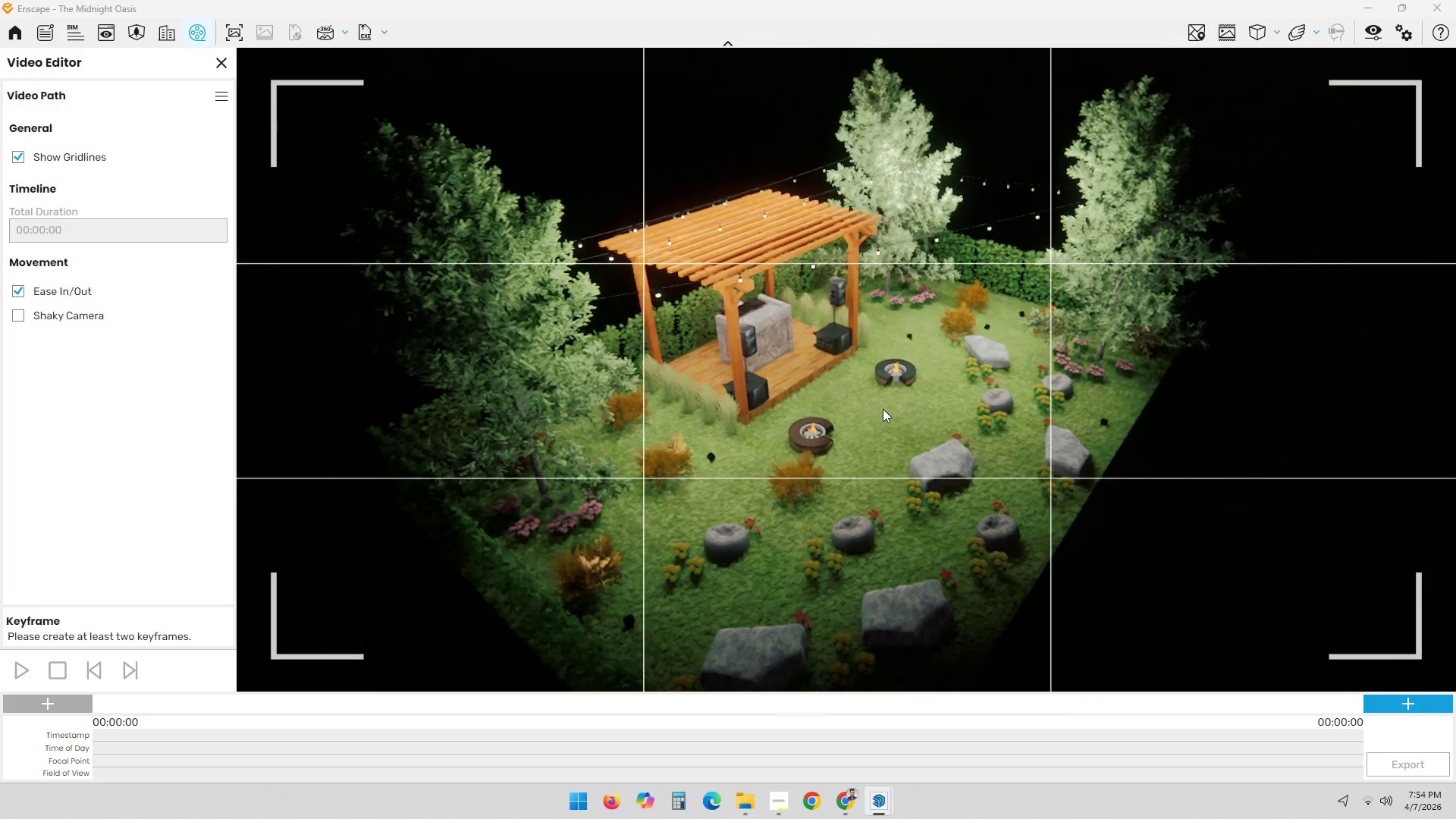 
hold_key(key=ArrowUp, duration=1.5)
 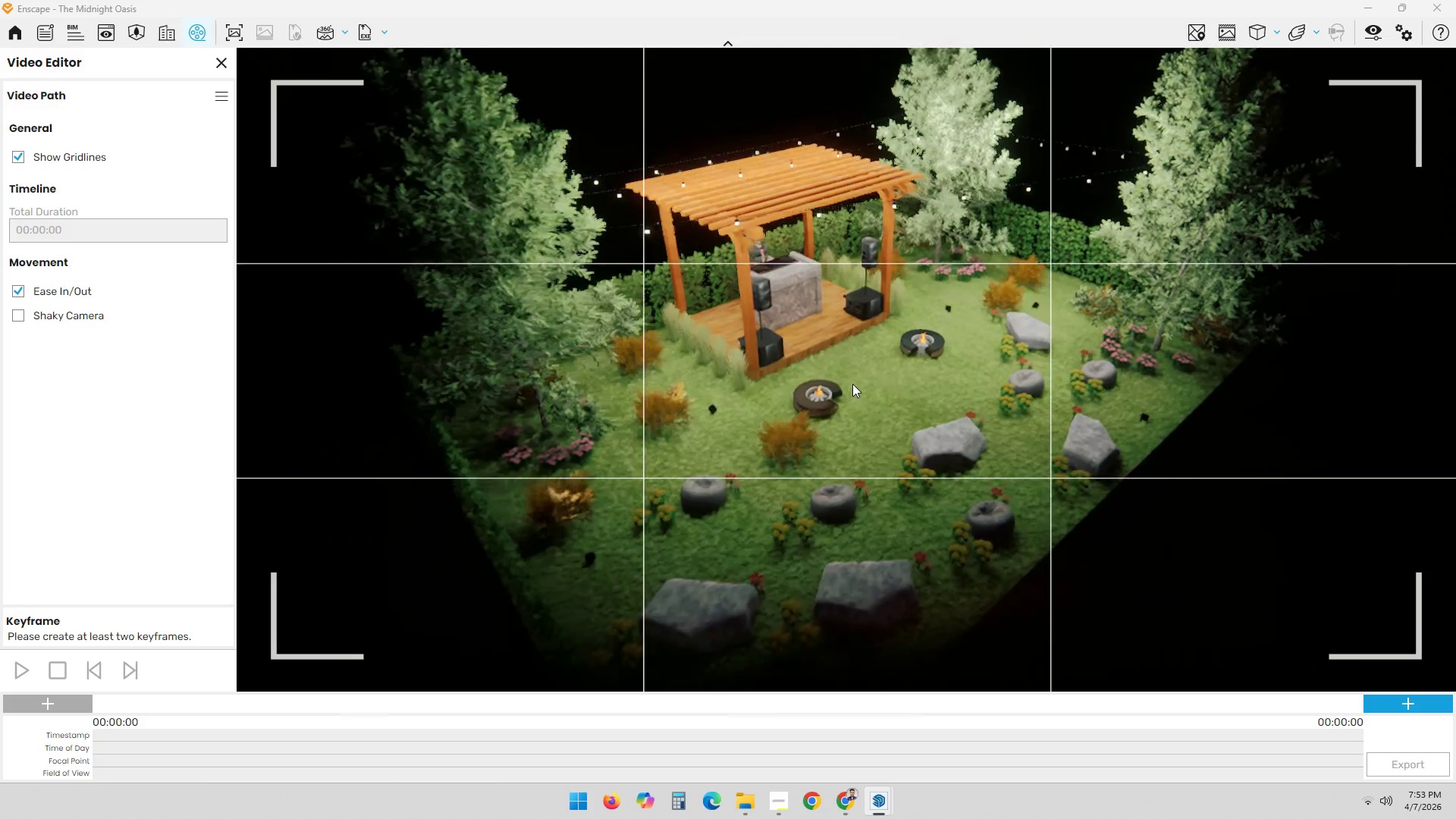 
key(ArrowUp)
 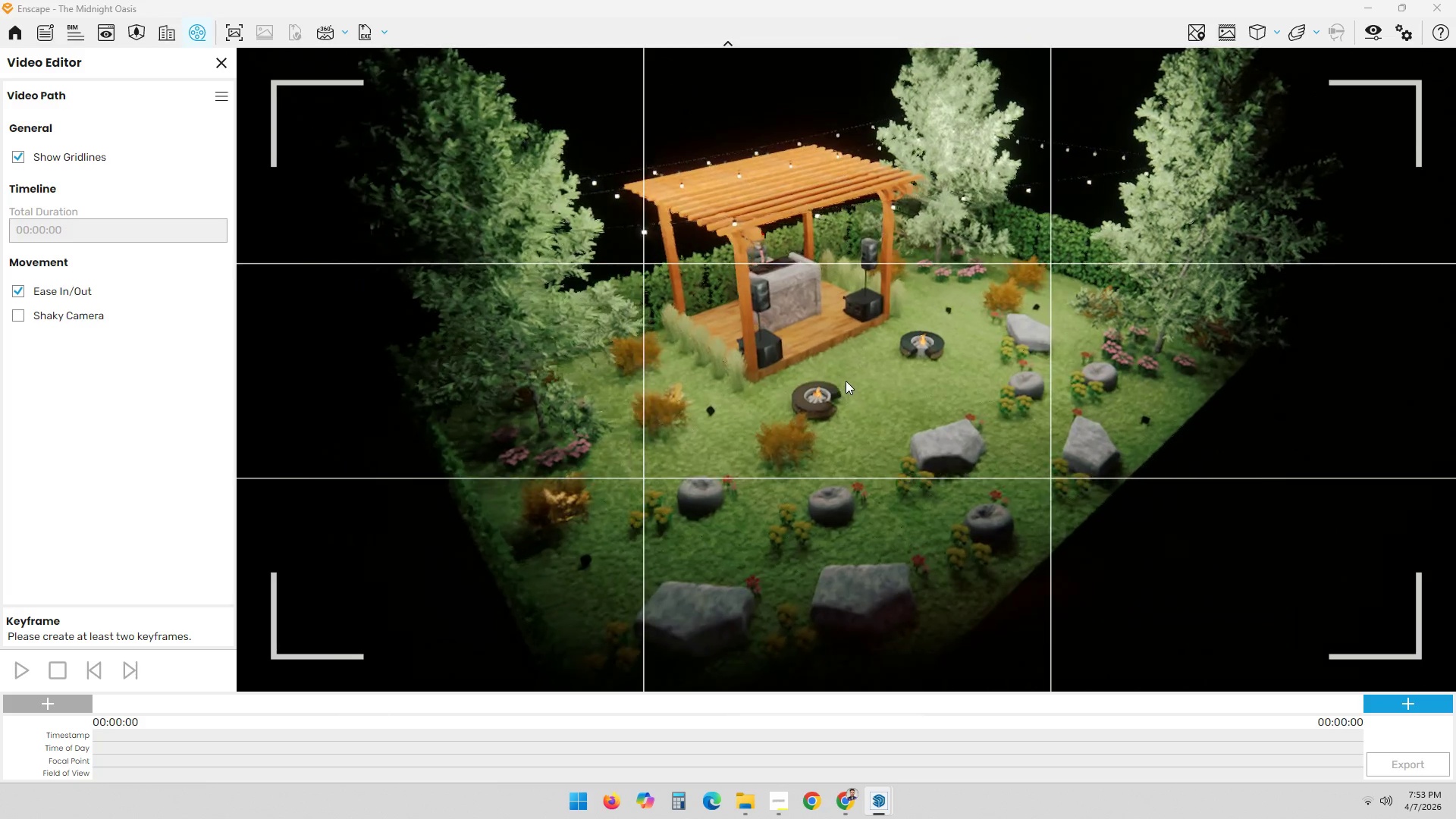 
key(ArrowUp)
 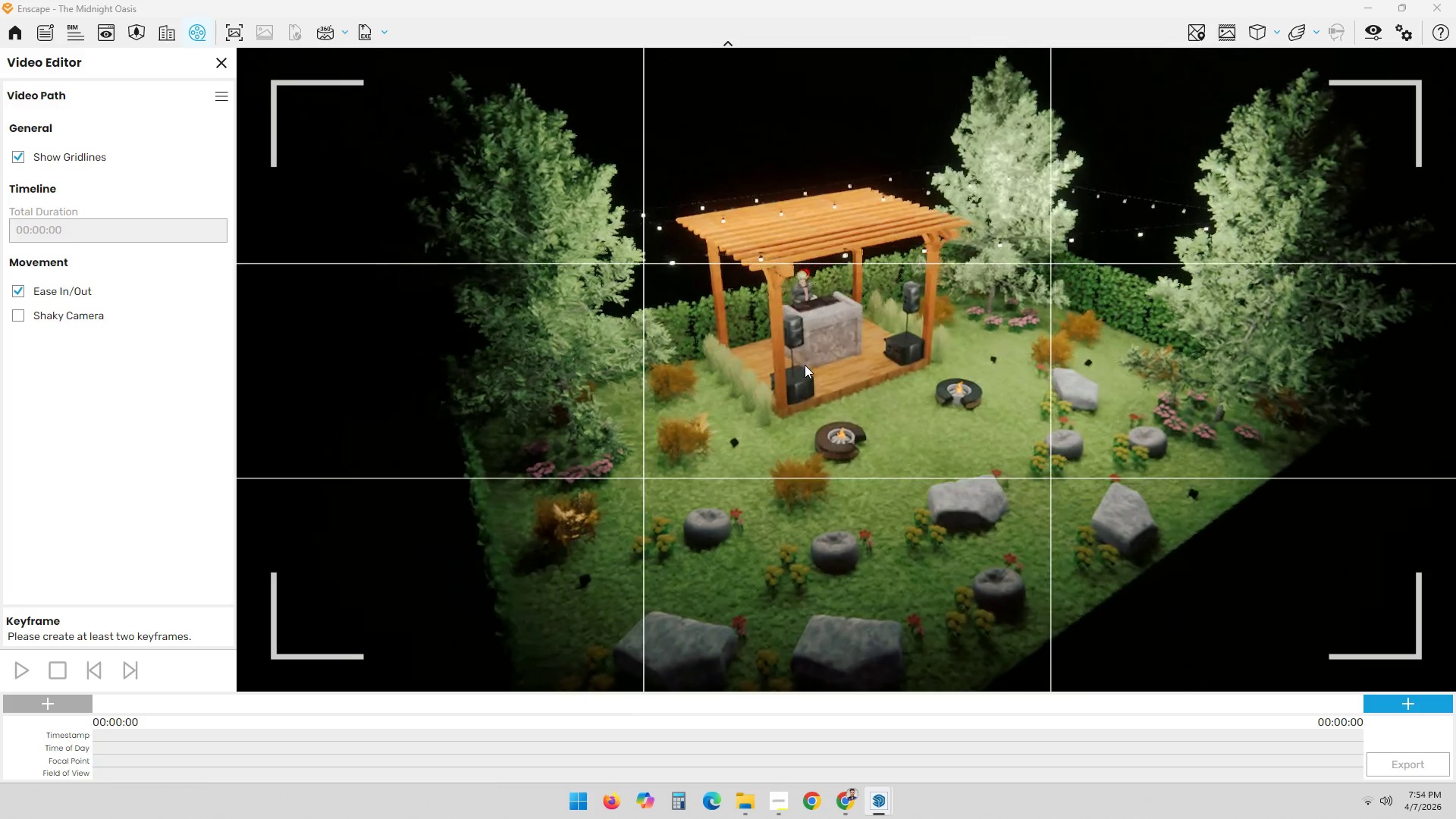 
hold_key(key=ArrowUp, duration=0.41)
 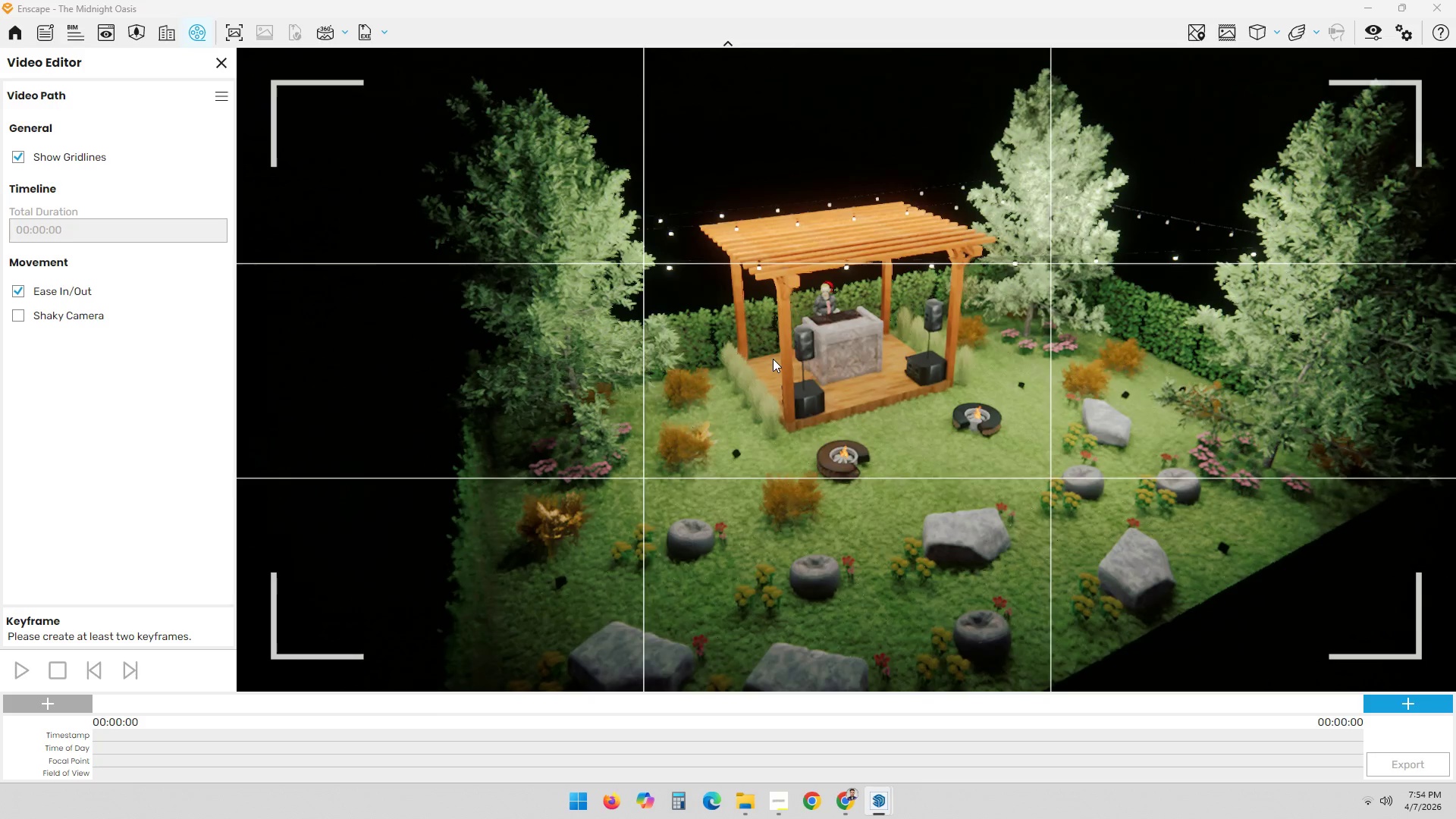 
key(ArrowUp)
 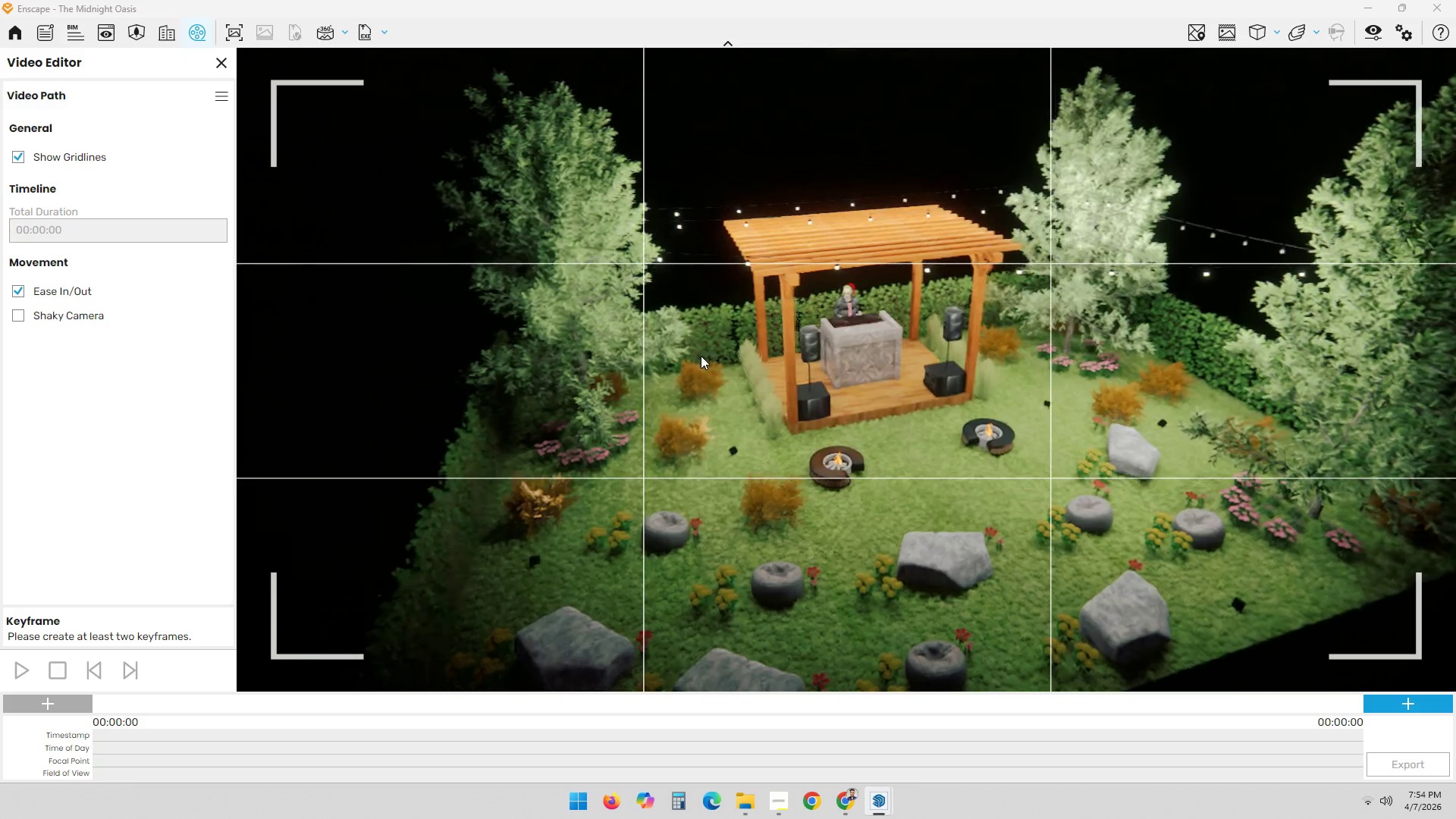 
hold_key(key=ArrowLeft, duration=3.34)
 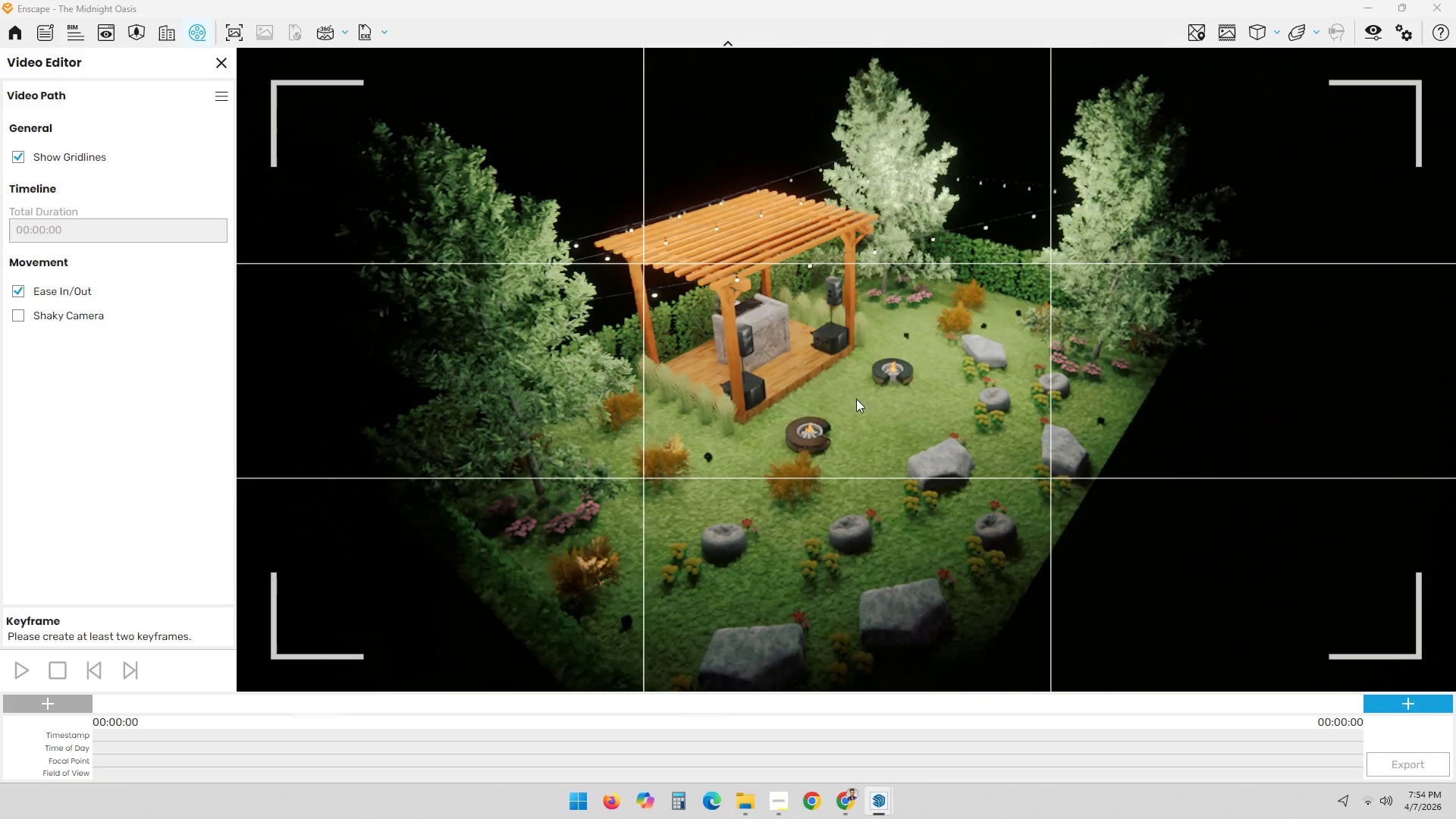 
hold_key(key=ArrowDown, duration=0.38)
 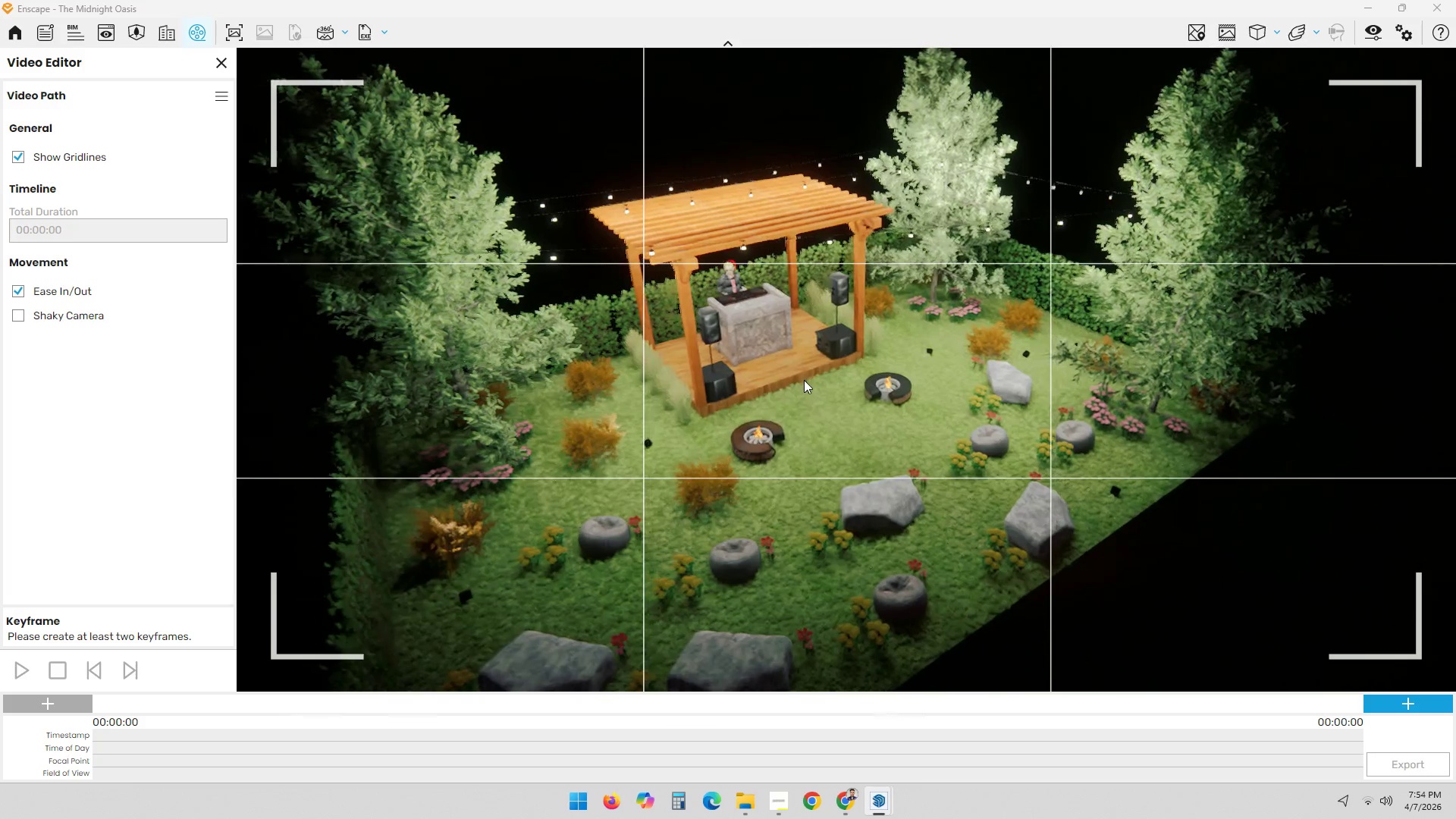 
hold_key(key=ArrowDown, duration=0.94)
 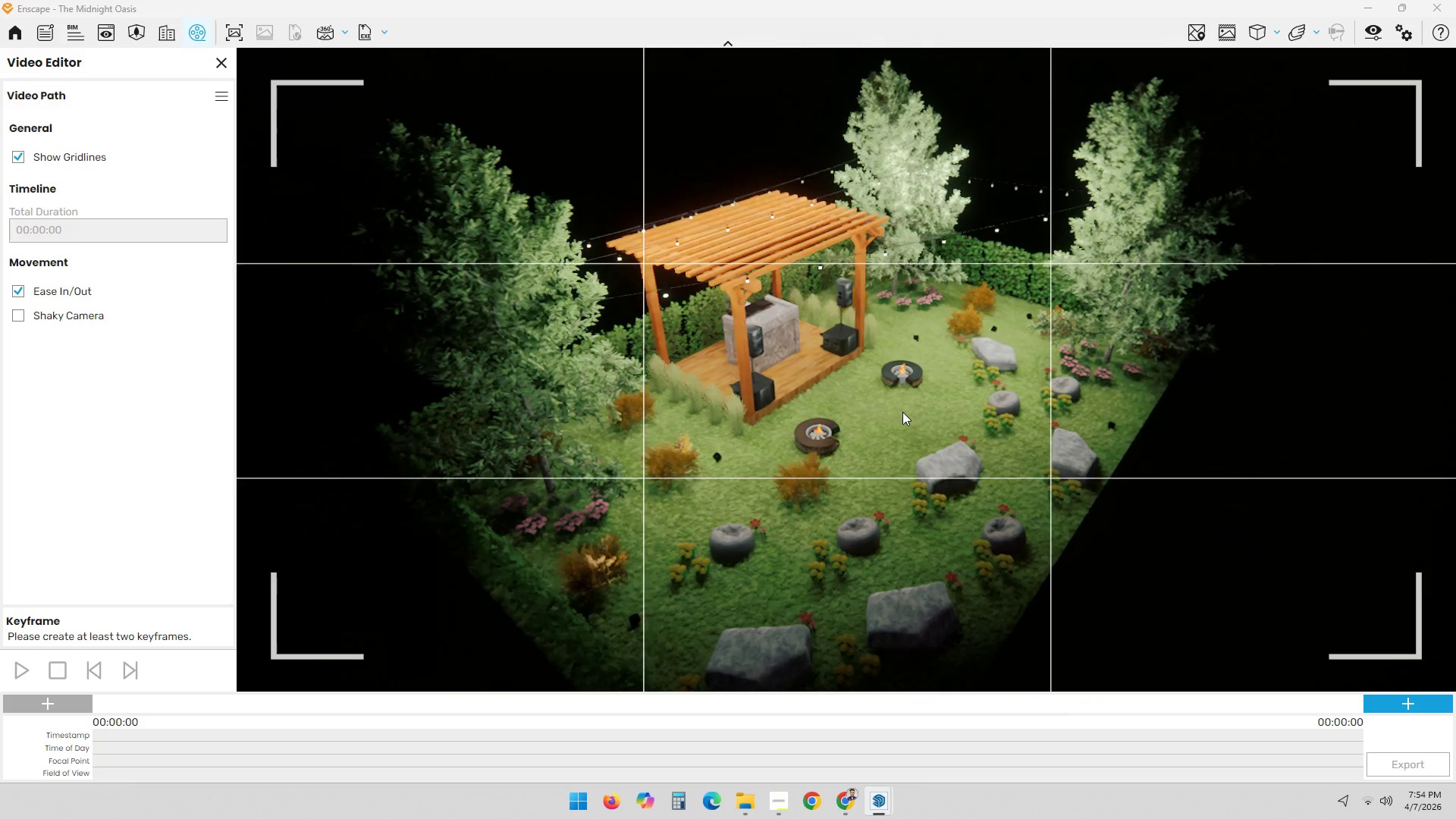 
left_click_drag(start_coordinate=[858, 394], to_coordinate=[708, 340])
 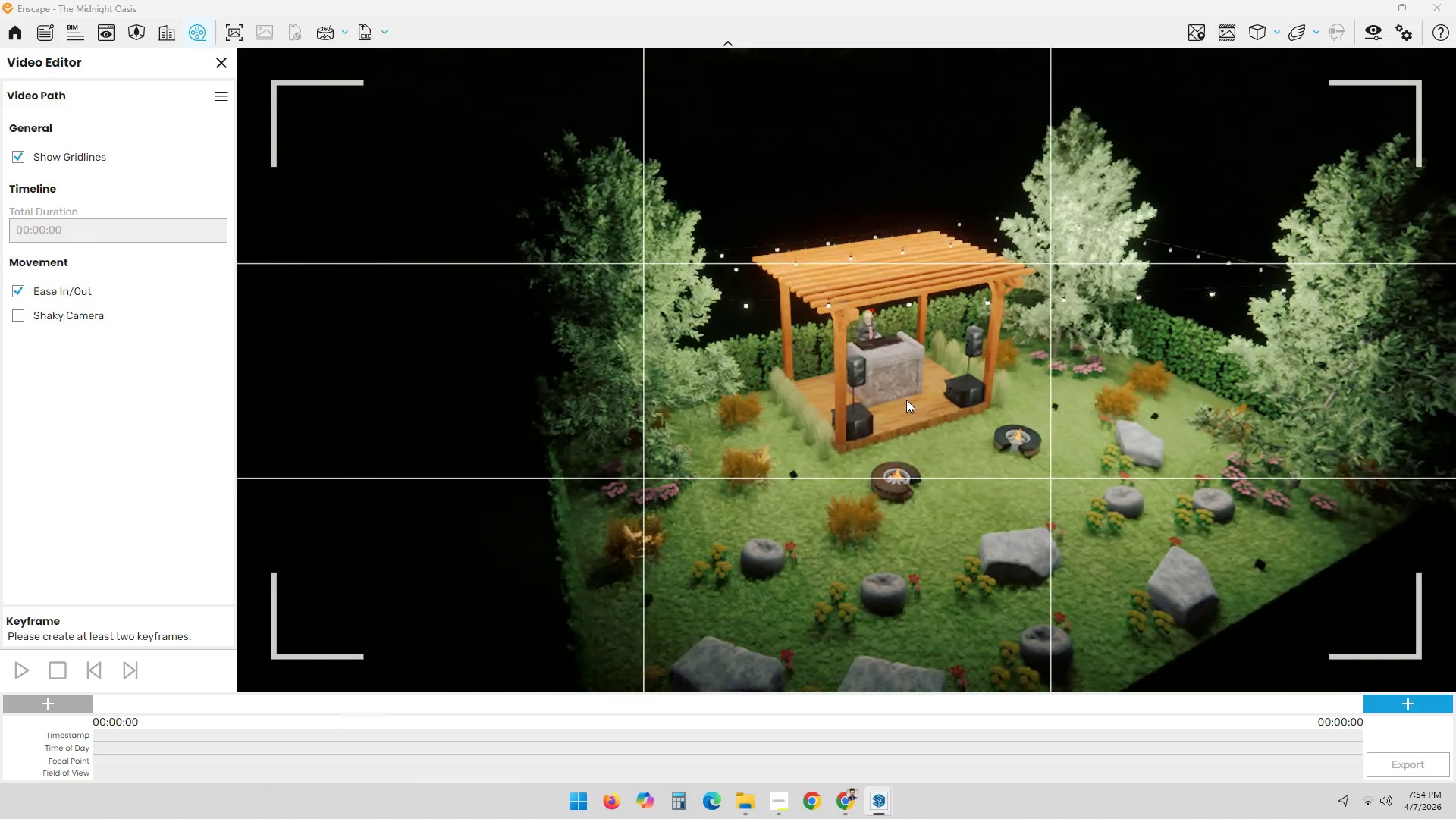 
hold_key(key=ArrowRight, duration=1.5)
 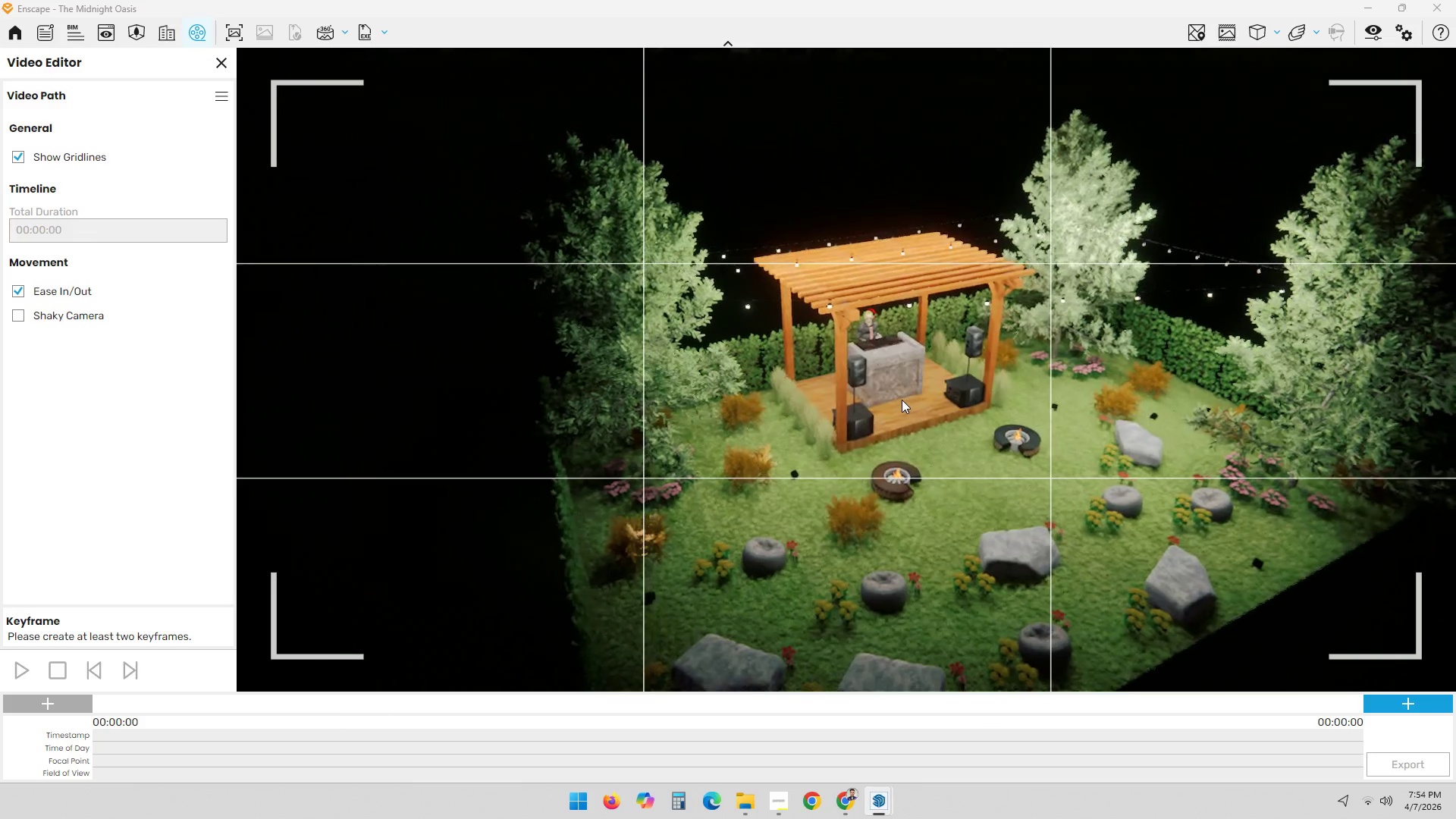 
key(ArrowDown)
 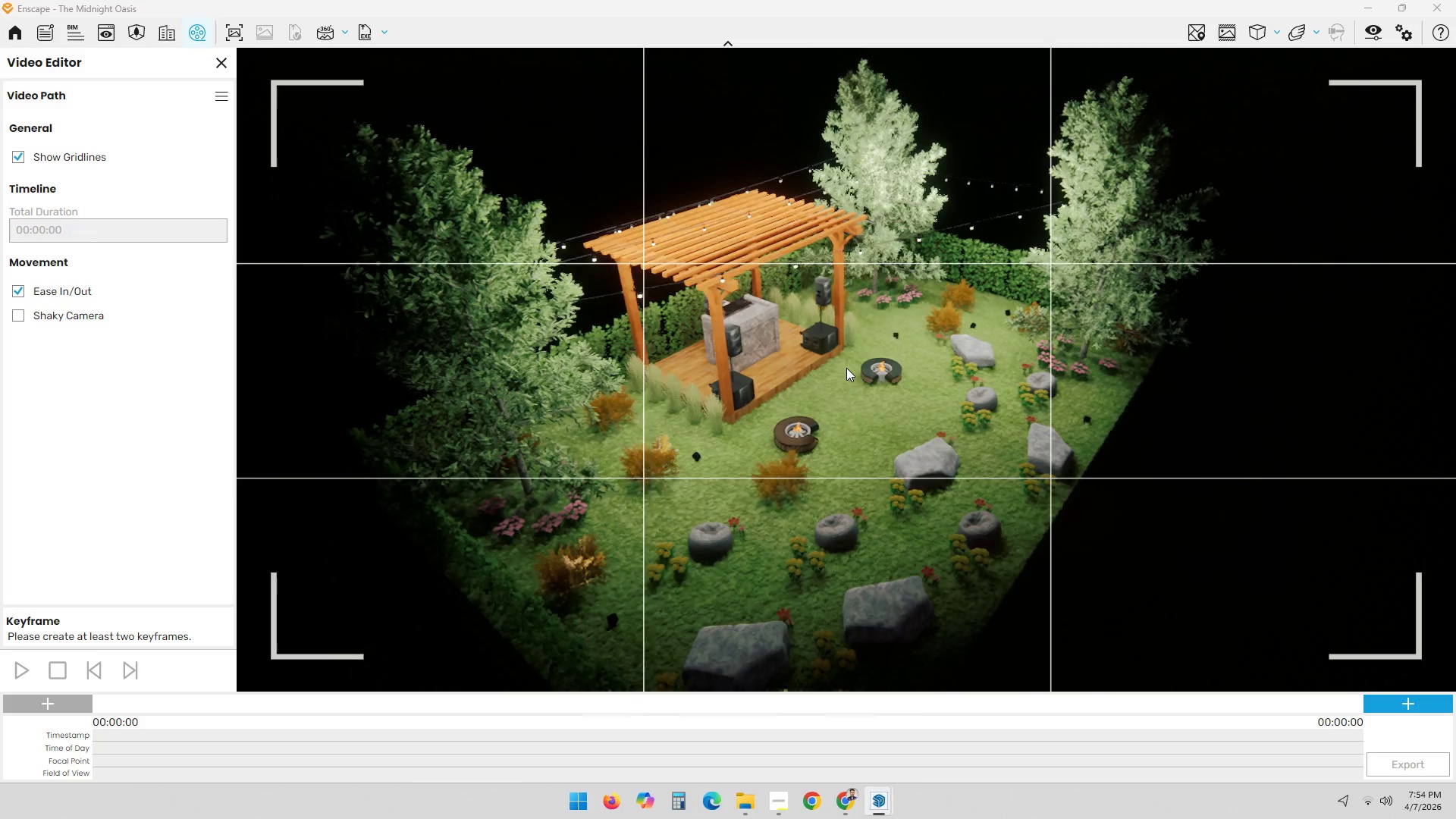 
hold_key(key=ArrowUp, duration=0.52)
 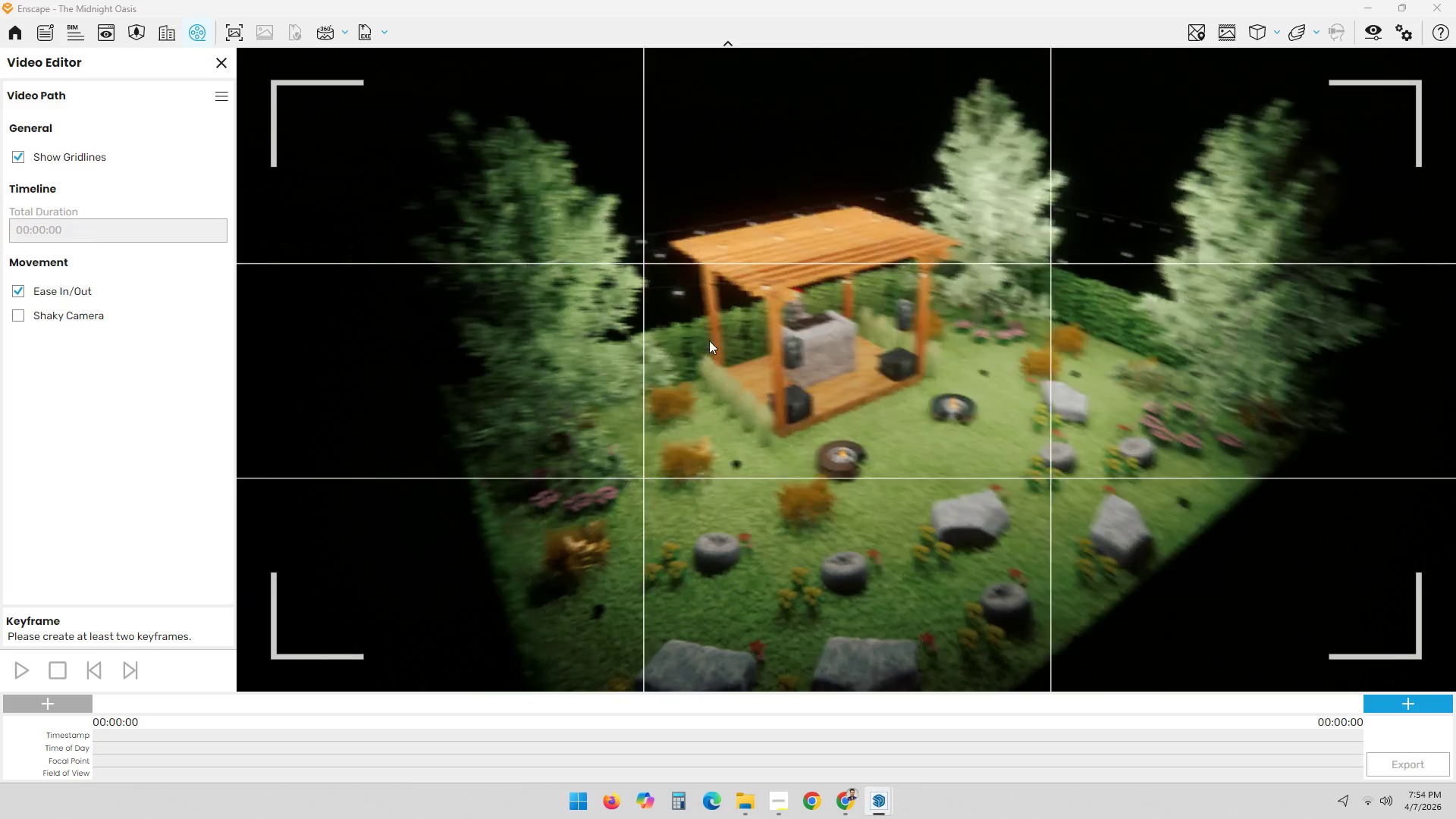 
hold_key(key=ArrowUp, duration=0.5)
 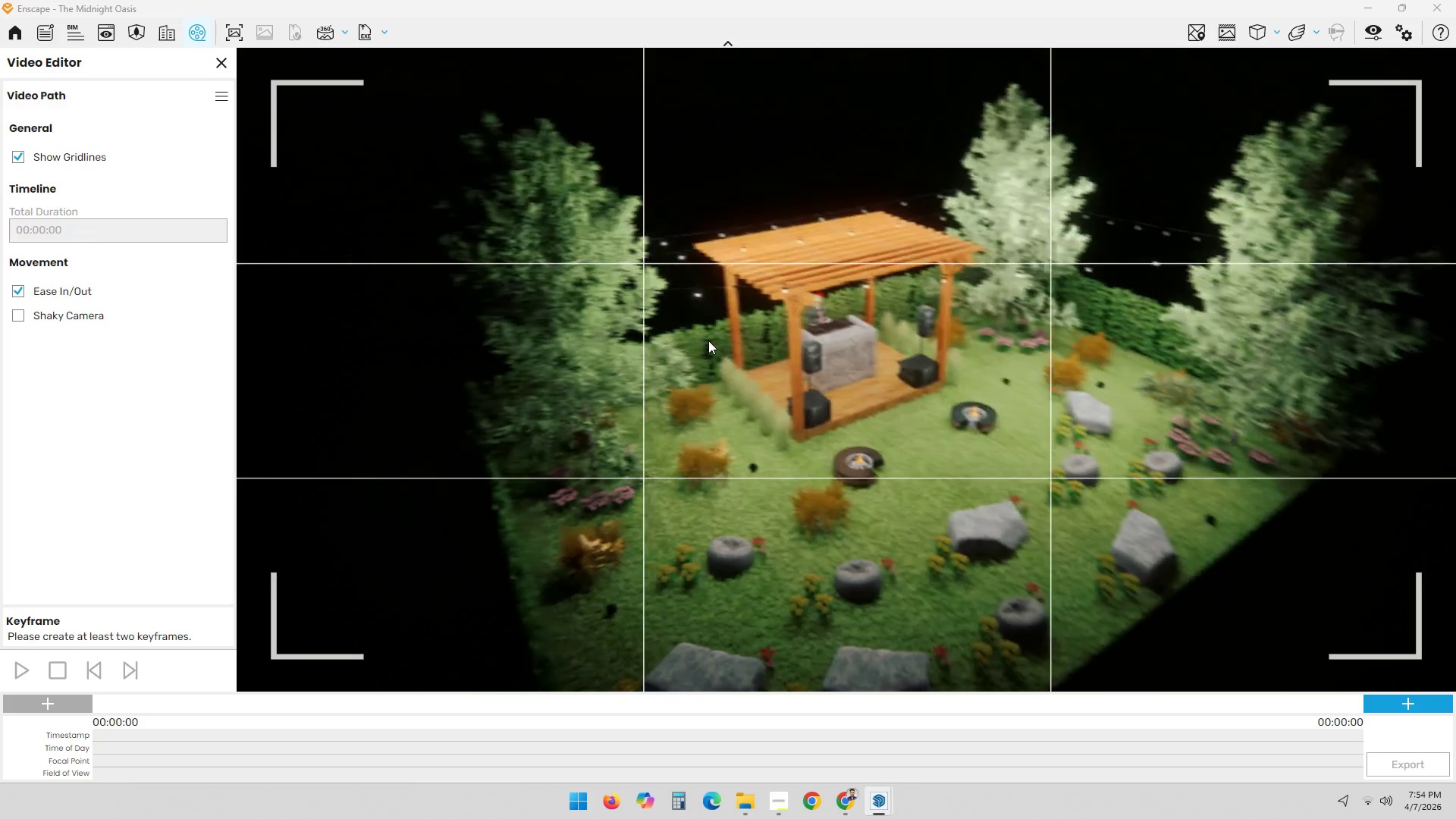 
key(ArrowDown)
 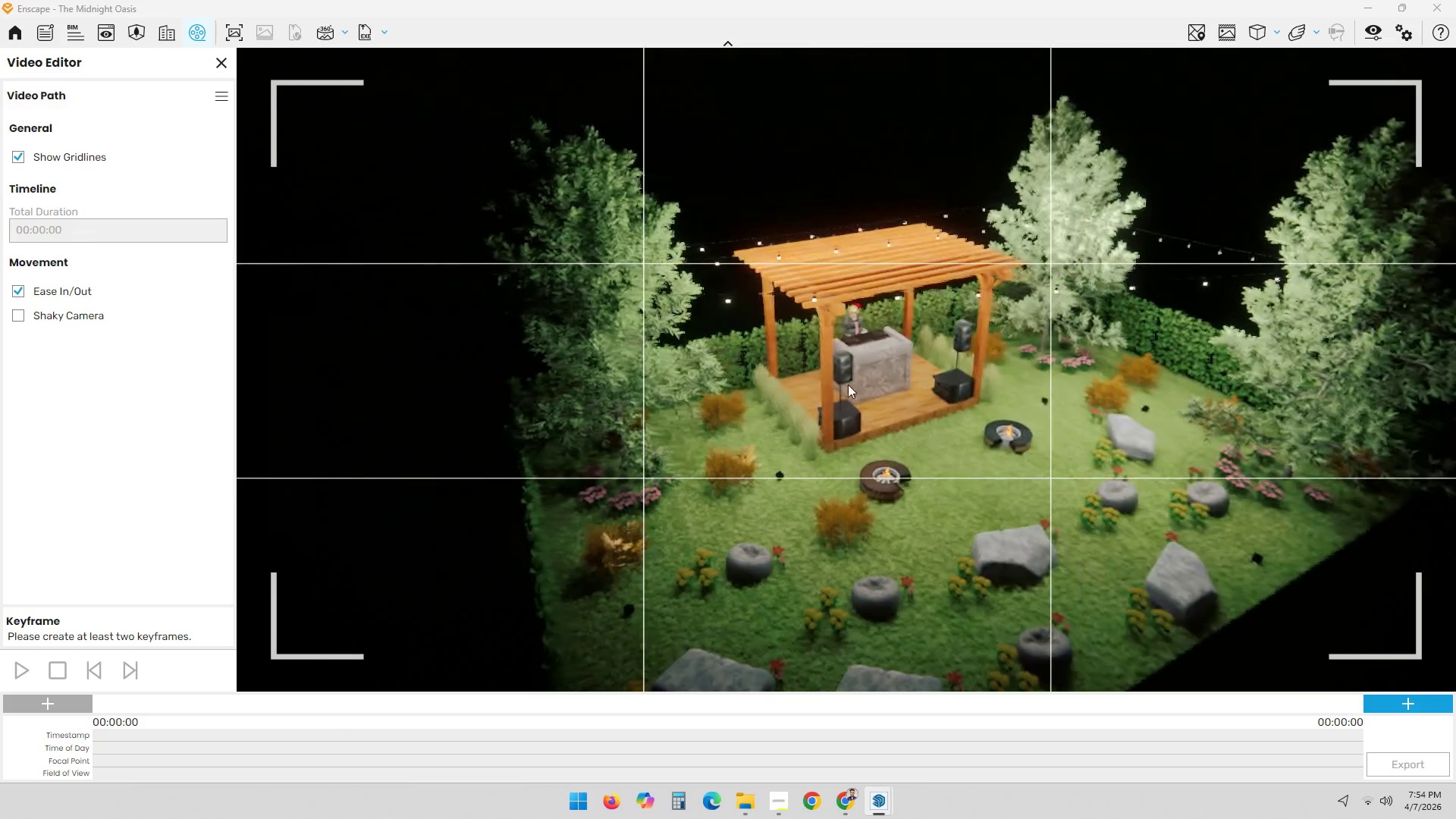 
key(ArrowDown)
 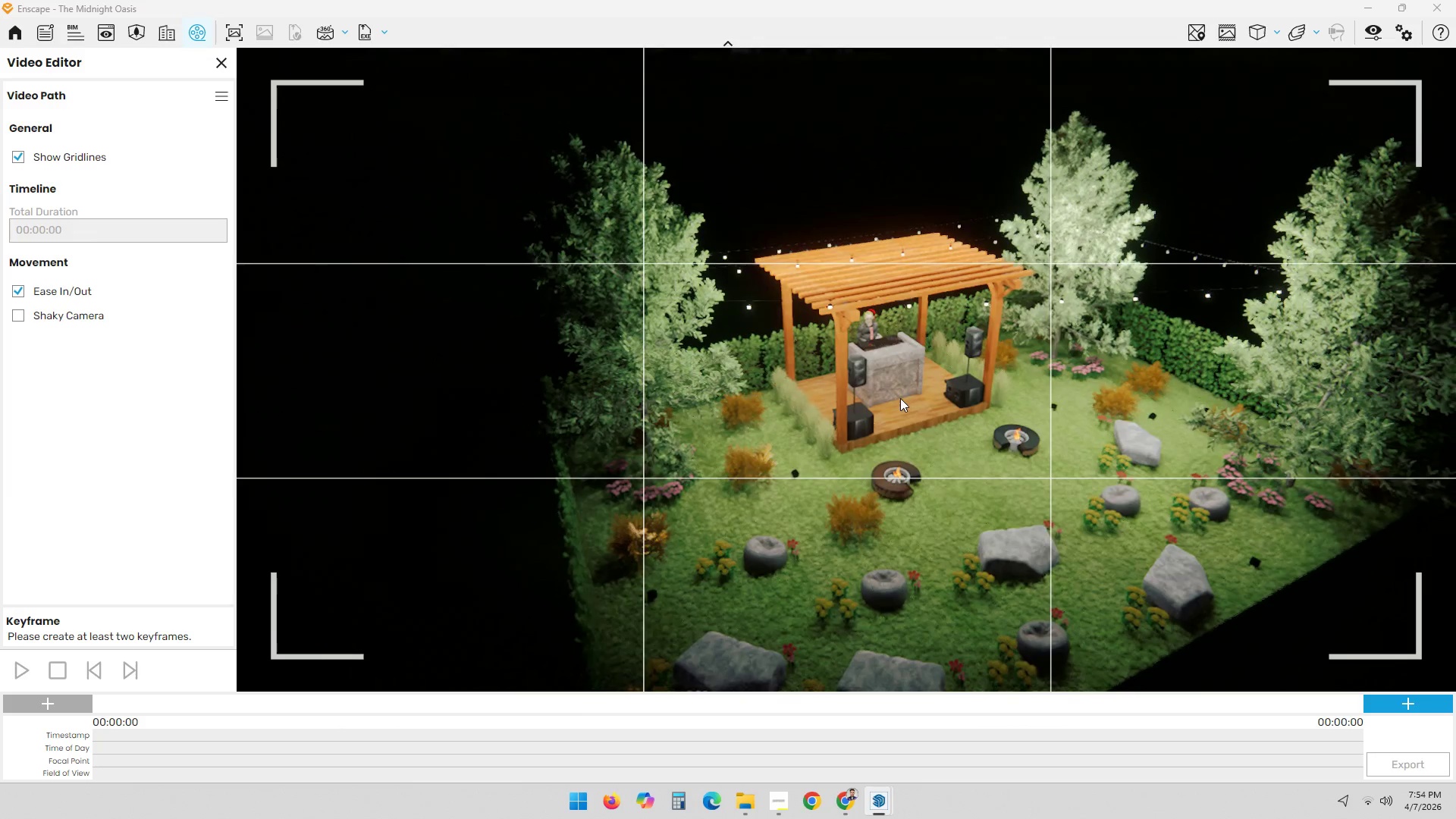 
hold_key(key=ArrowUp, duration=0.39)
 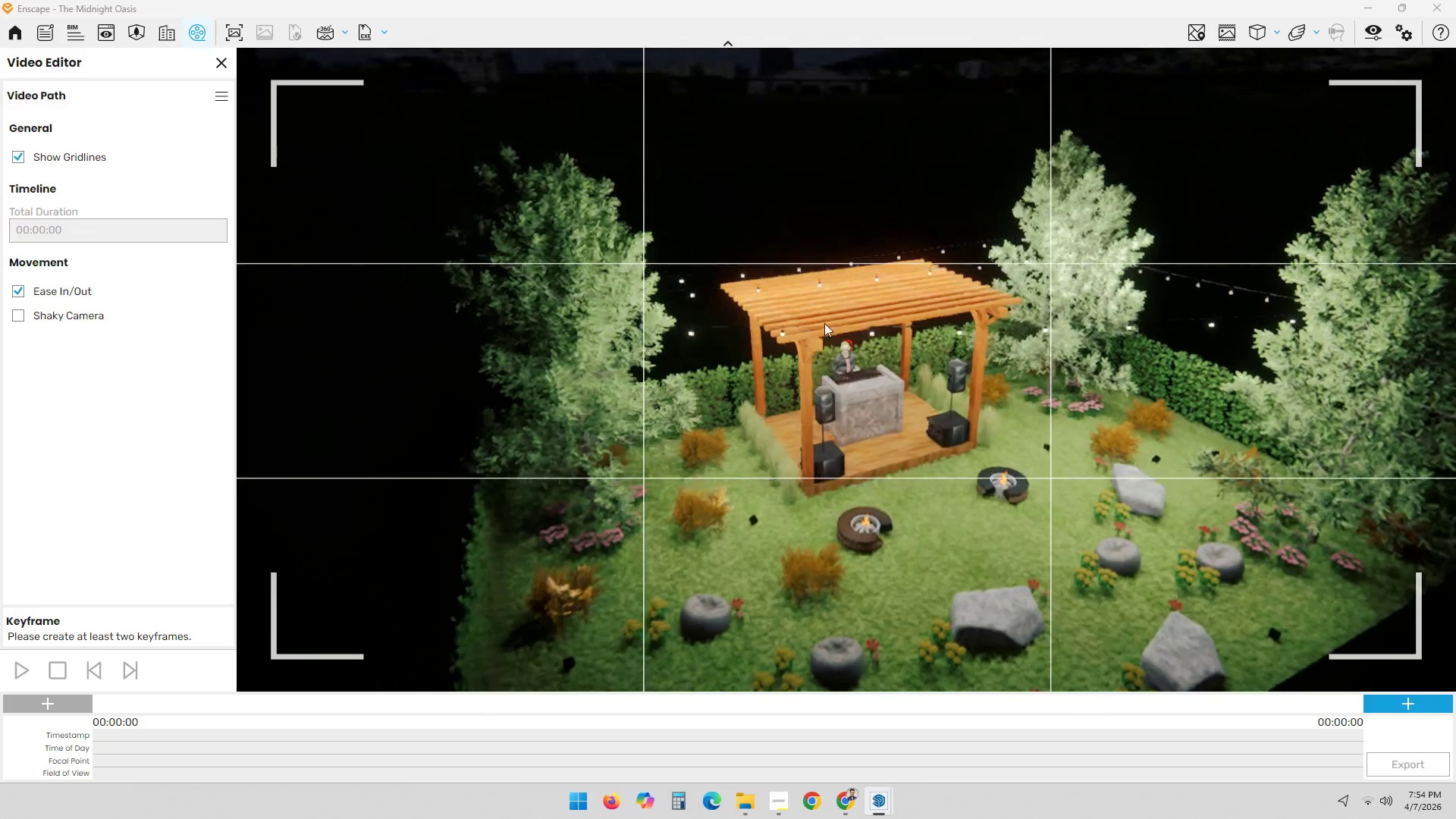 
hold_key(key=ArrowRight, duration=0.67)
 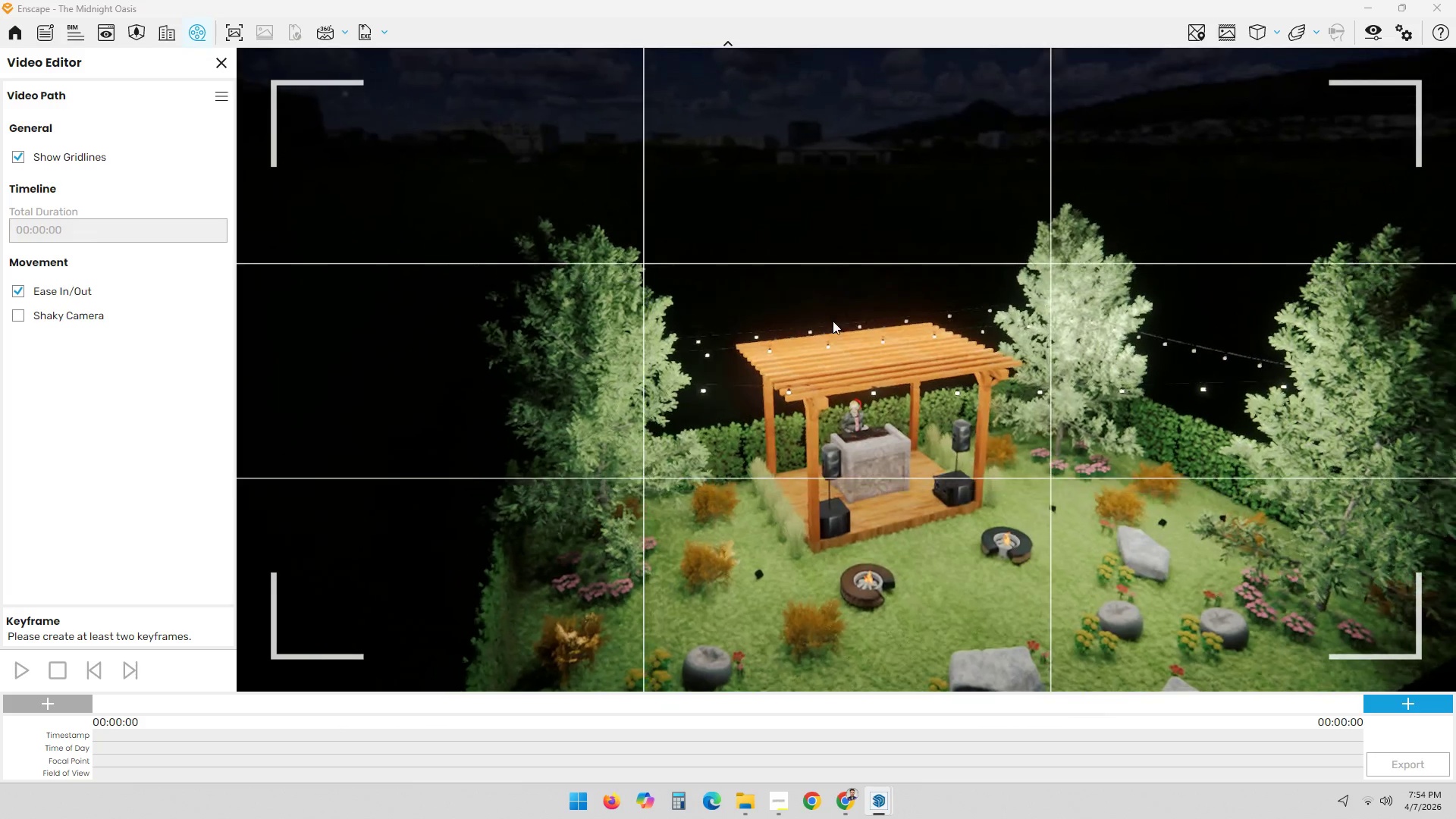 
left_click_drag(start_coordinate=[899, 405], to_coordinate=[833, 325])
 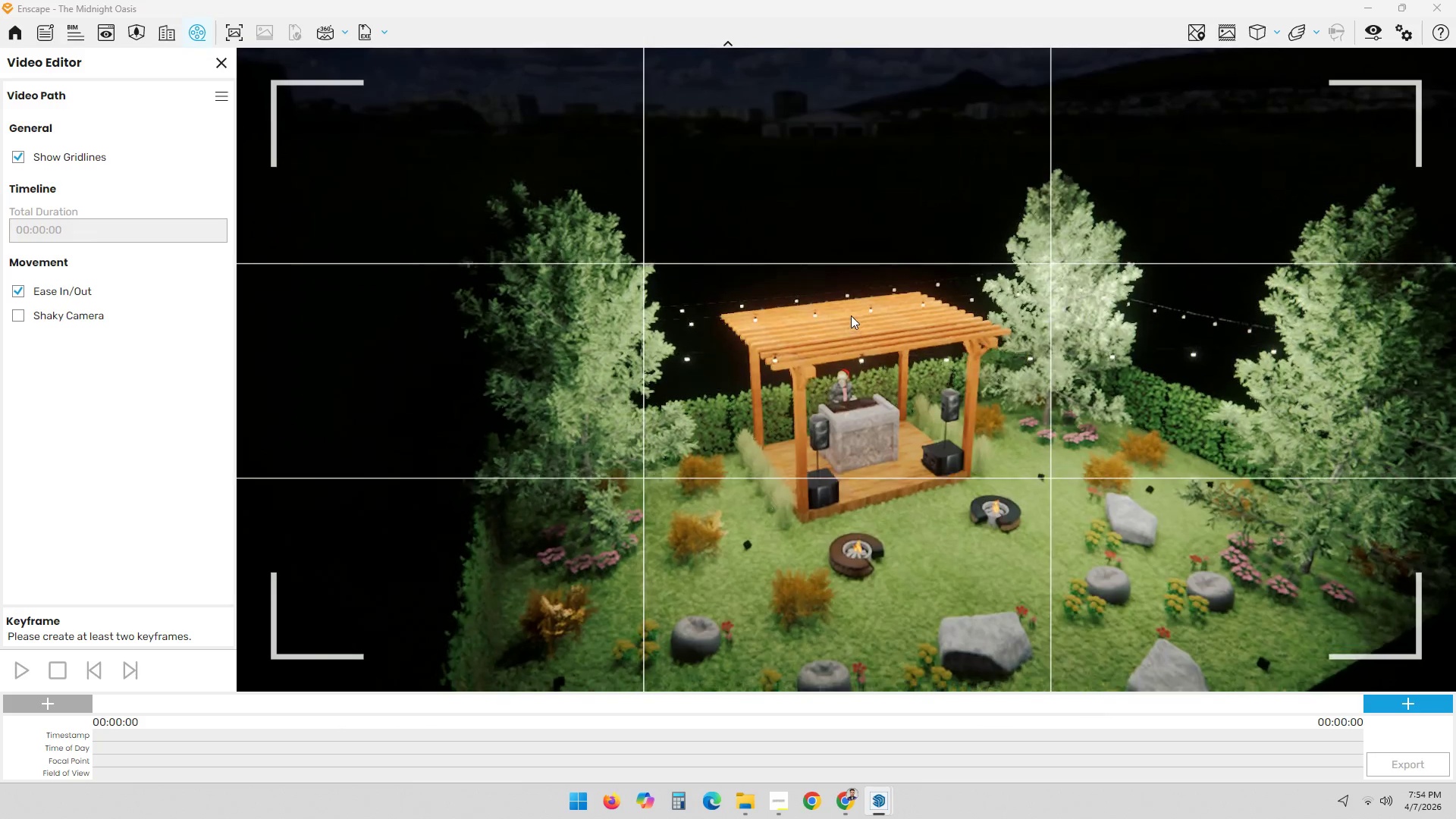 
hold_key(key=ArrowUp, duration=0.33)
 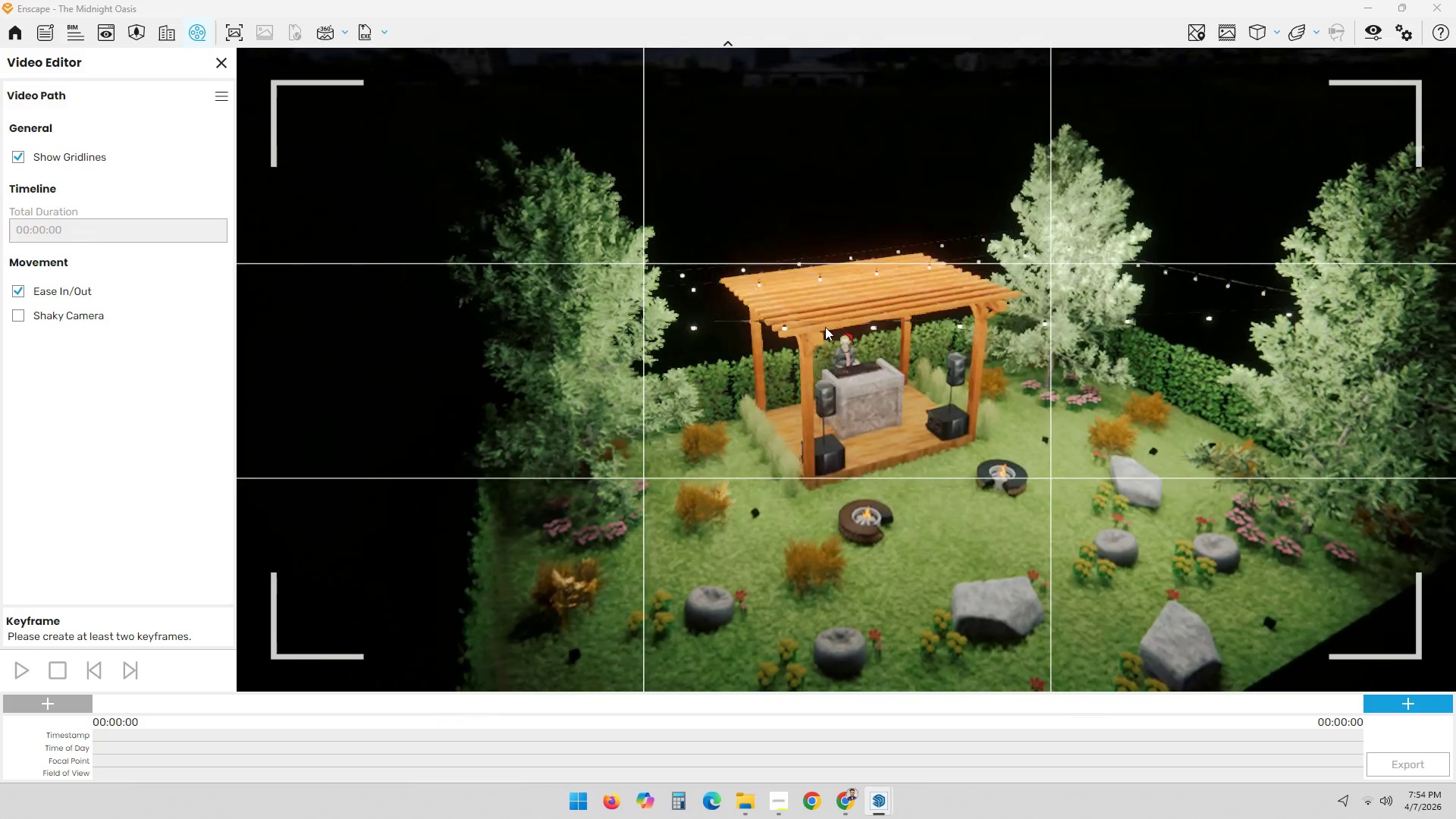 
hold_key(key=ArrowDown, duration=0.55)
 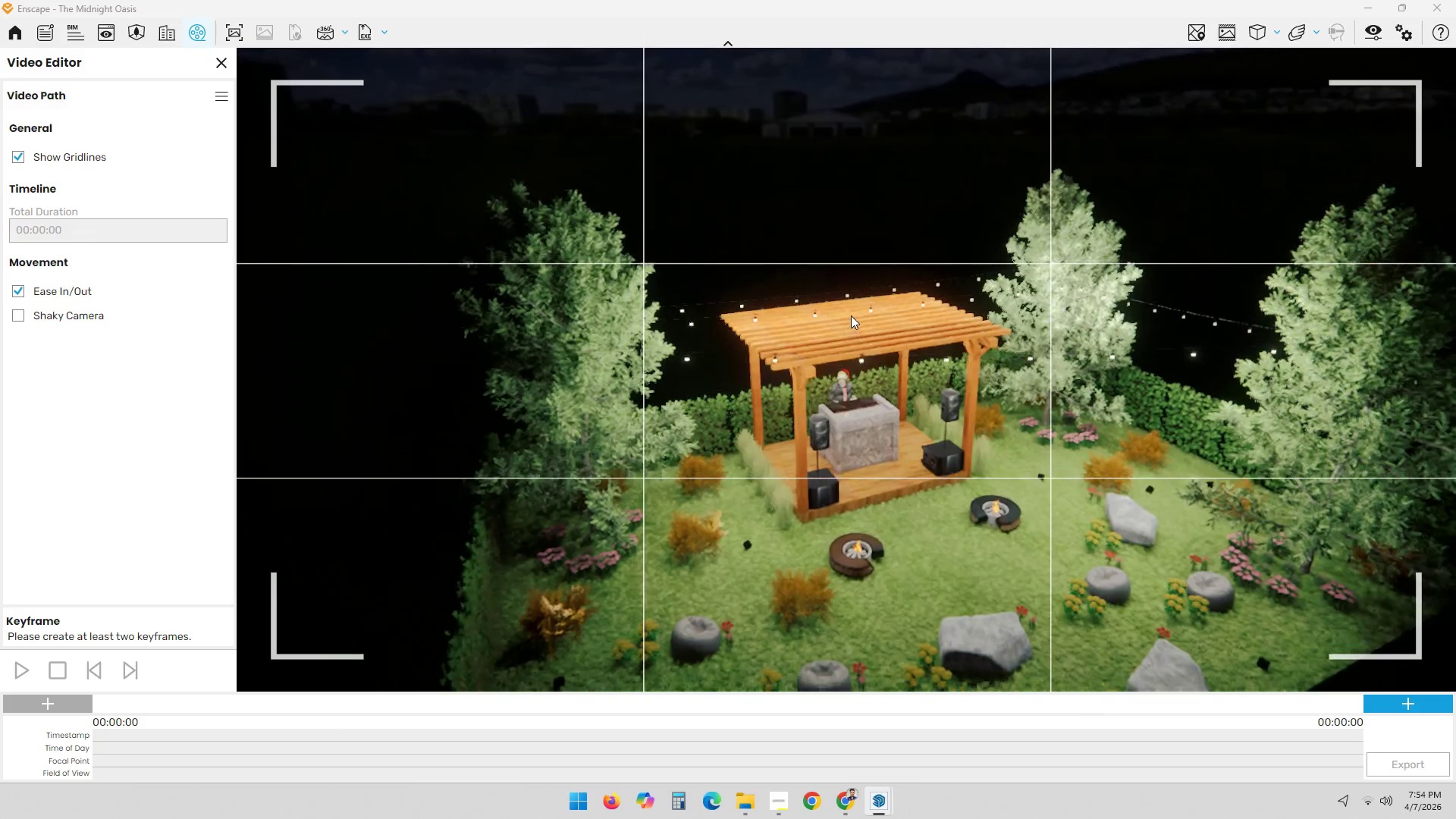 
key(ArrowLeft)
 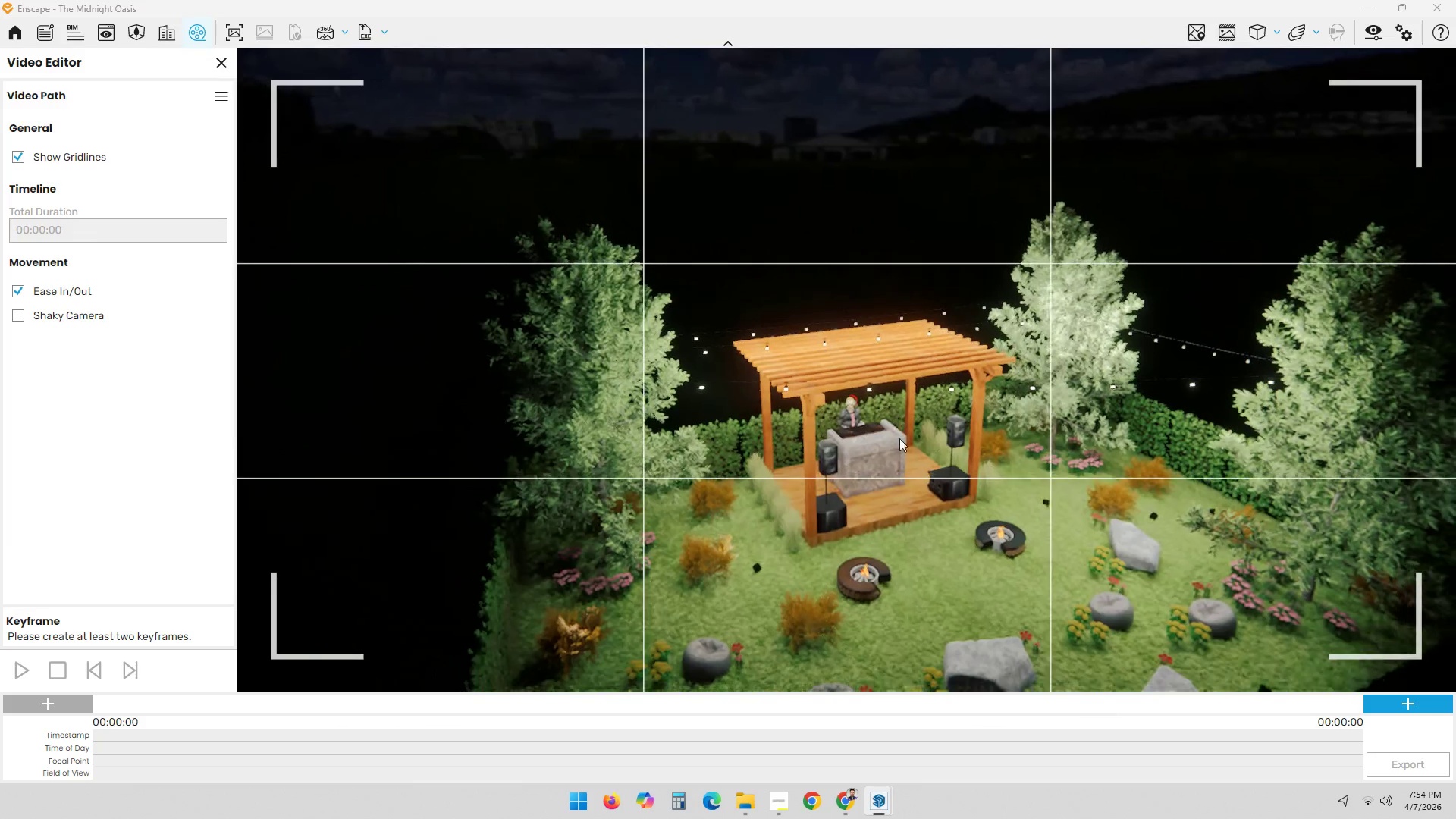 
scroll: coordinate [899, 440], scroll_direction: up, amount: 1.0
 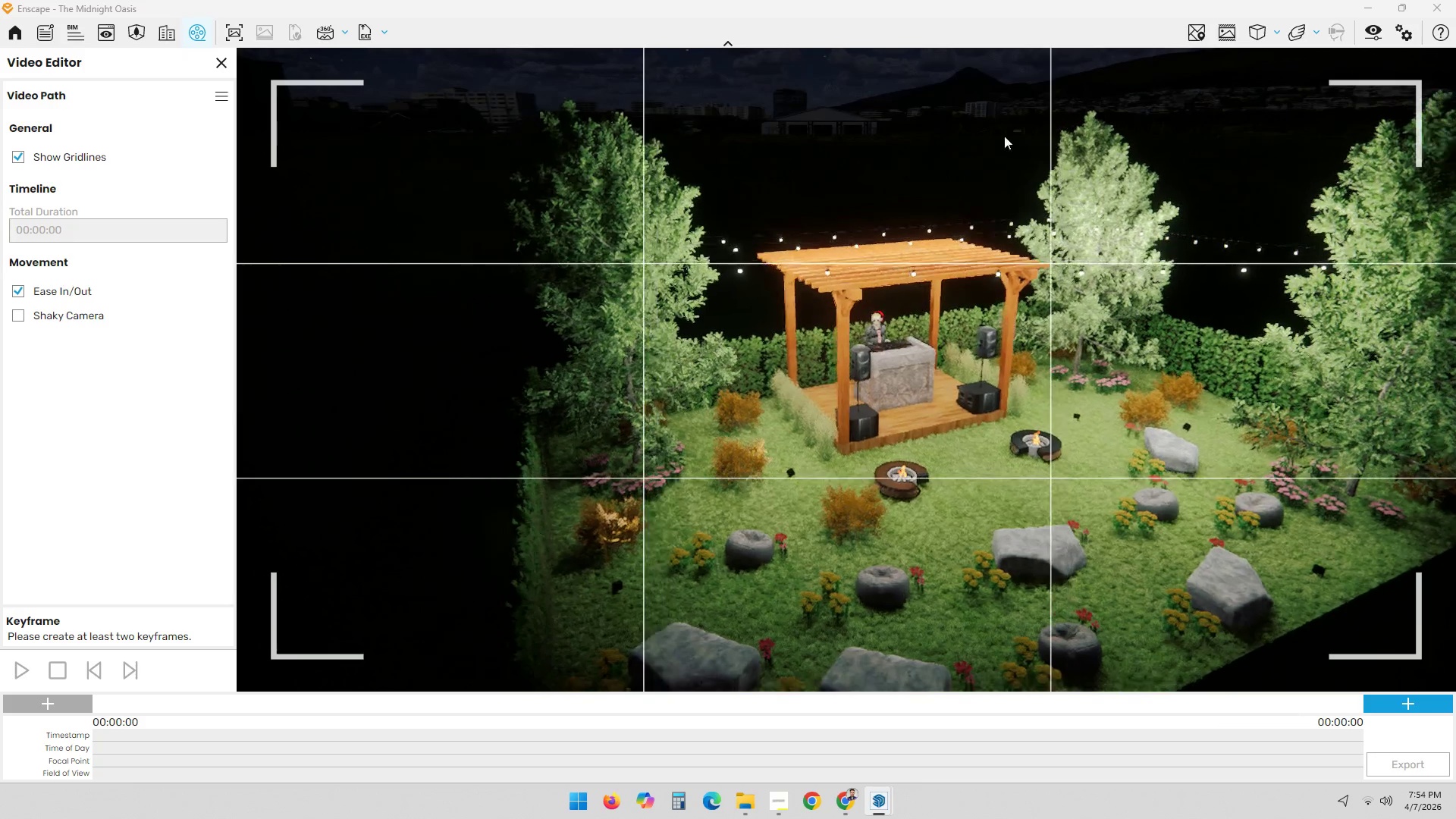 
left_click_drag(start_coordinate=[915, 564], to_coordinate=[870, 400])
 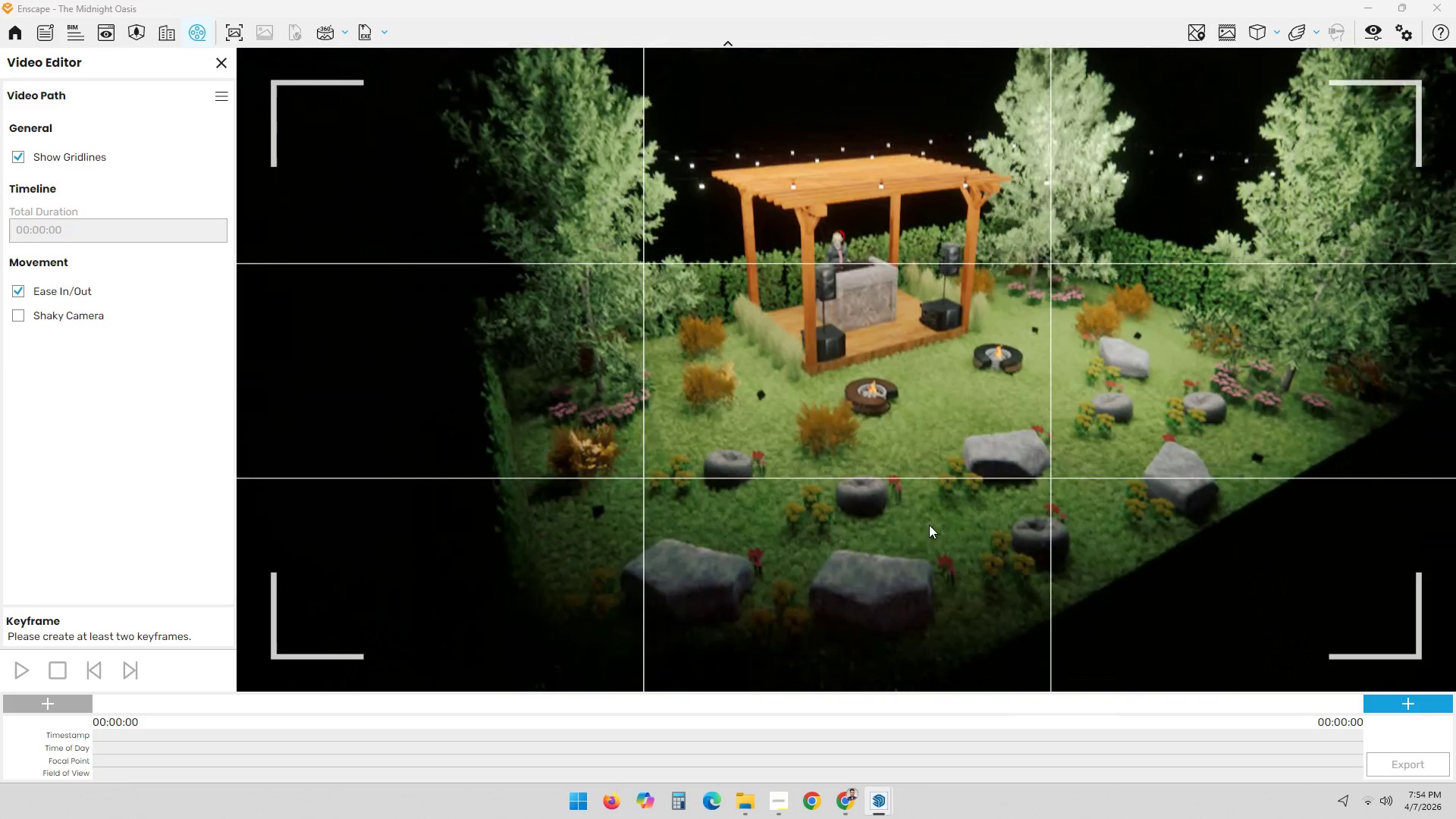 
scroll: coordinate [930, 517], scroll_direction: down, amount: 3.0
 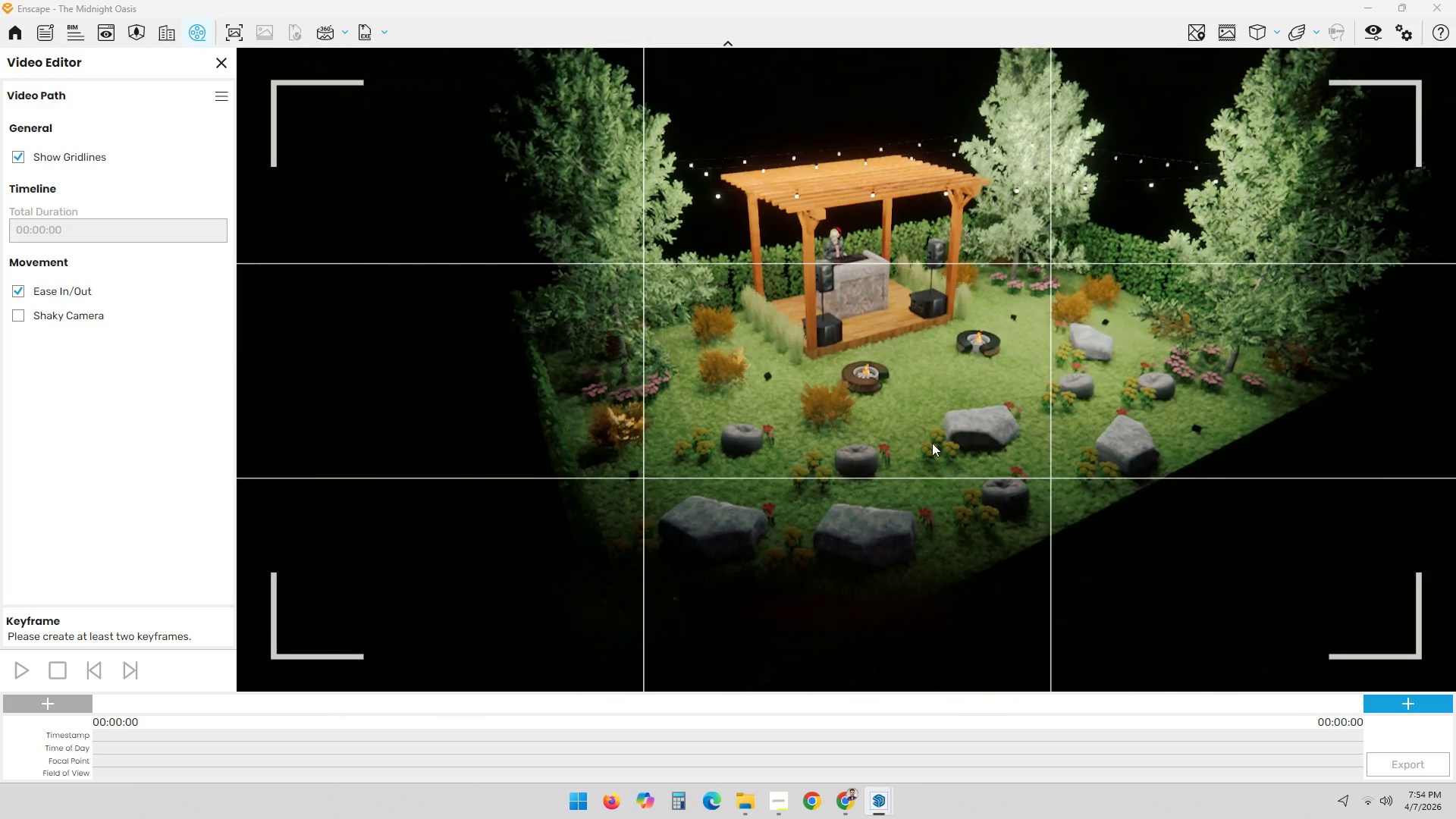 
left_click_drag(start_coordinate=[961, 371], to_coordinate=[868, 379])
 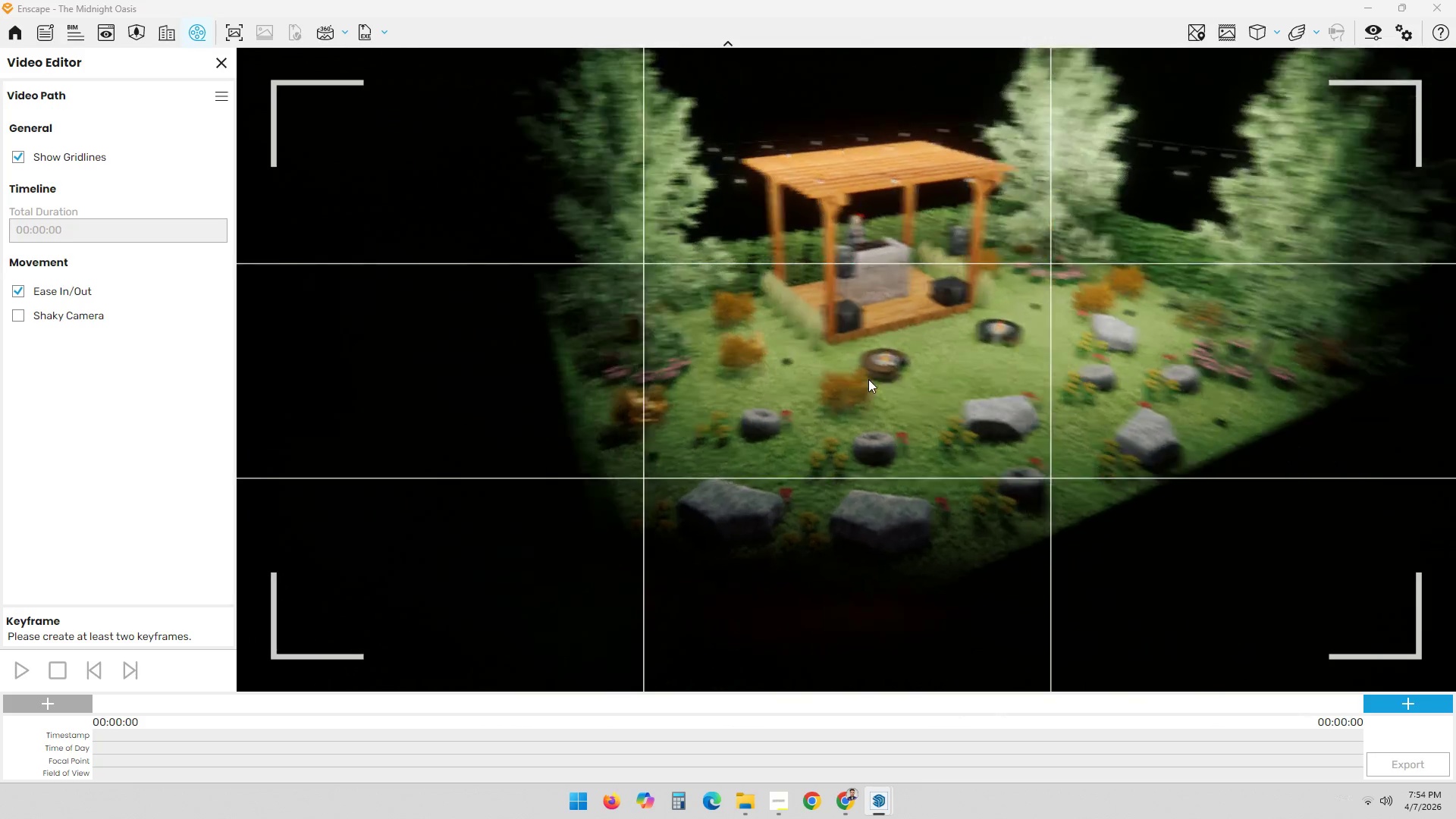 
hold_key(key=ArrowLeft, duration=0.58)
 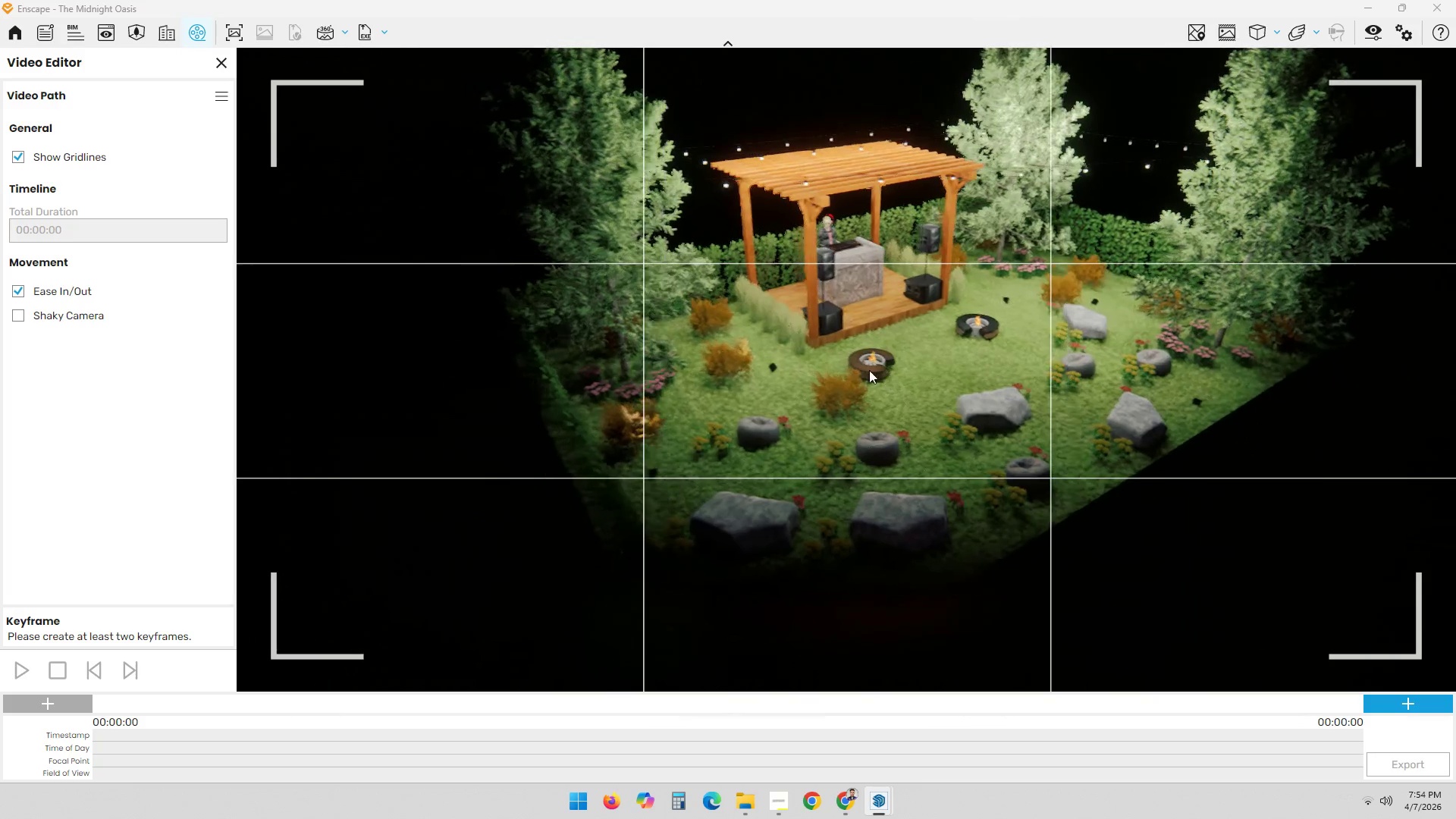 
key(ArrowLeft)
 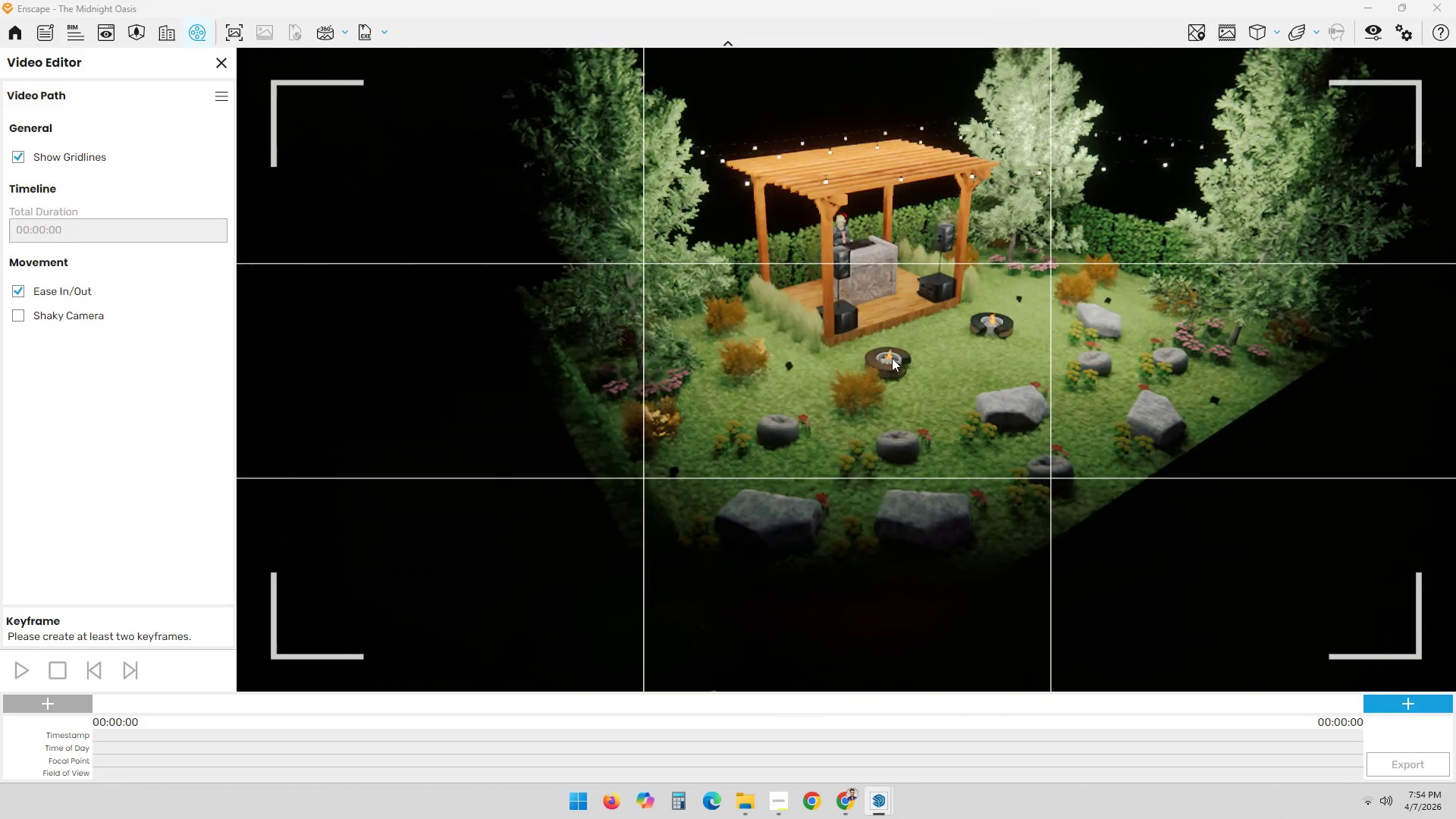 
hold_key(key=ArrowLeft, duration=0.97)
 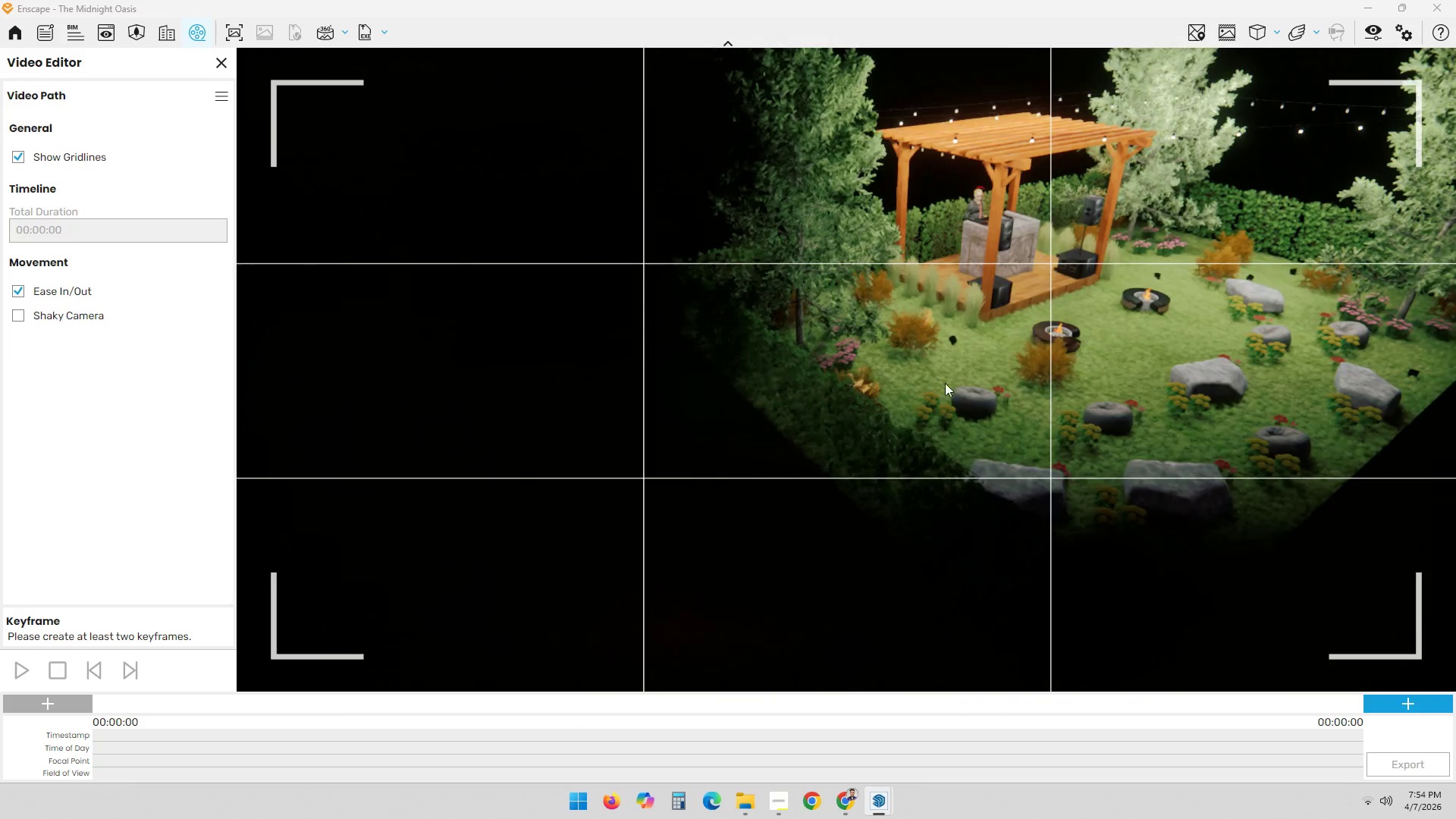 
key(ArrowUp)
 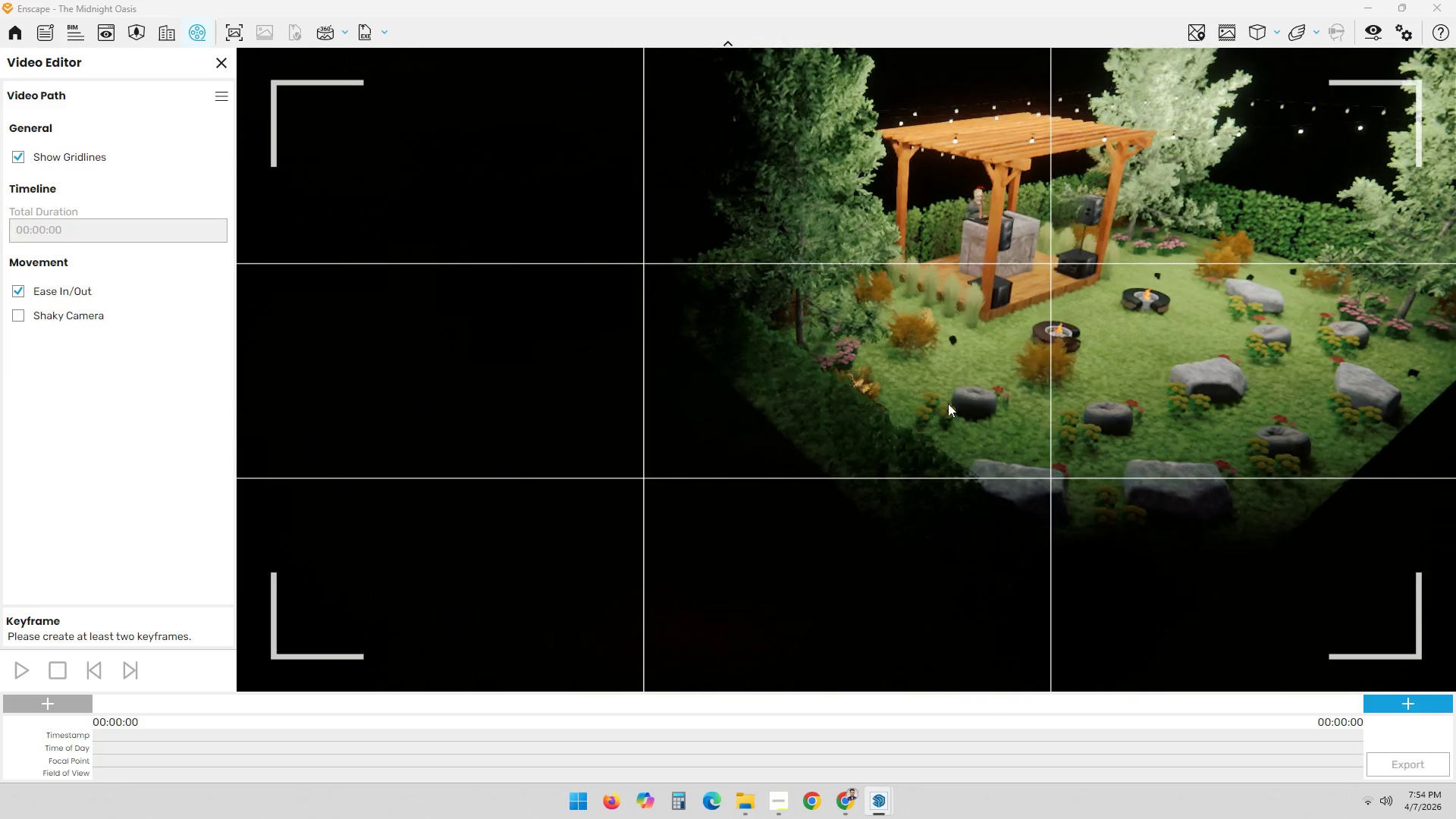 
left_click_drag(start_coordinate=[944, 369], to_coordinate=[937, 310])
 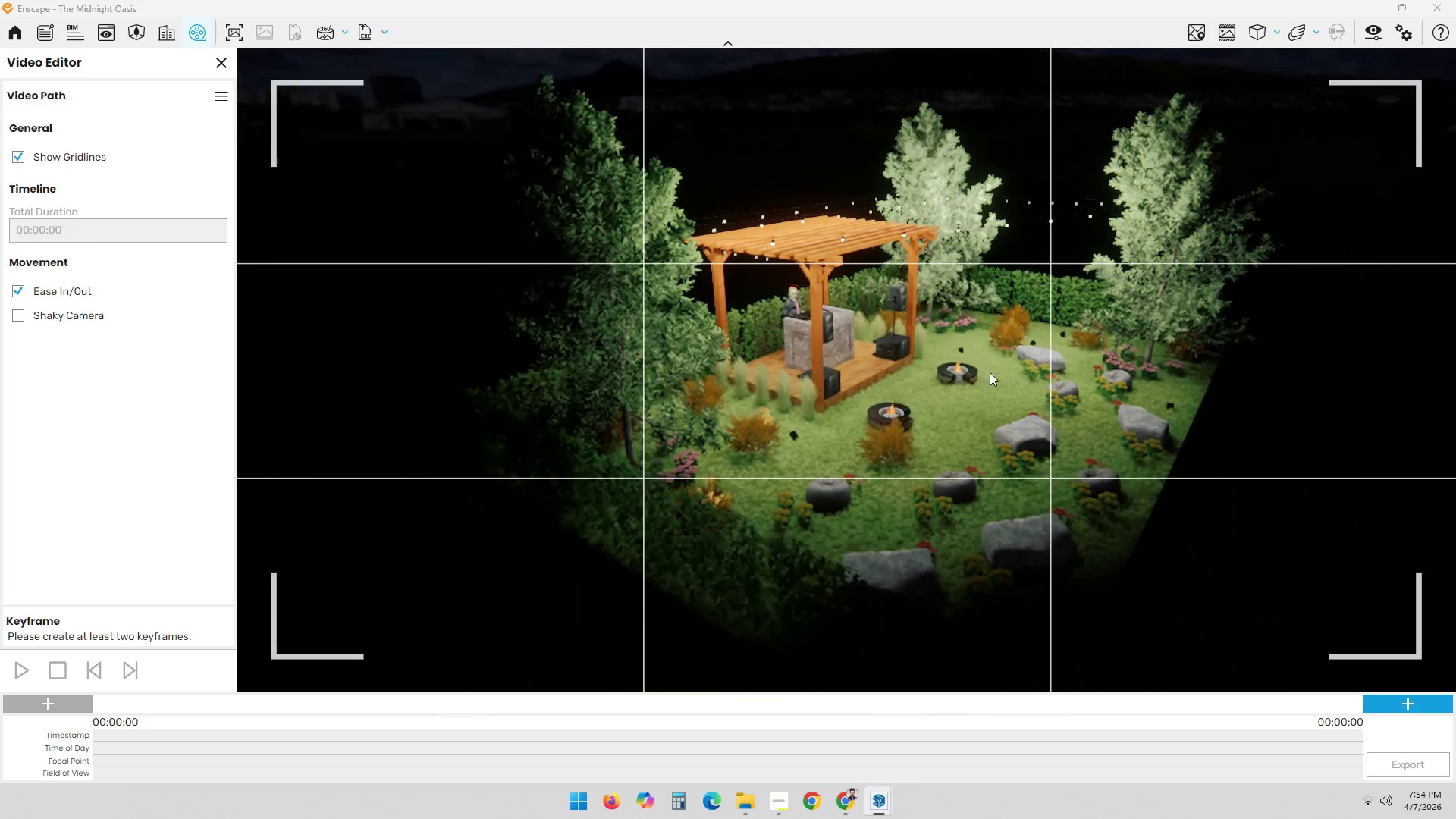 
key(ArrowLeft)
 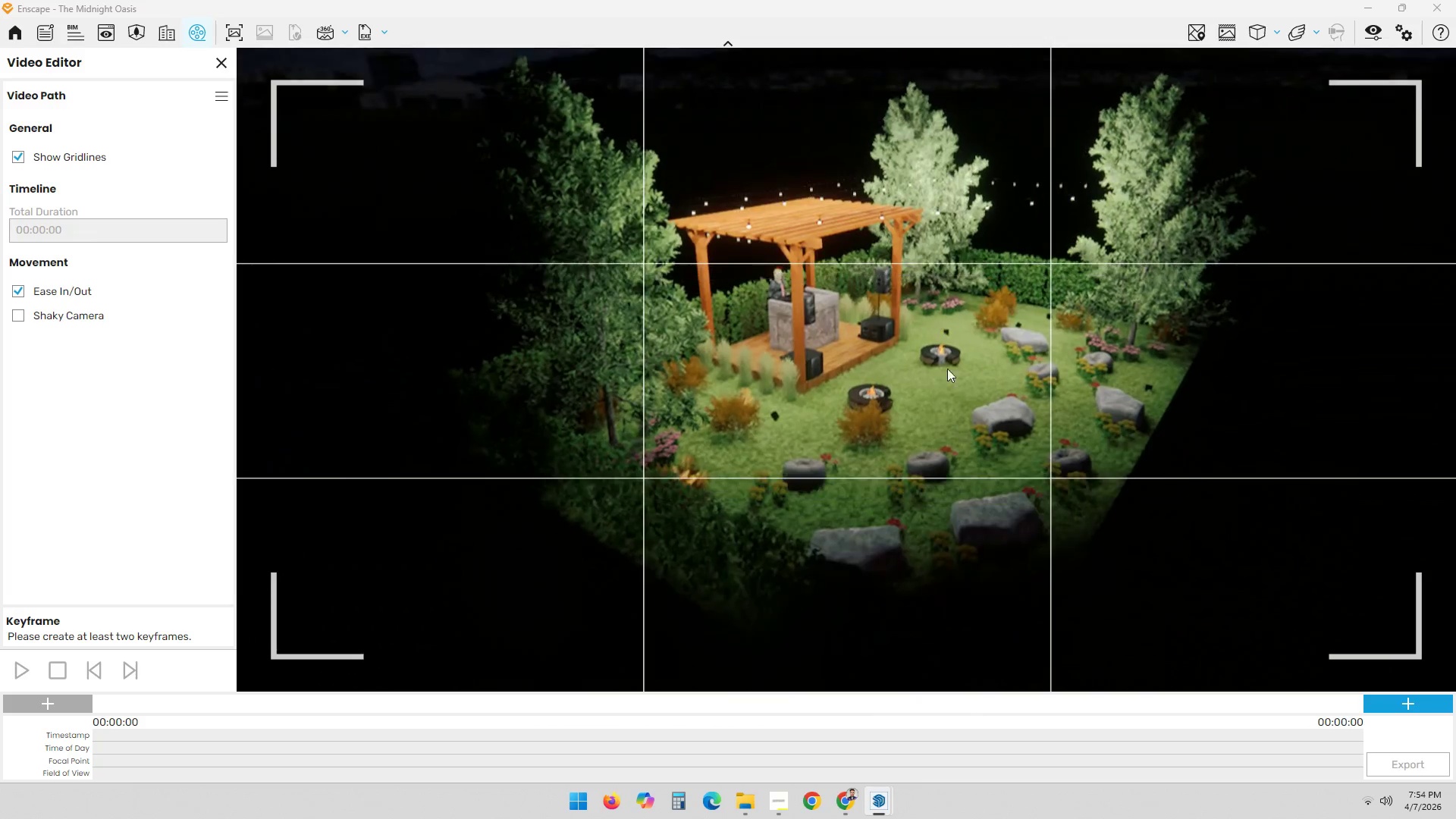 
key(ArrowUp)
 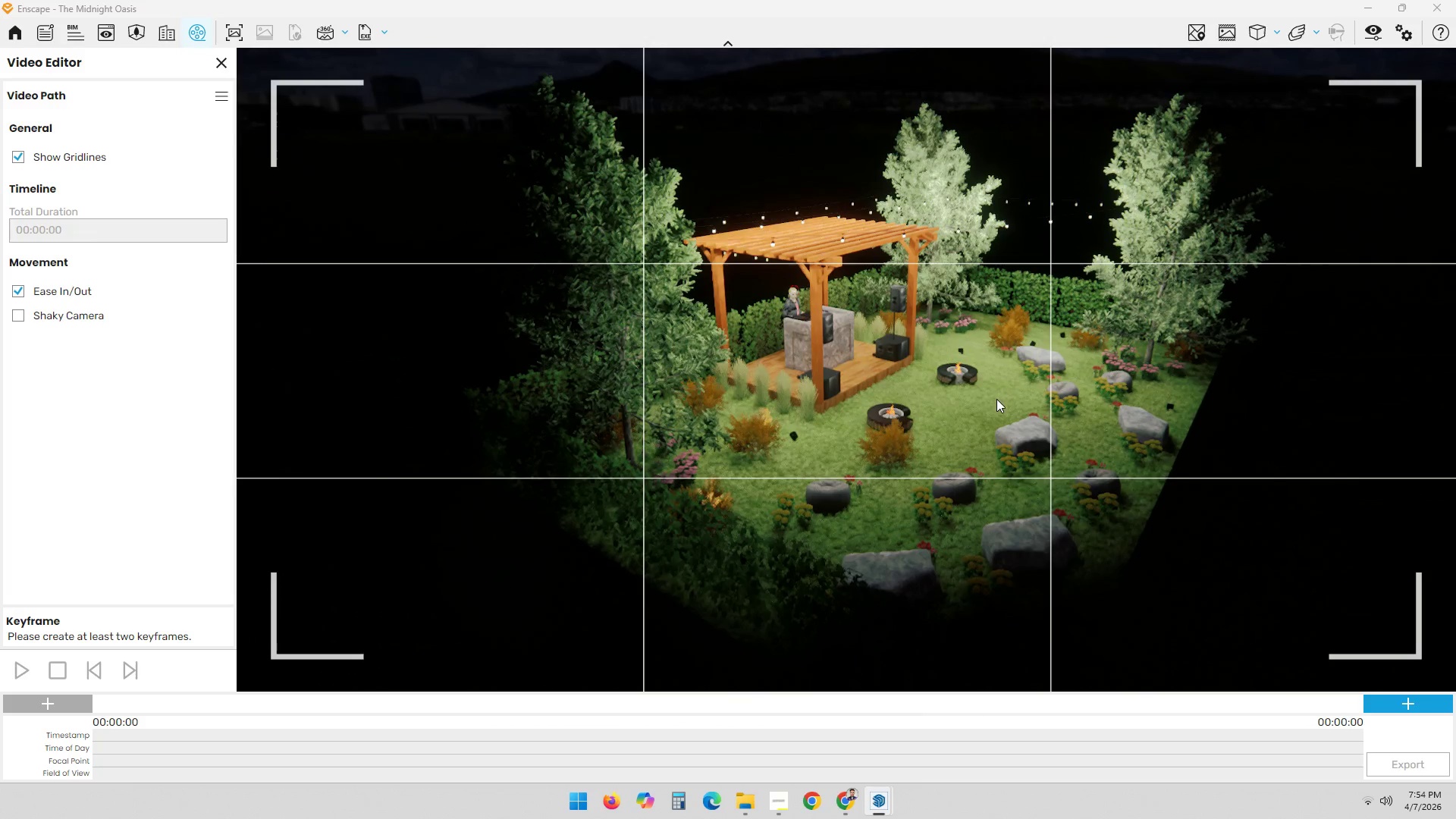 
left_click_drag(start_coordinate=[1005, 401], to_coordinate=[860, 377])
 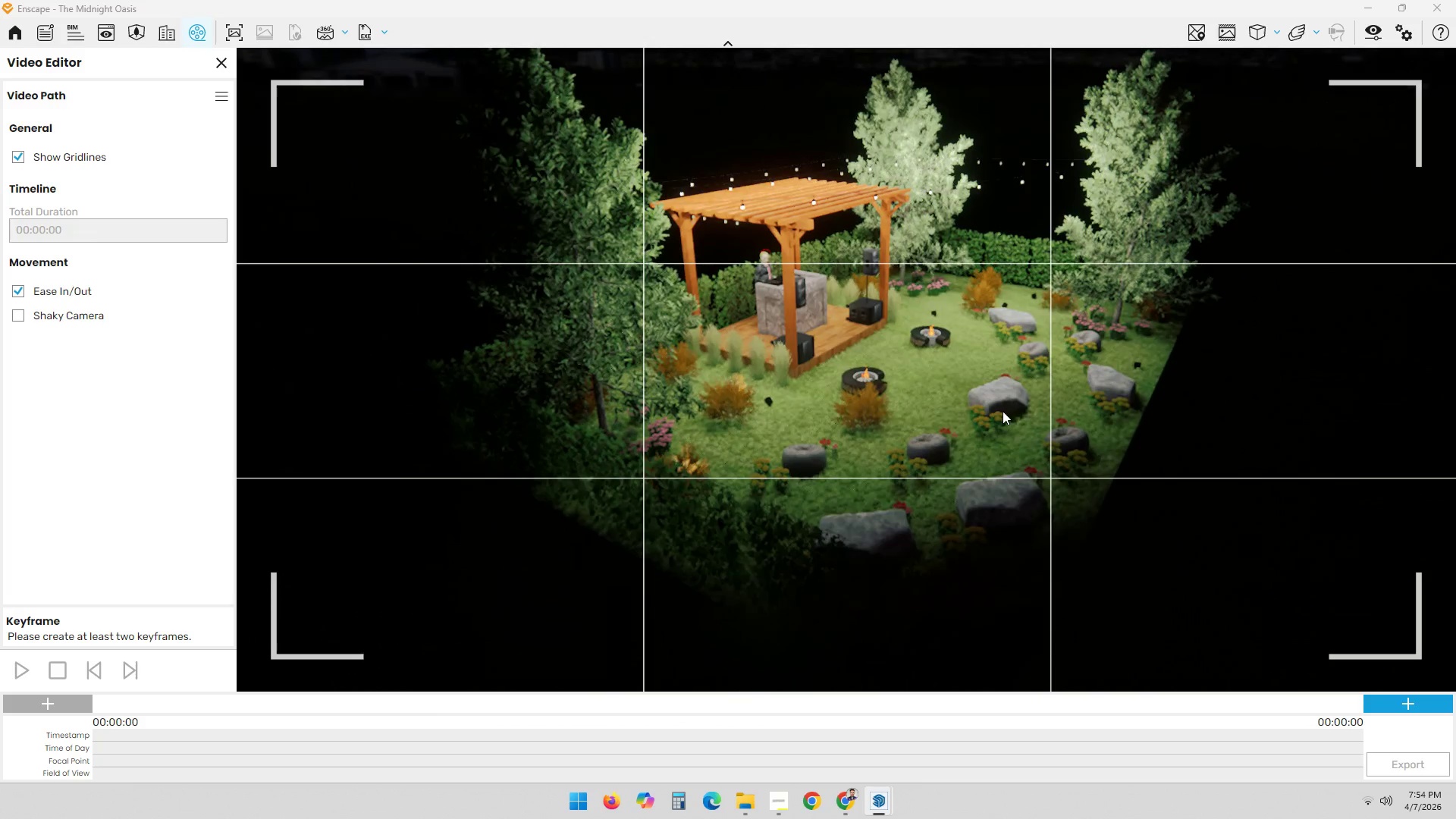 
key(ArrowDown)
 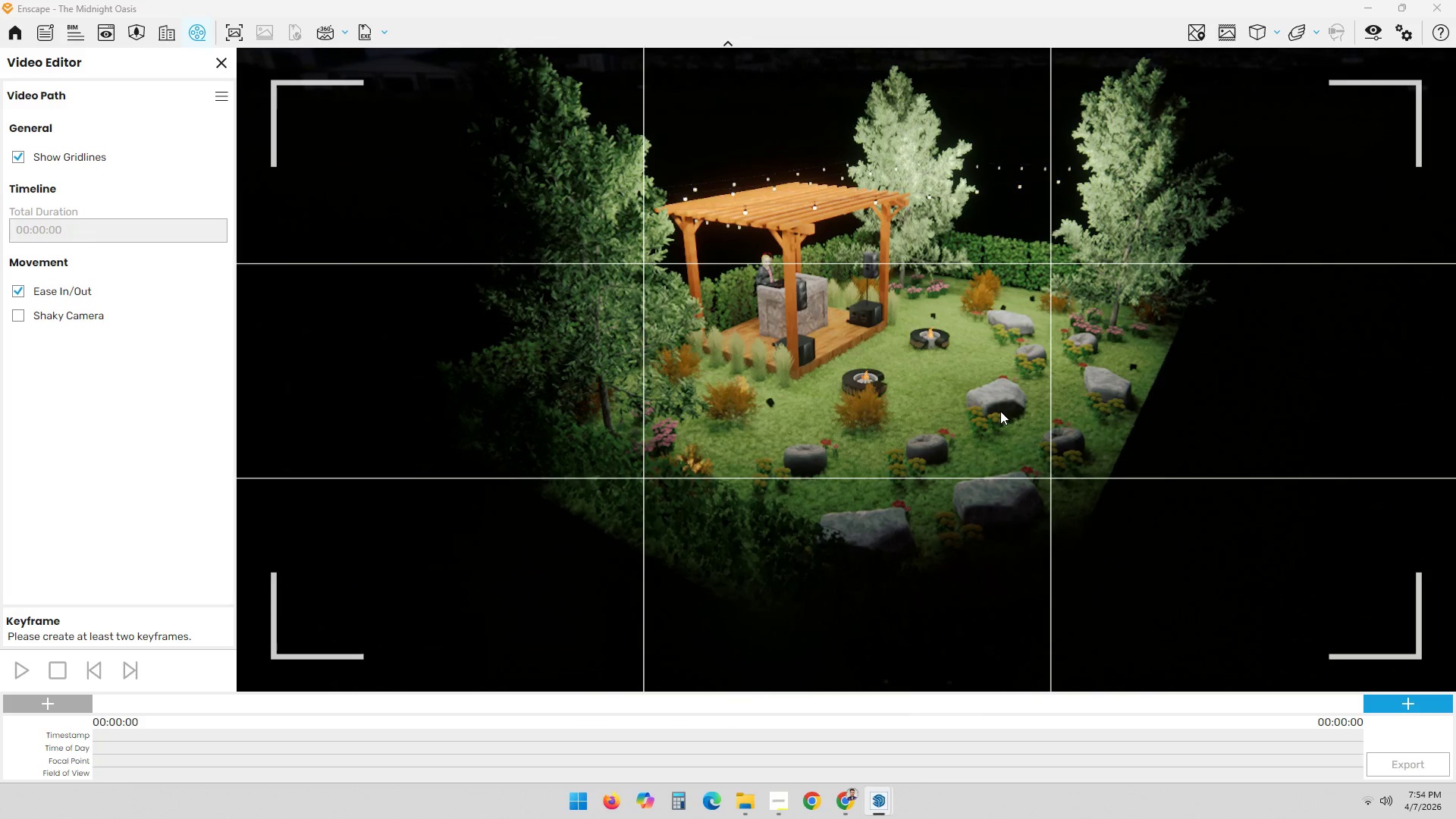 
key(ArrowDown)
 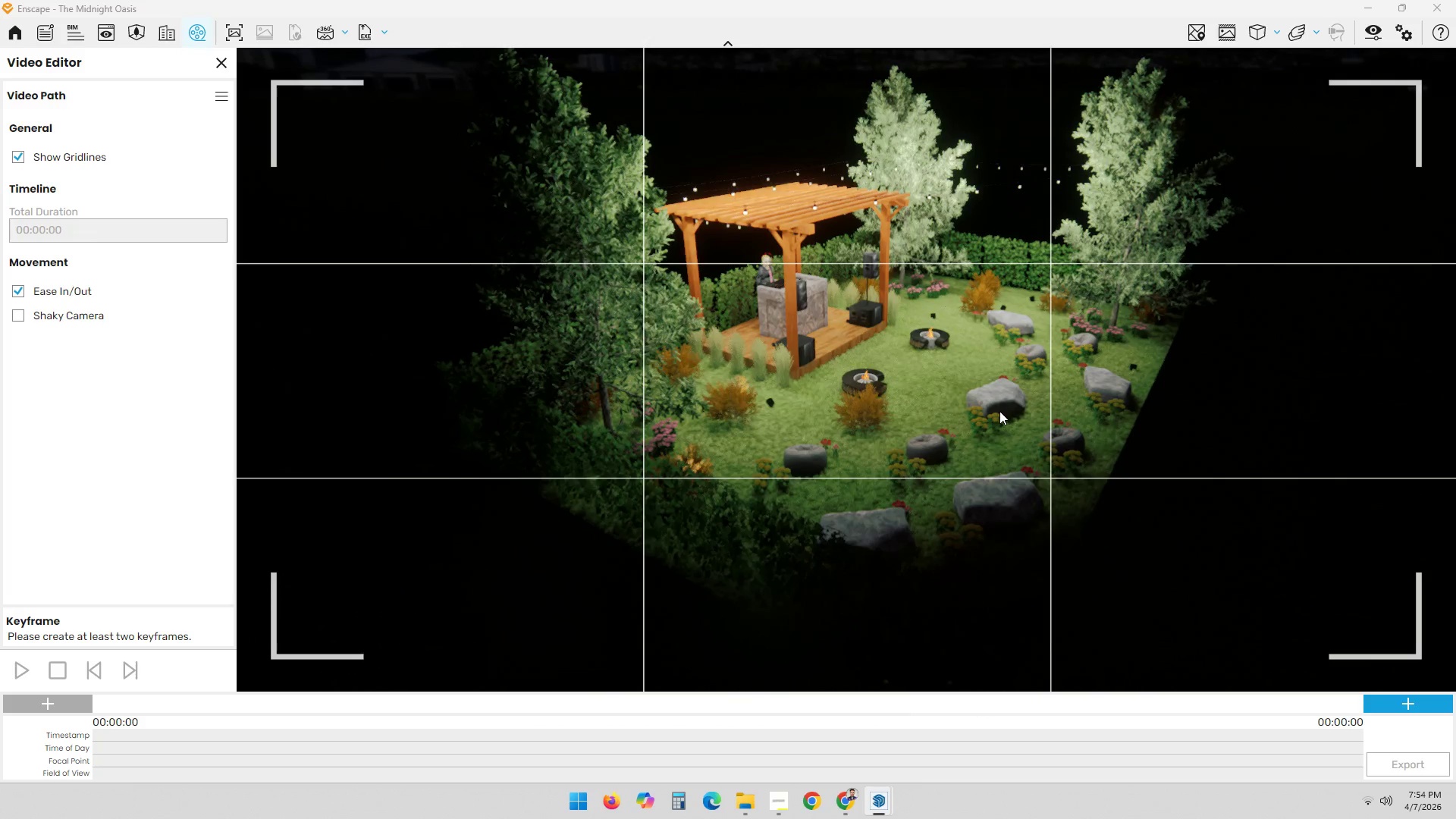 
key(ArrowDown)
 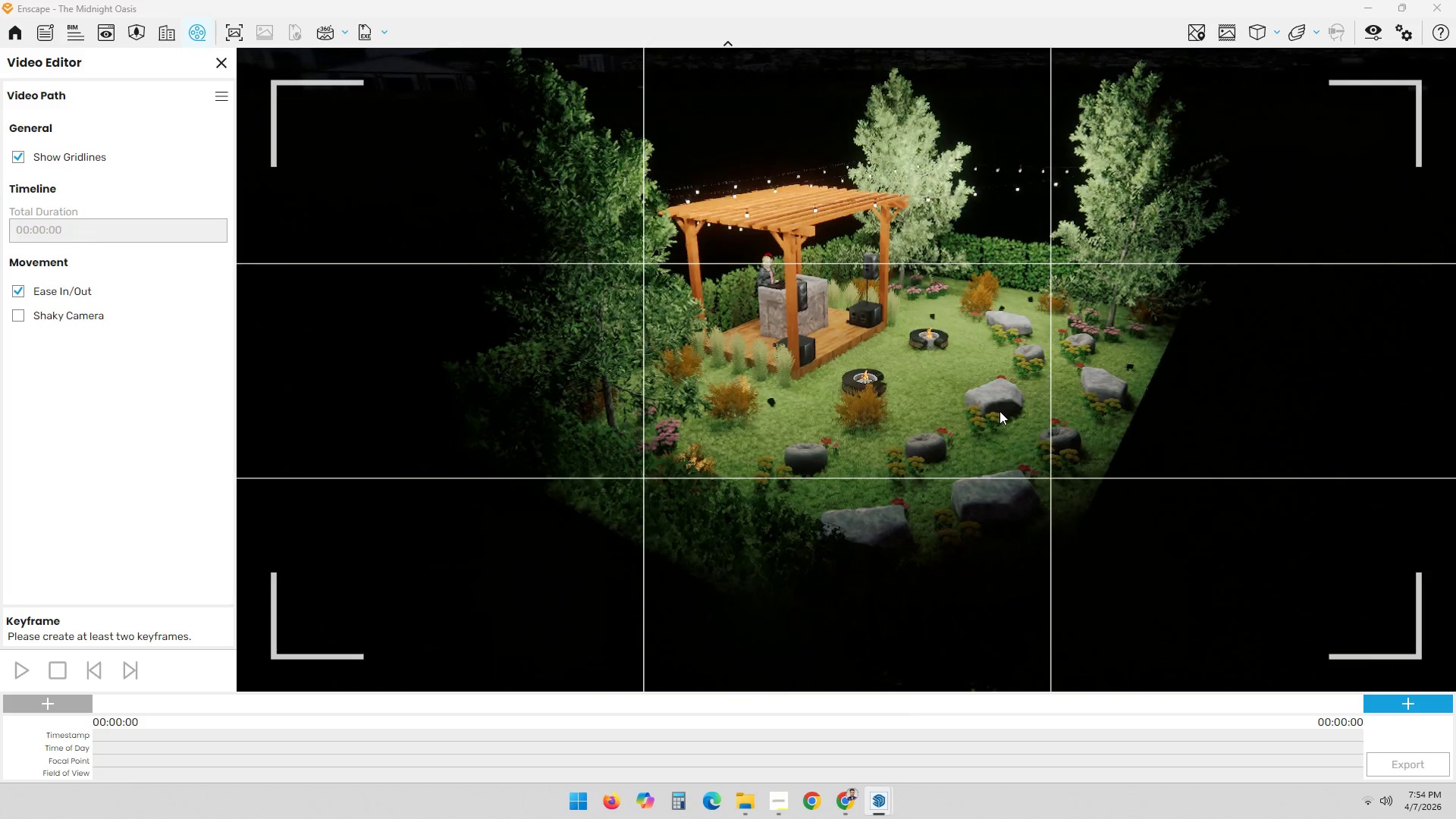 
key(ArrowDown)
 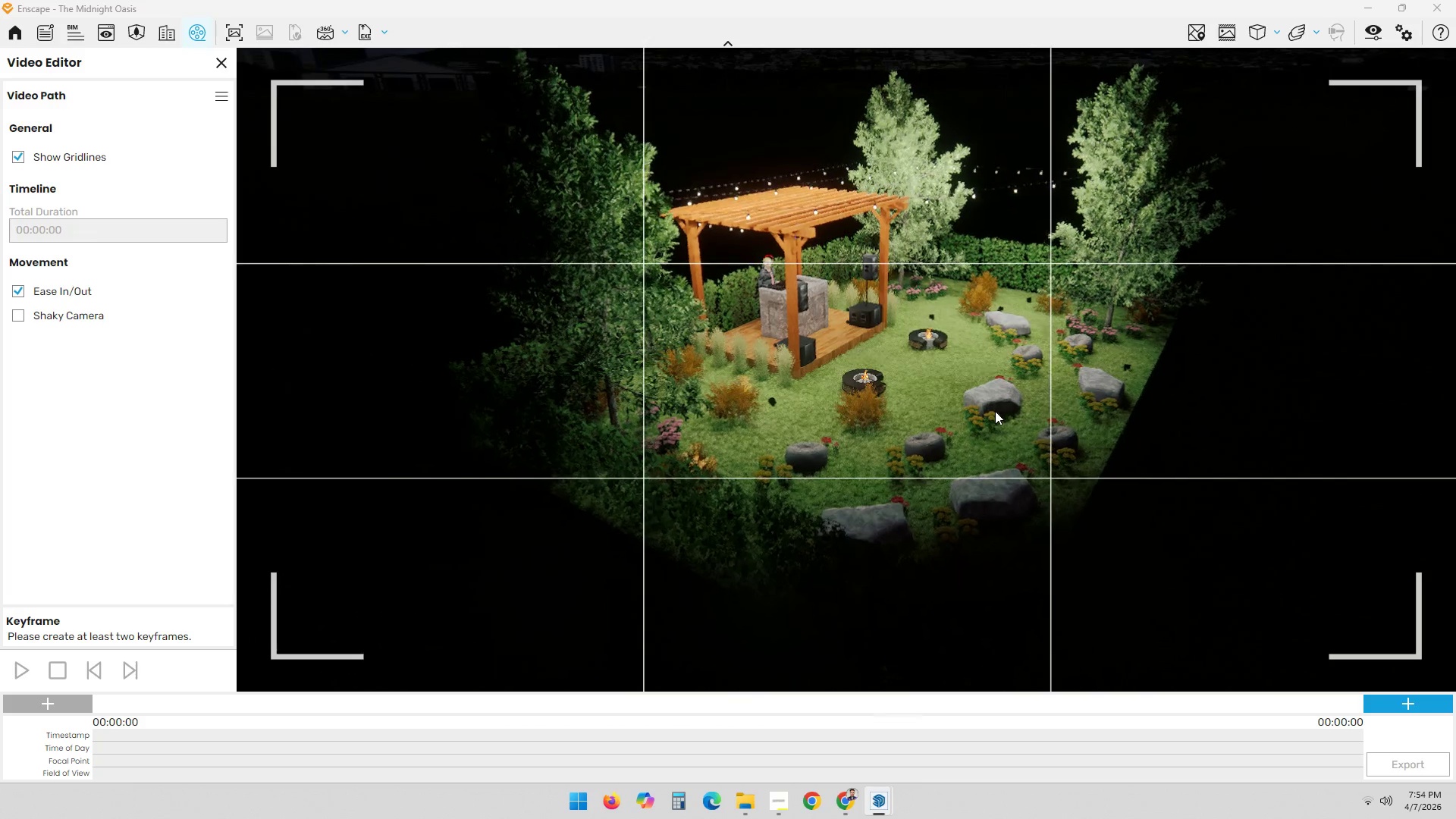 
key(ArrowDown)
 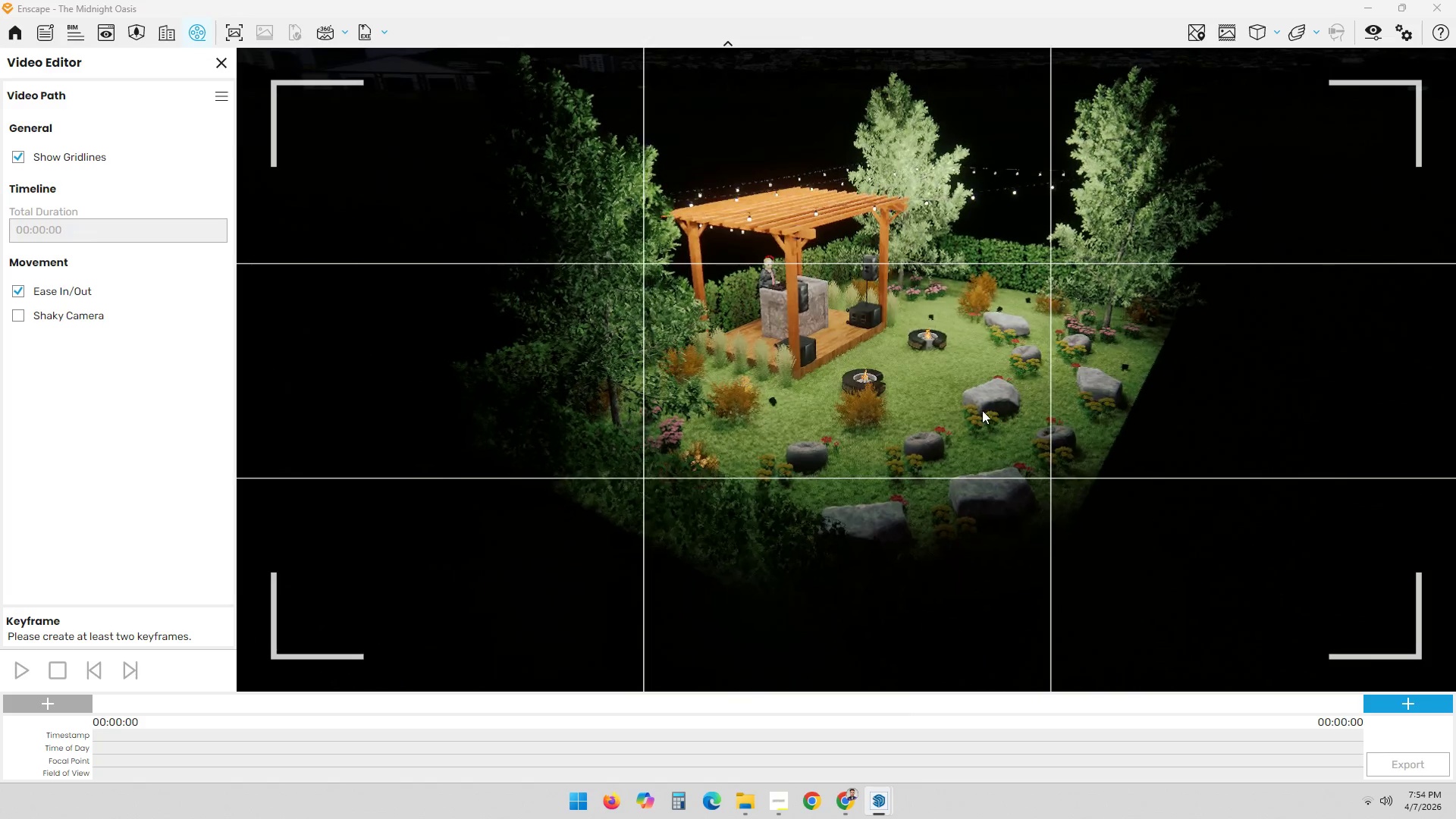 
key(ArrowDown)
 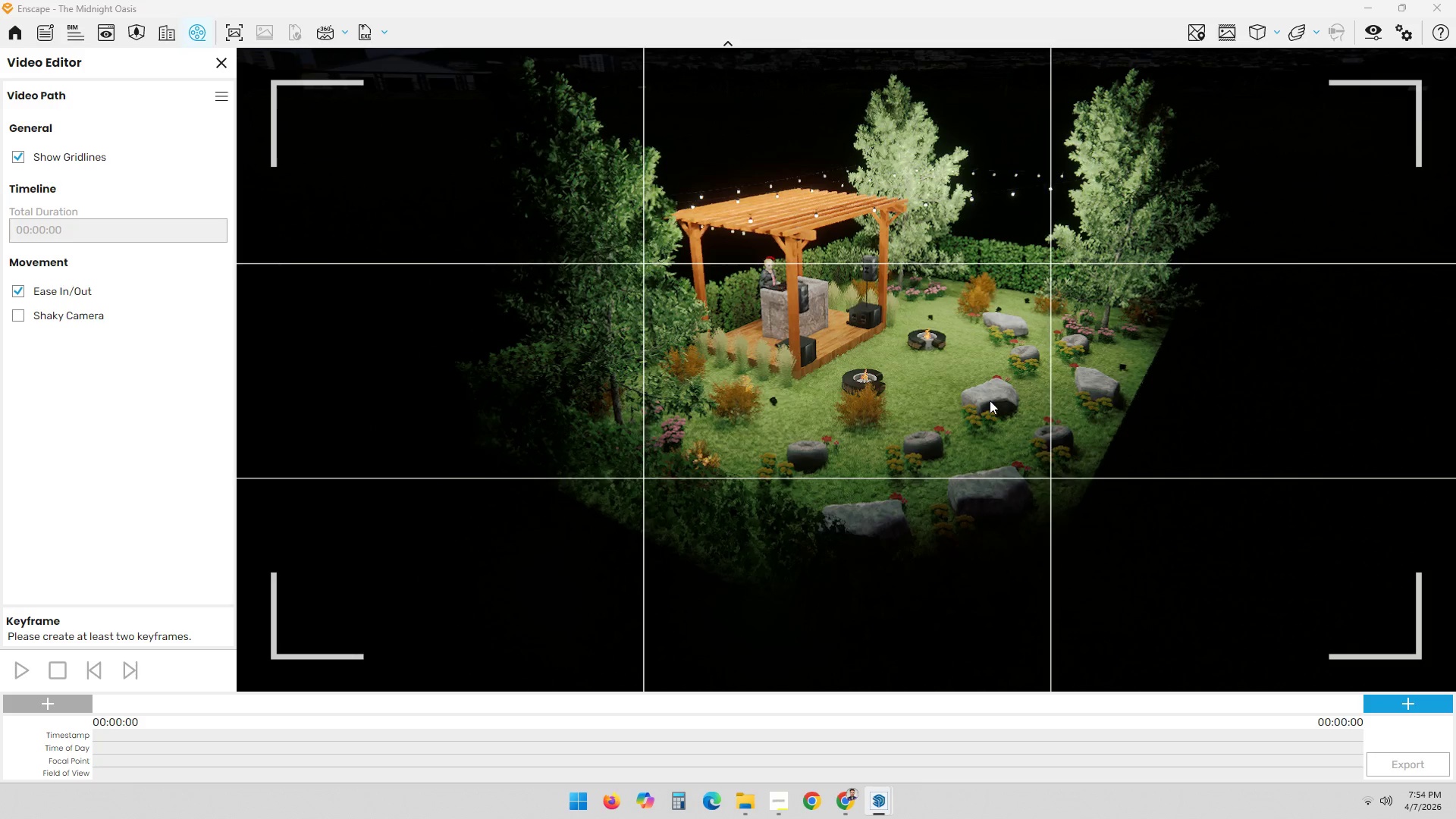 
key(ArrowDown)
 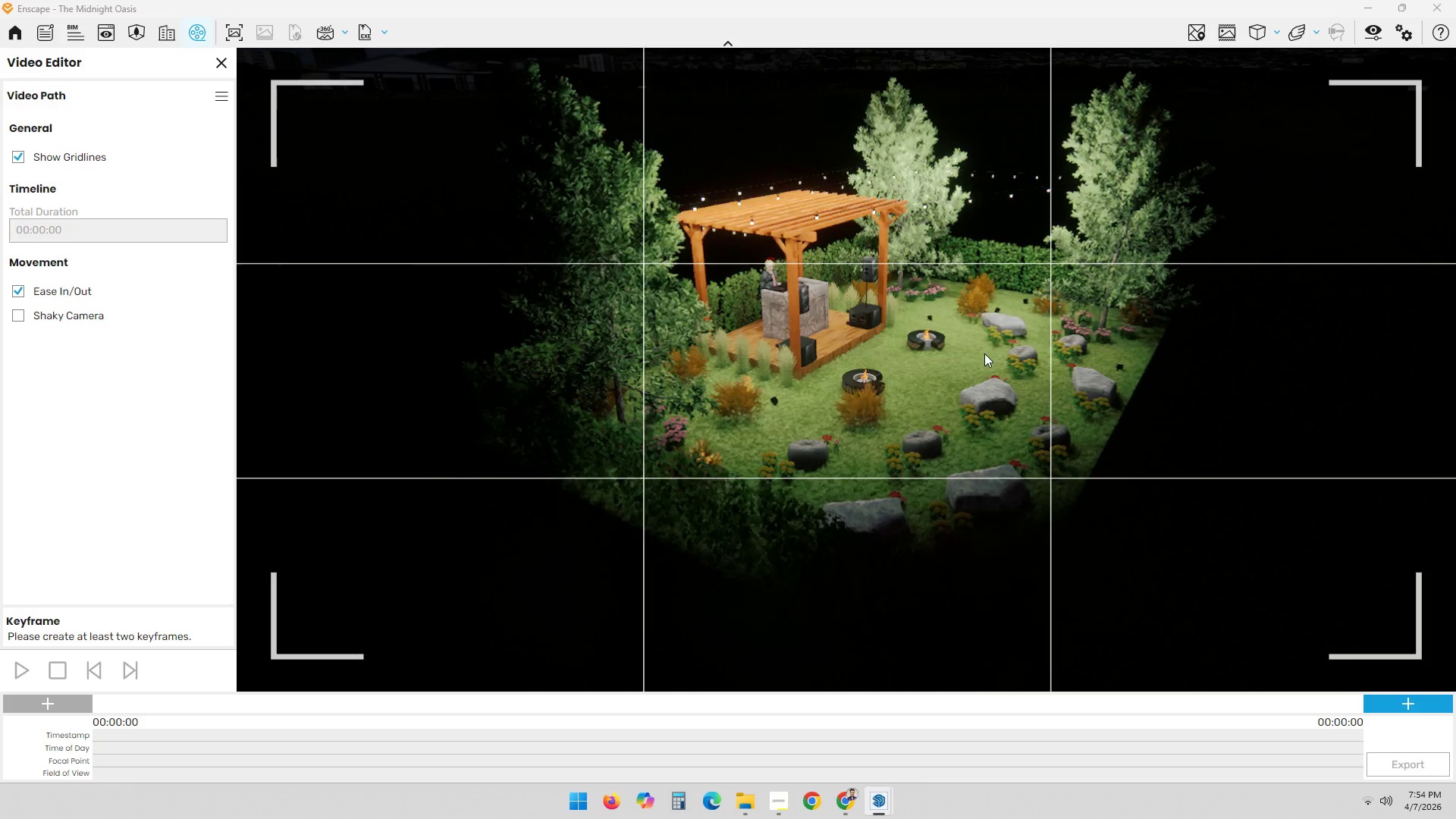 
key(ArrowDown)
 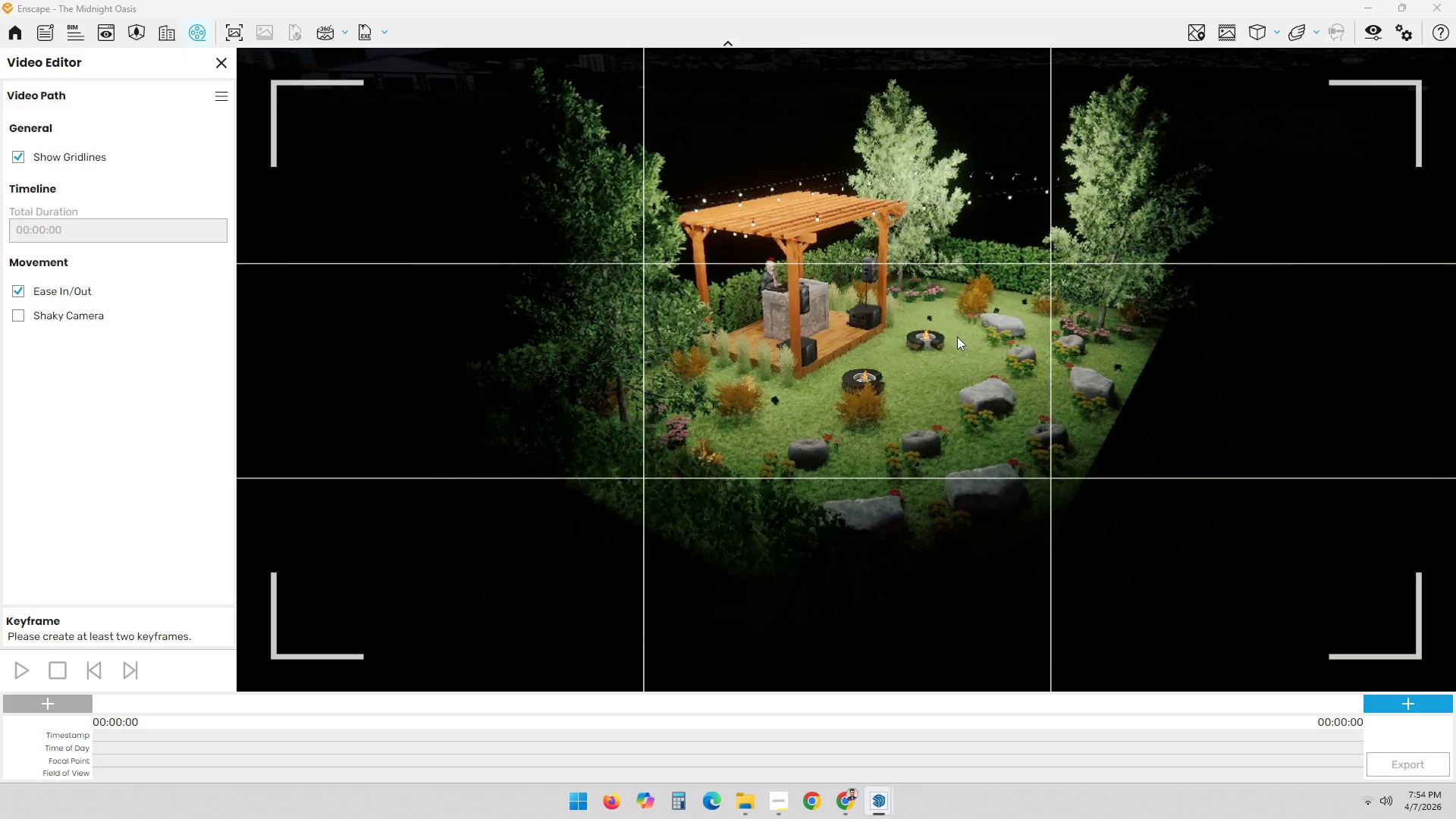 
key(ArrowDown)
 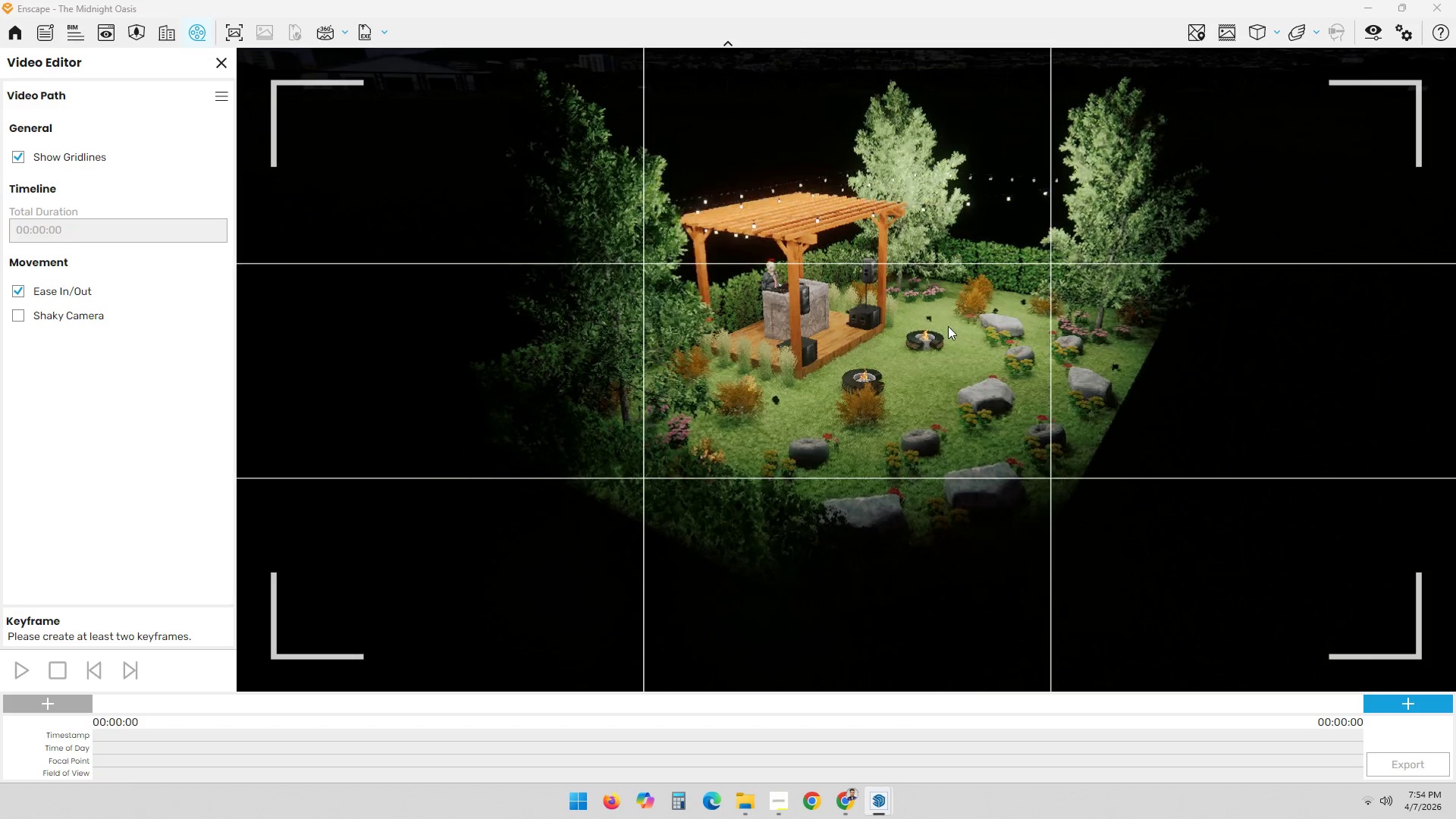 
left_click_drag(start_coordinate=[948, 326], to_coordinate=[828, 334])
 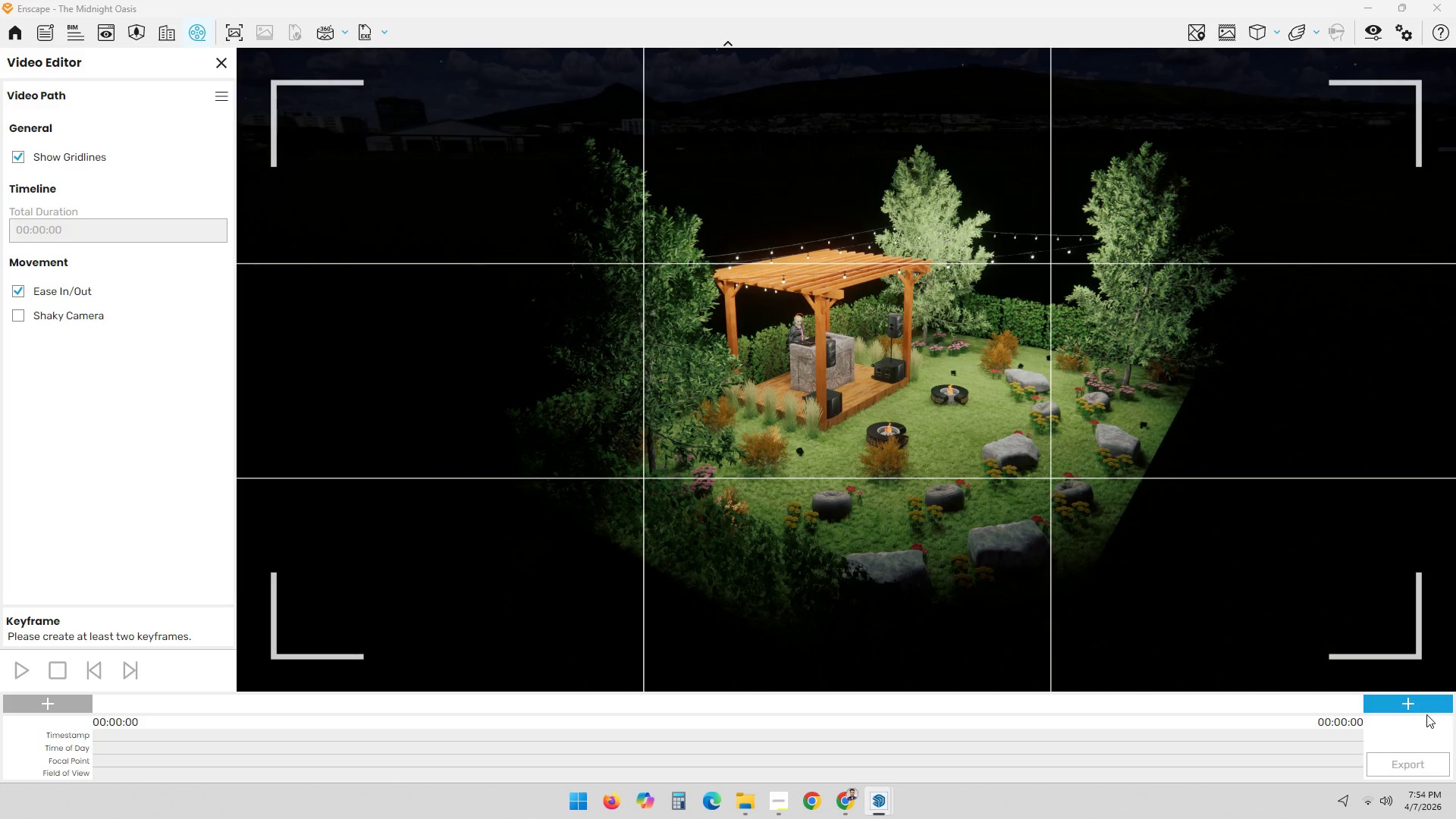 
hold_key(key=ArrowRight, duration=1.5)
 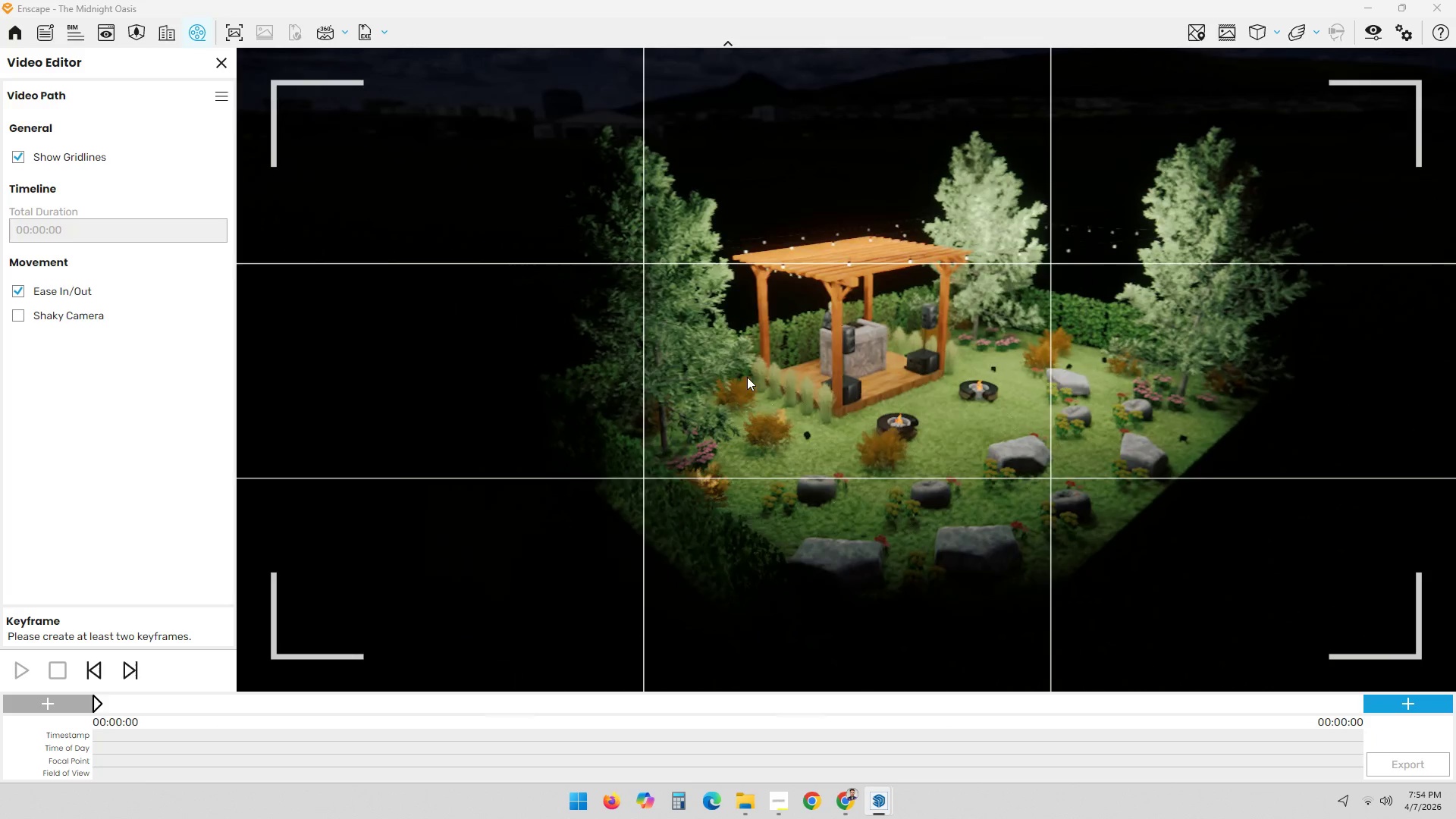 
left_click_drag(start_coordinate=[1114, 381], to_coordinate=[440, 379])
 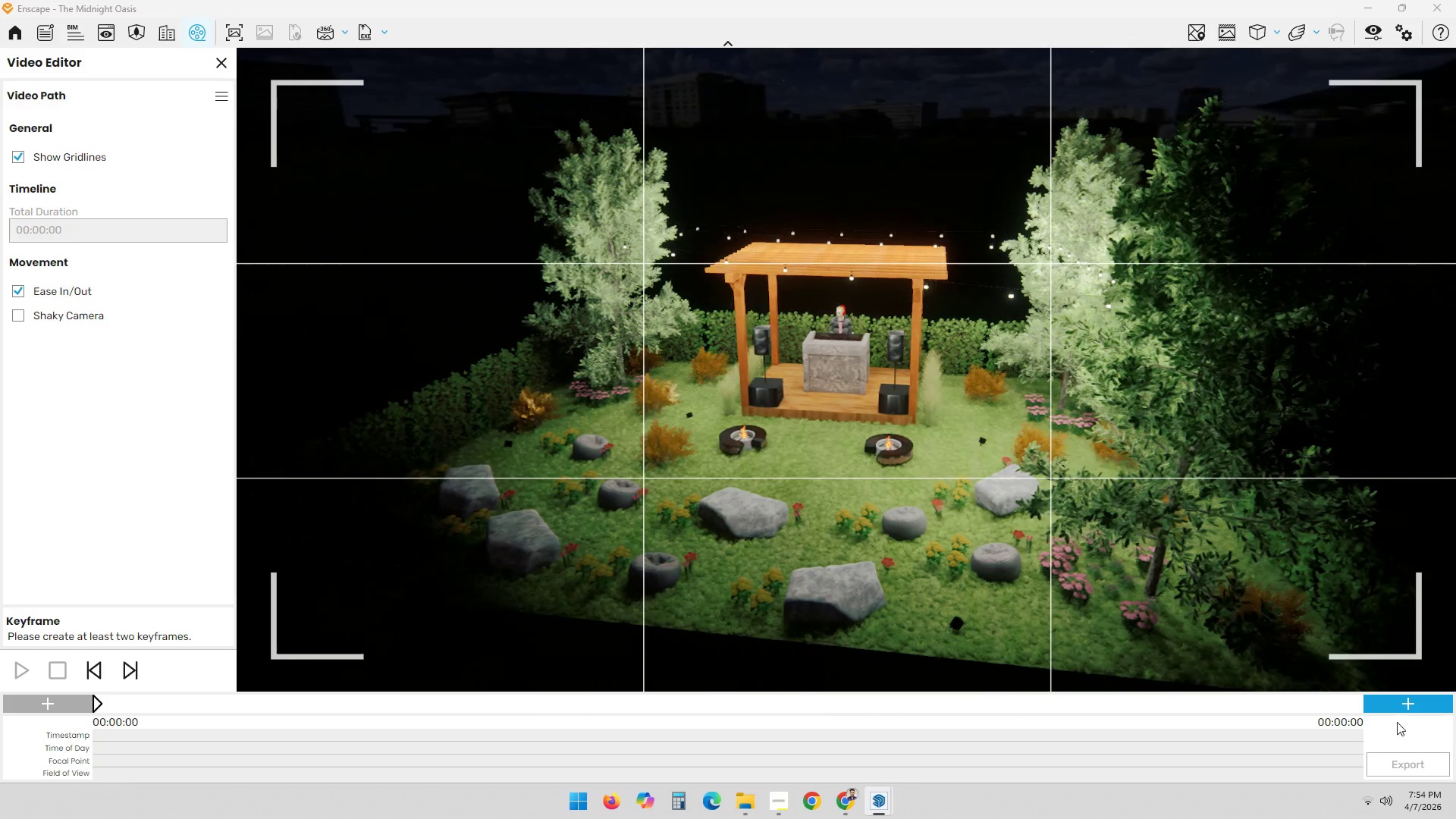 
hold_key(key=ArrowRight, duration=1.51)
 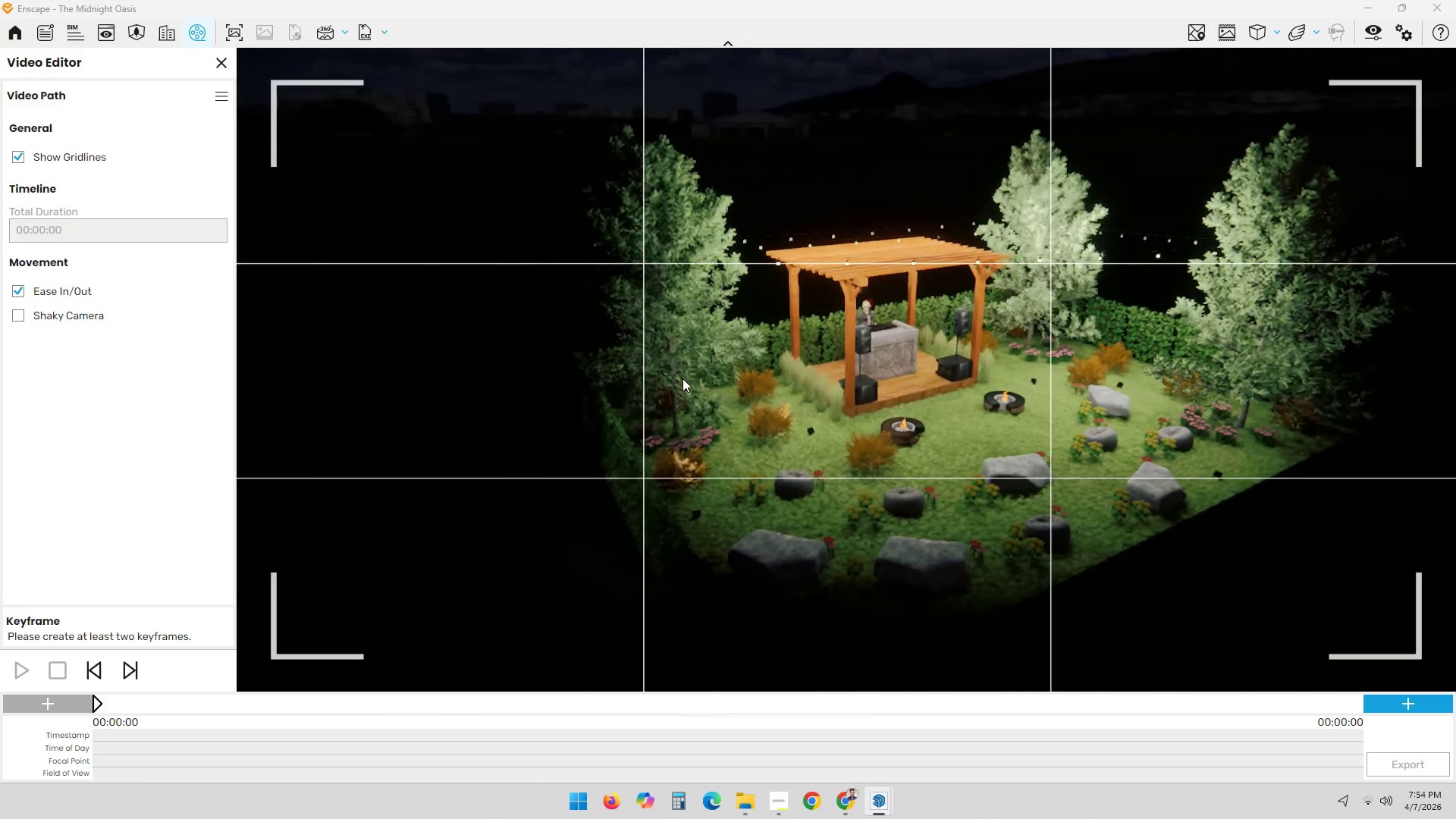 
hold_key(key=ArrowRight, duration=1.52)
 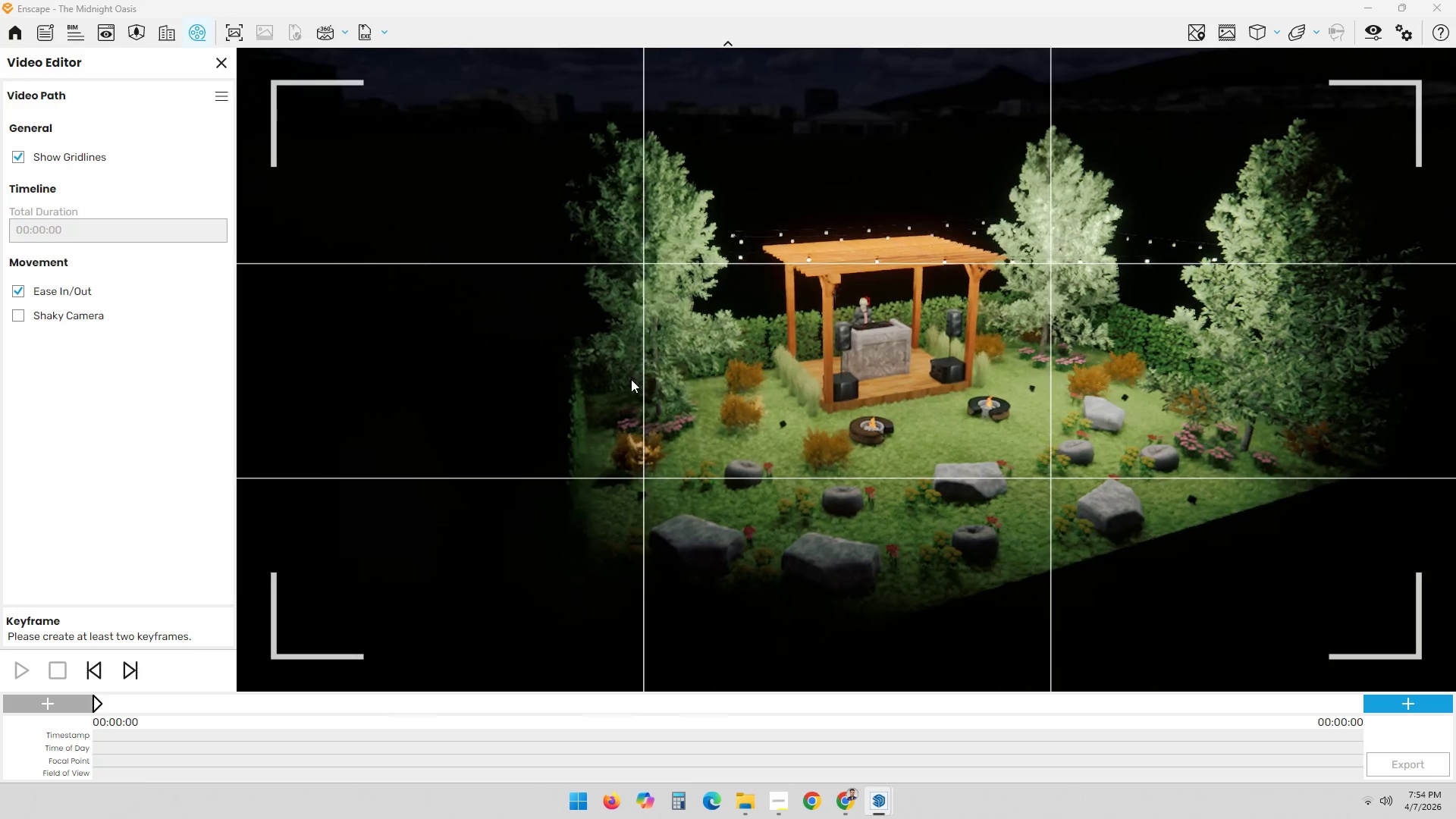 
hold_key(key=ArrowRight, duration=5.34)
 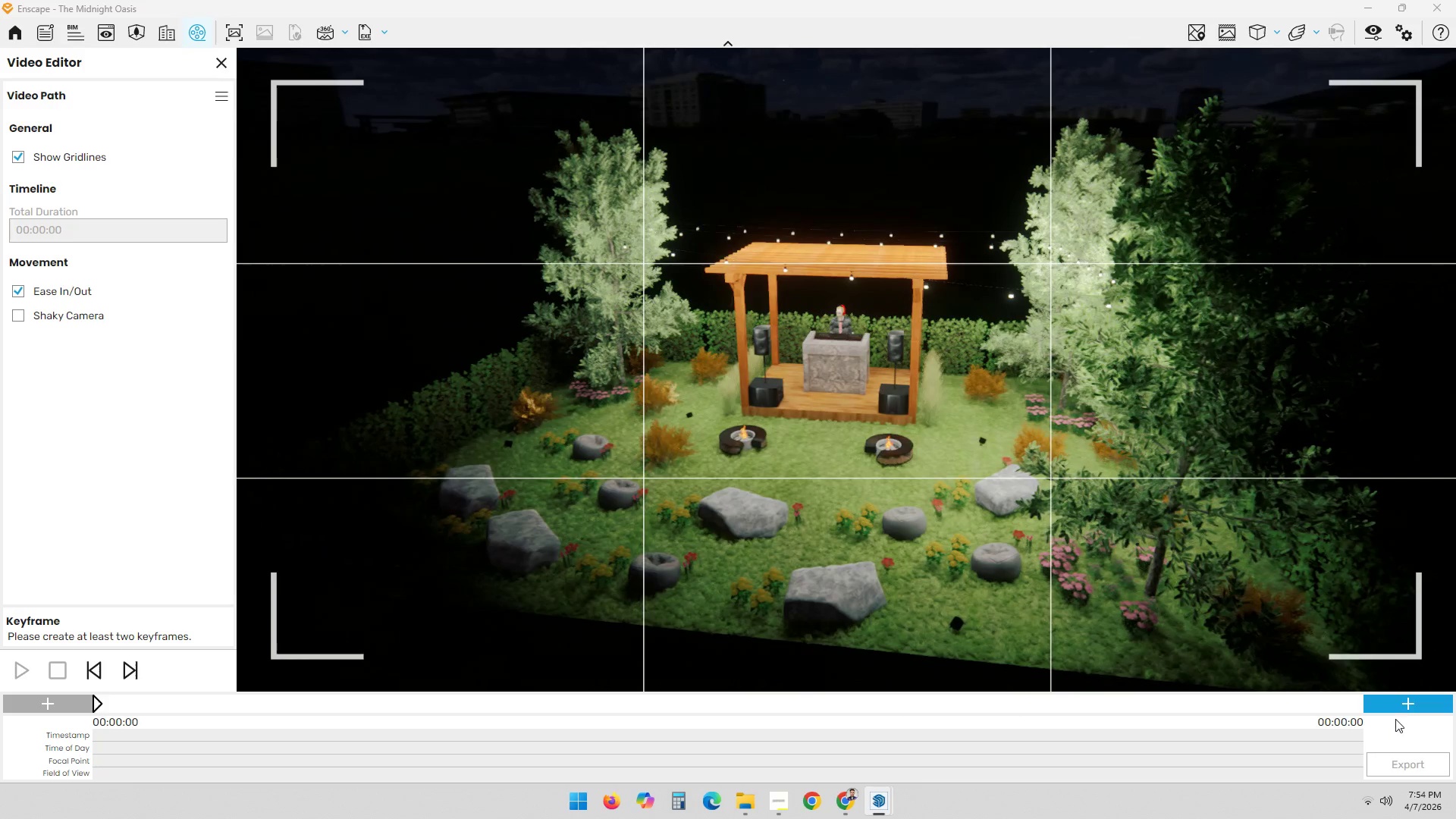 
hold_key(key=ArrowUp, duration=1.5)
 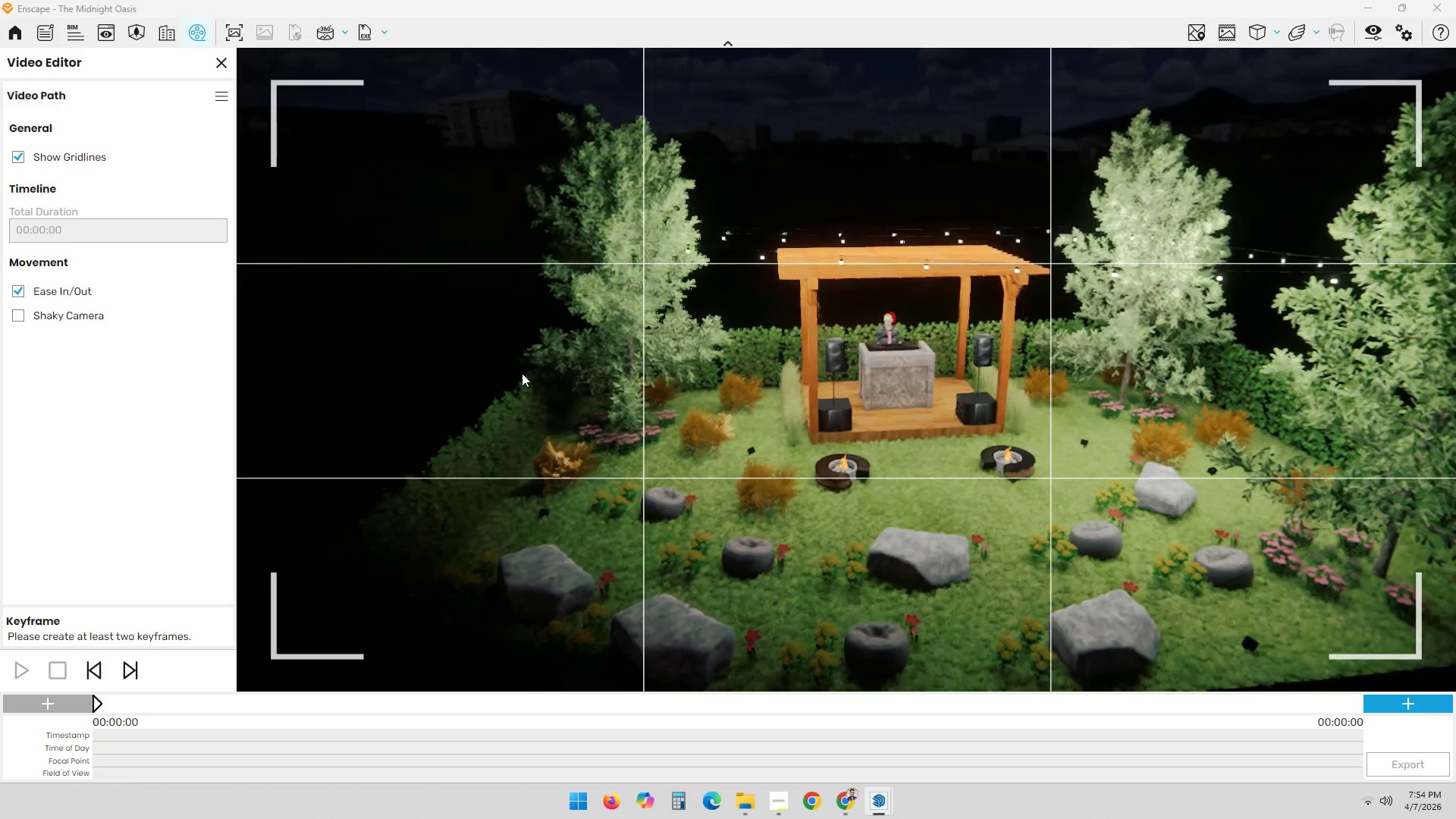 
key(ArrowUp)
 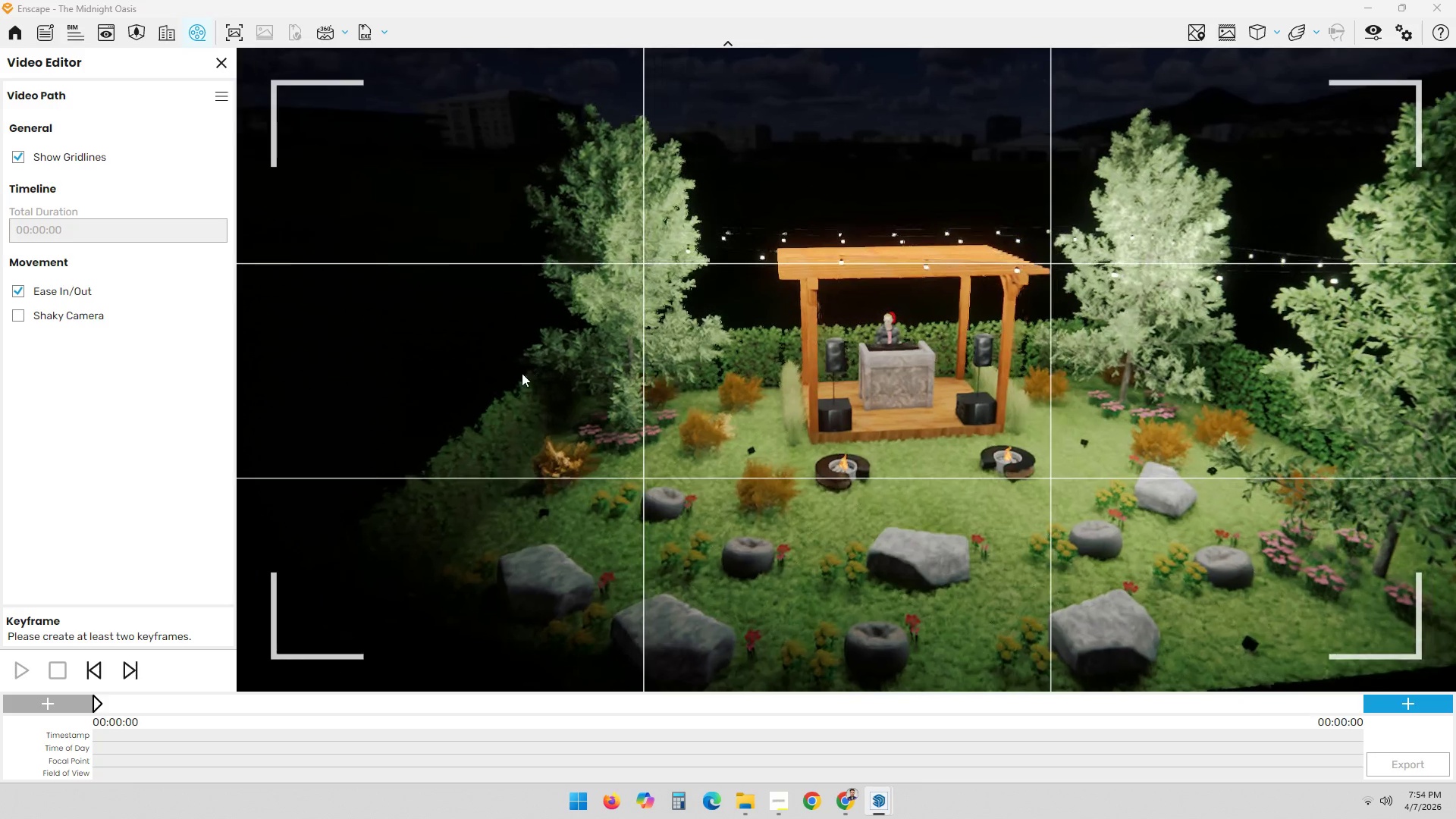 
key(ArrowUp)
 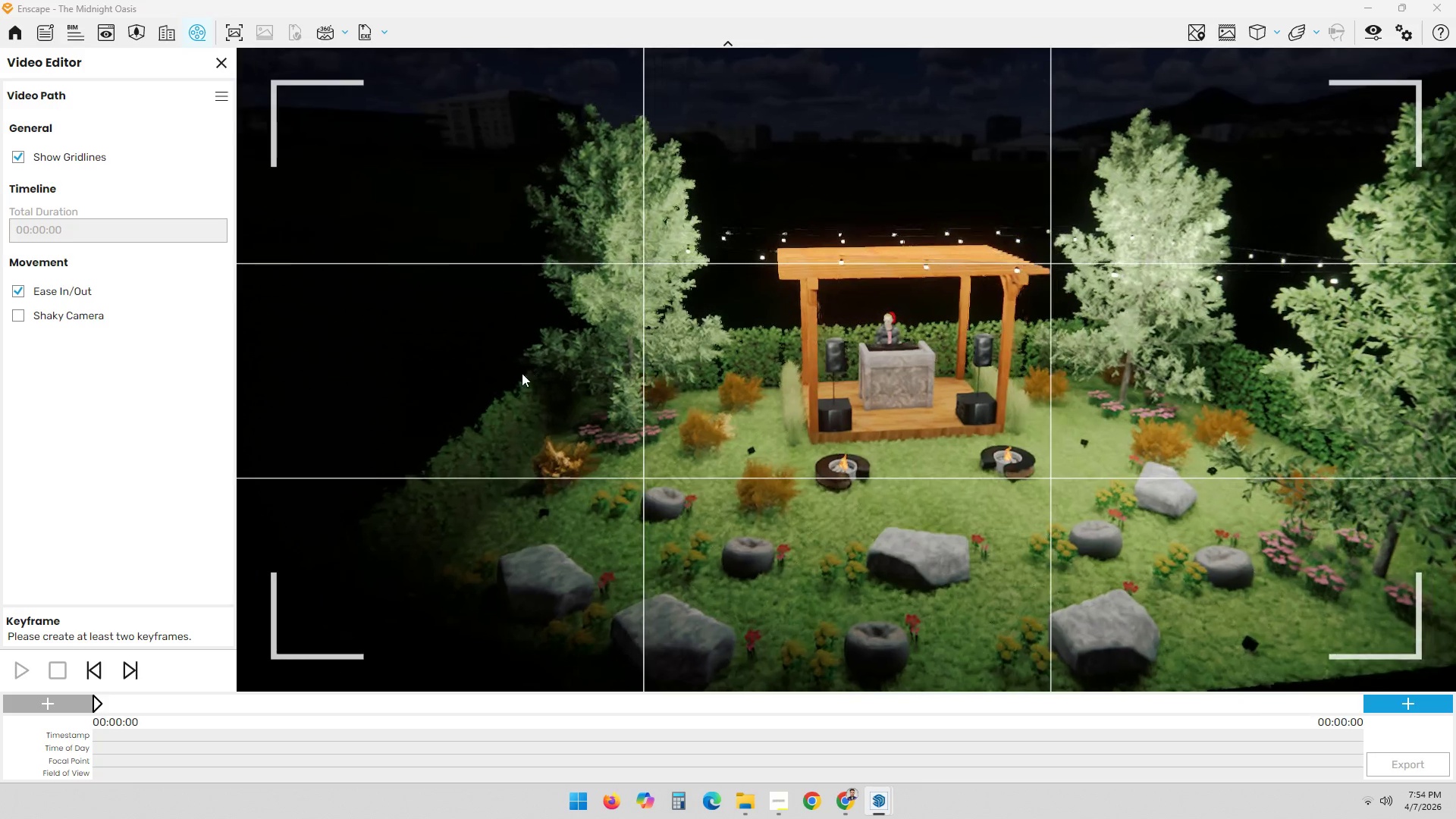 
key(ArrowUp)
 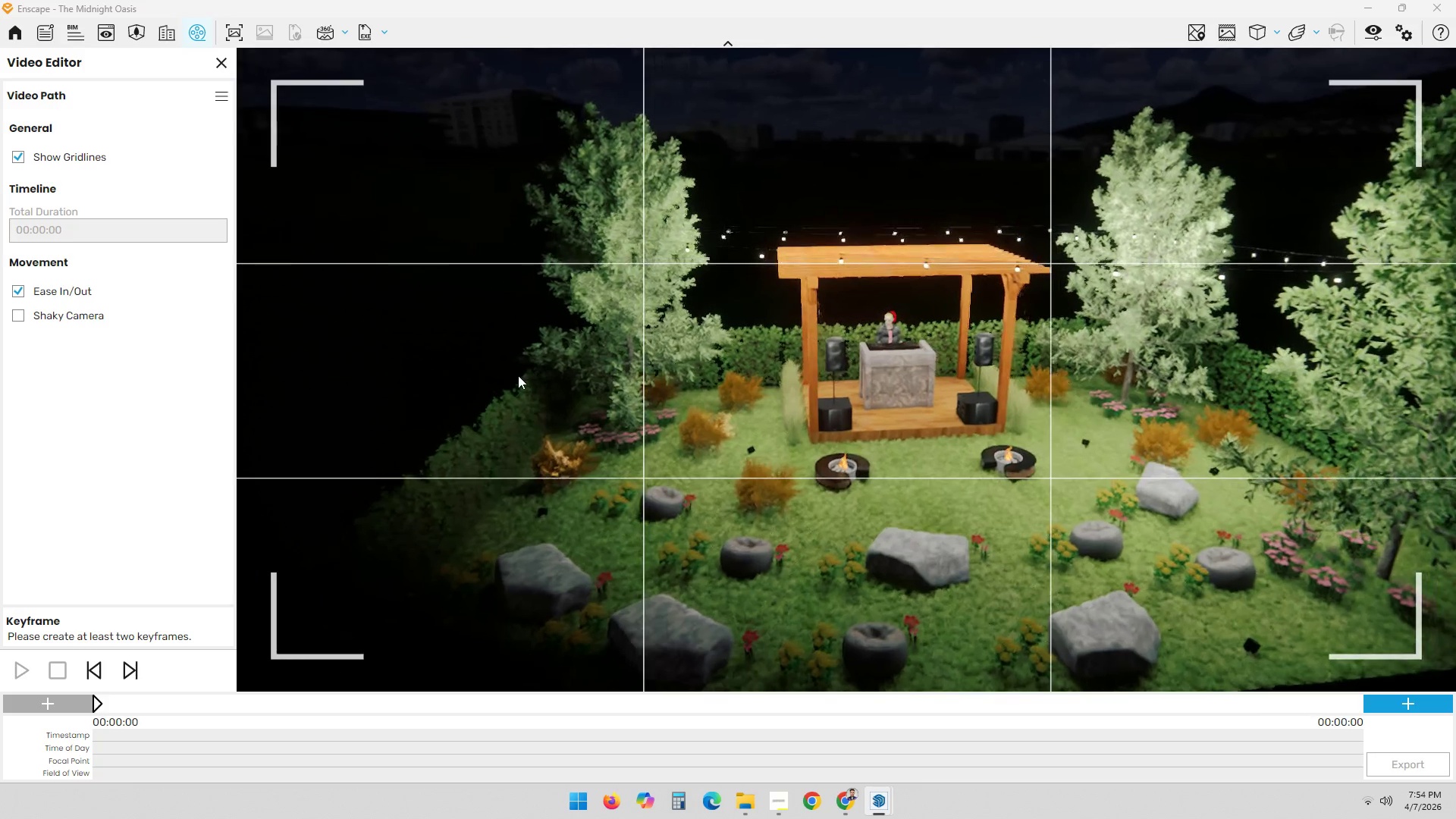 
key(ArrowUp)
 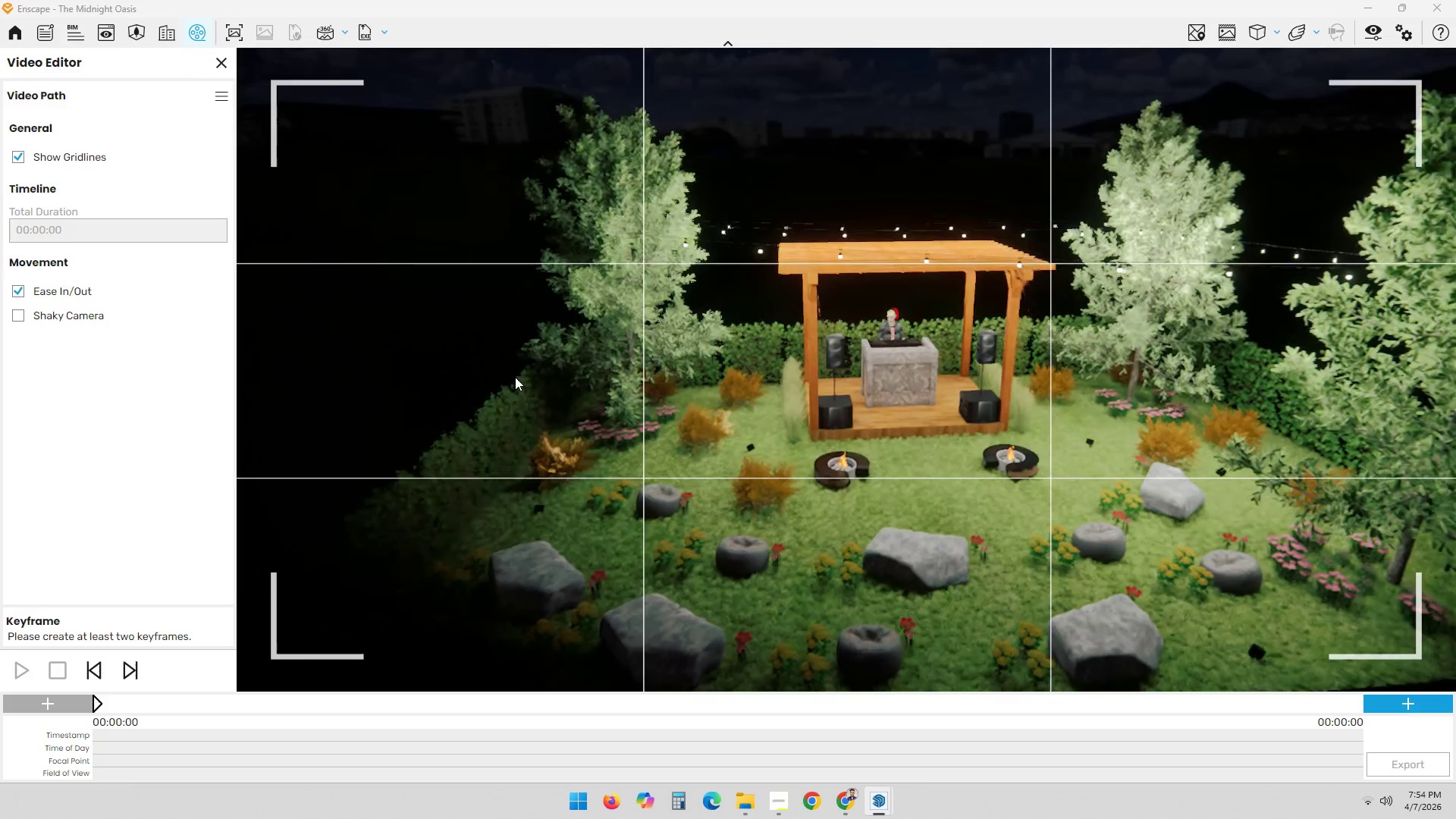 
key(ArrowUp)
 